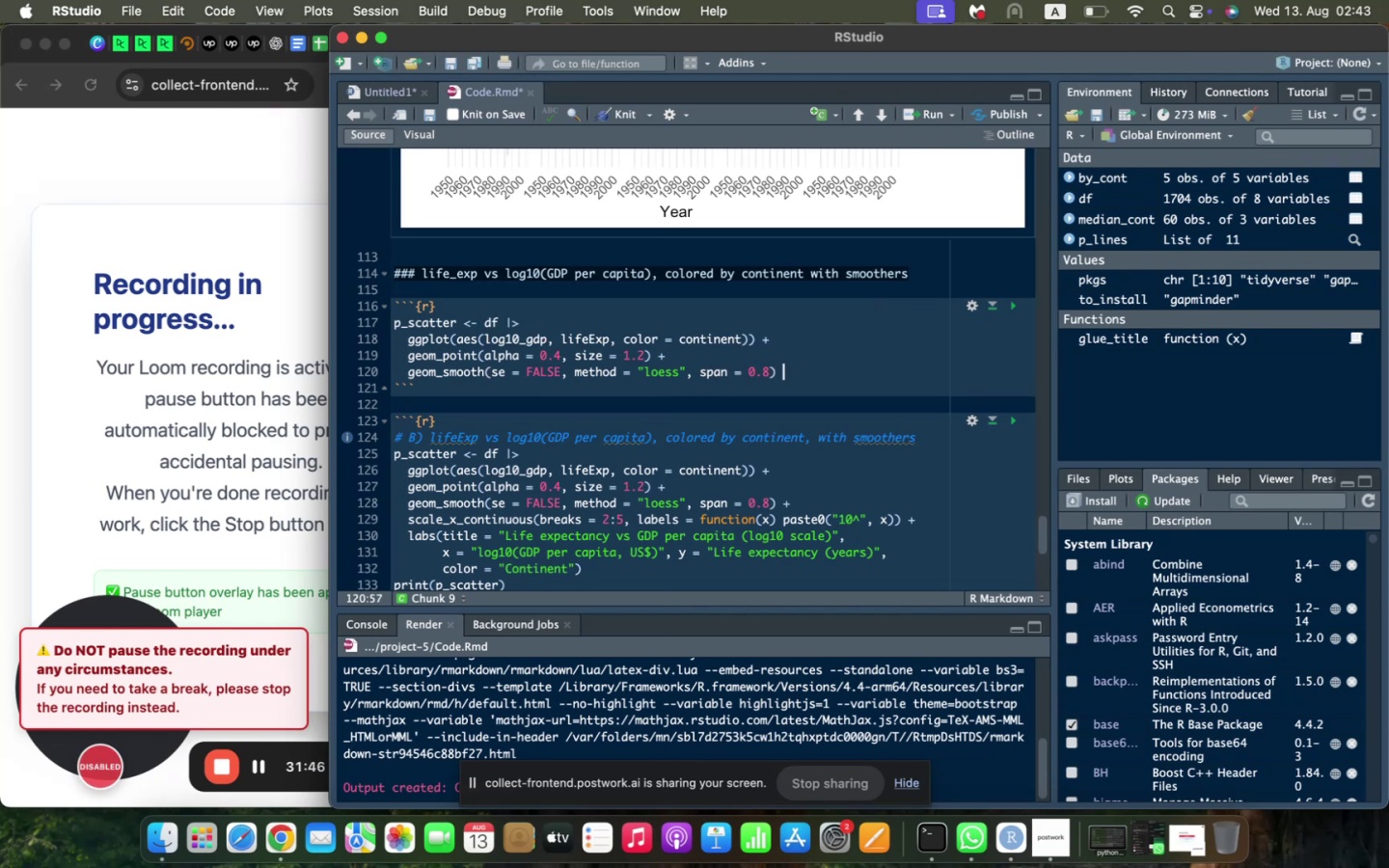 
key(Shift+Equal)
 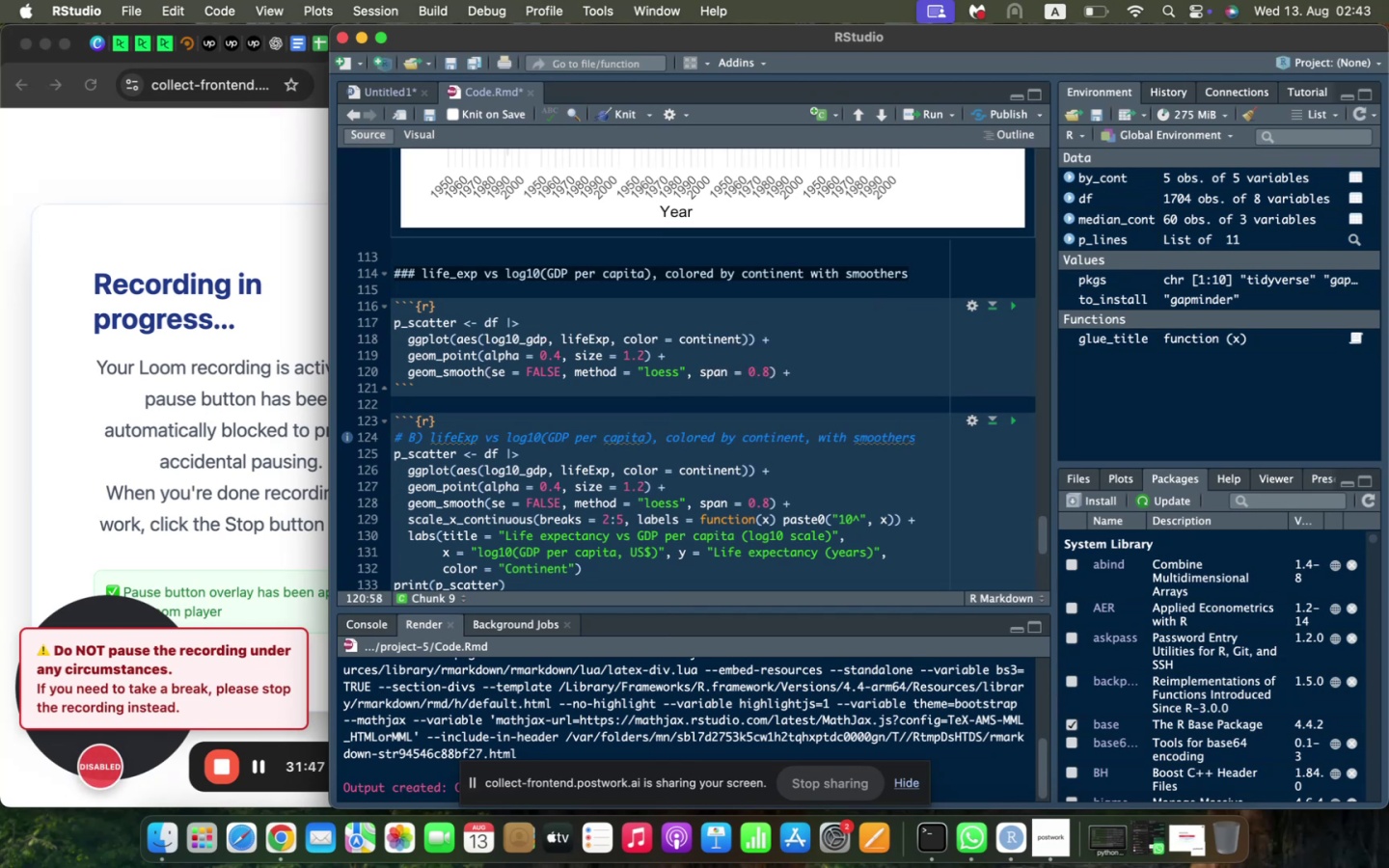 
key(Enter)
 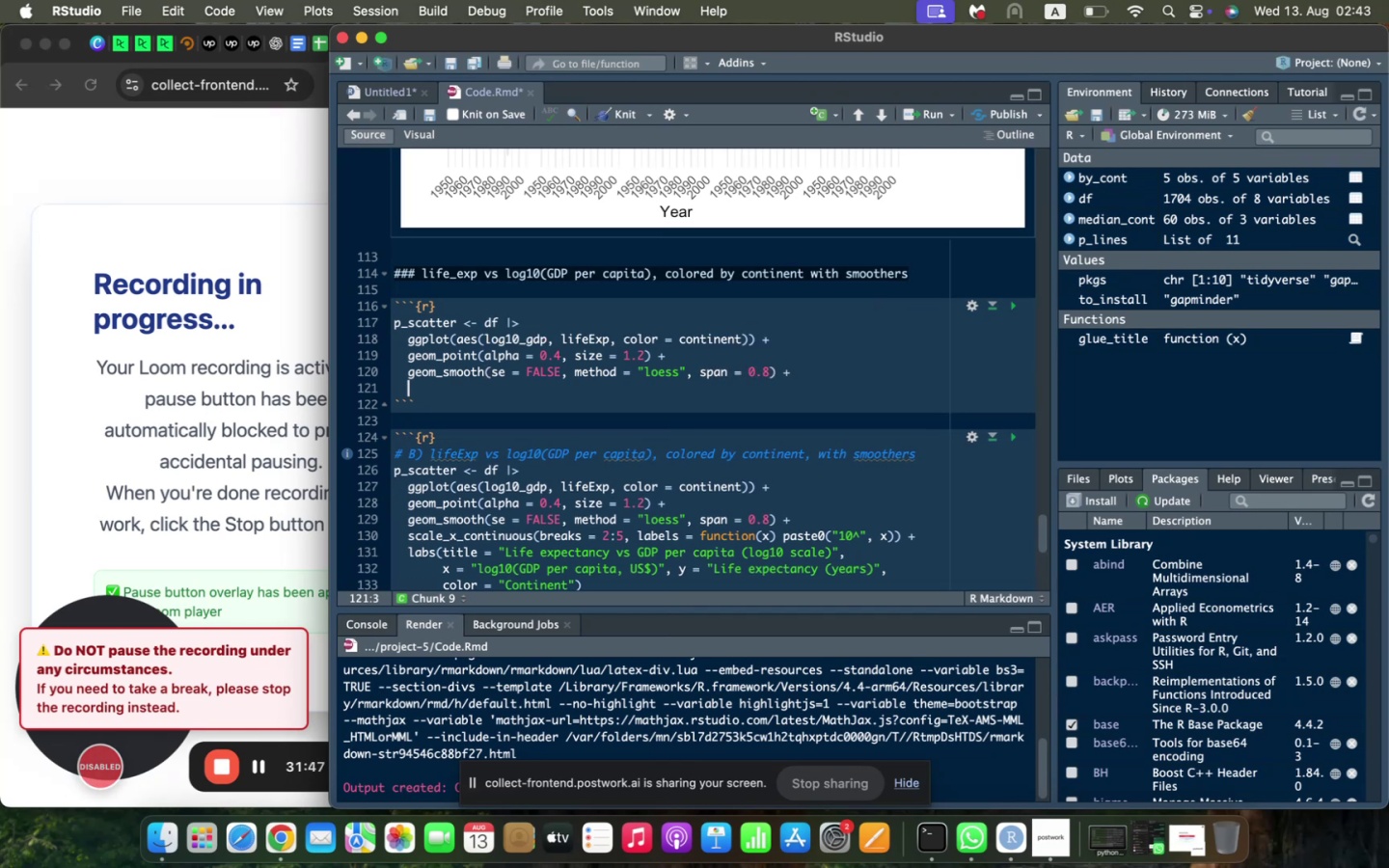 
type(scale_x_co)
 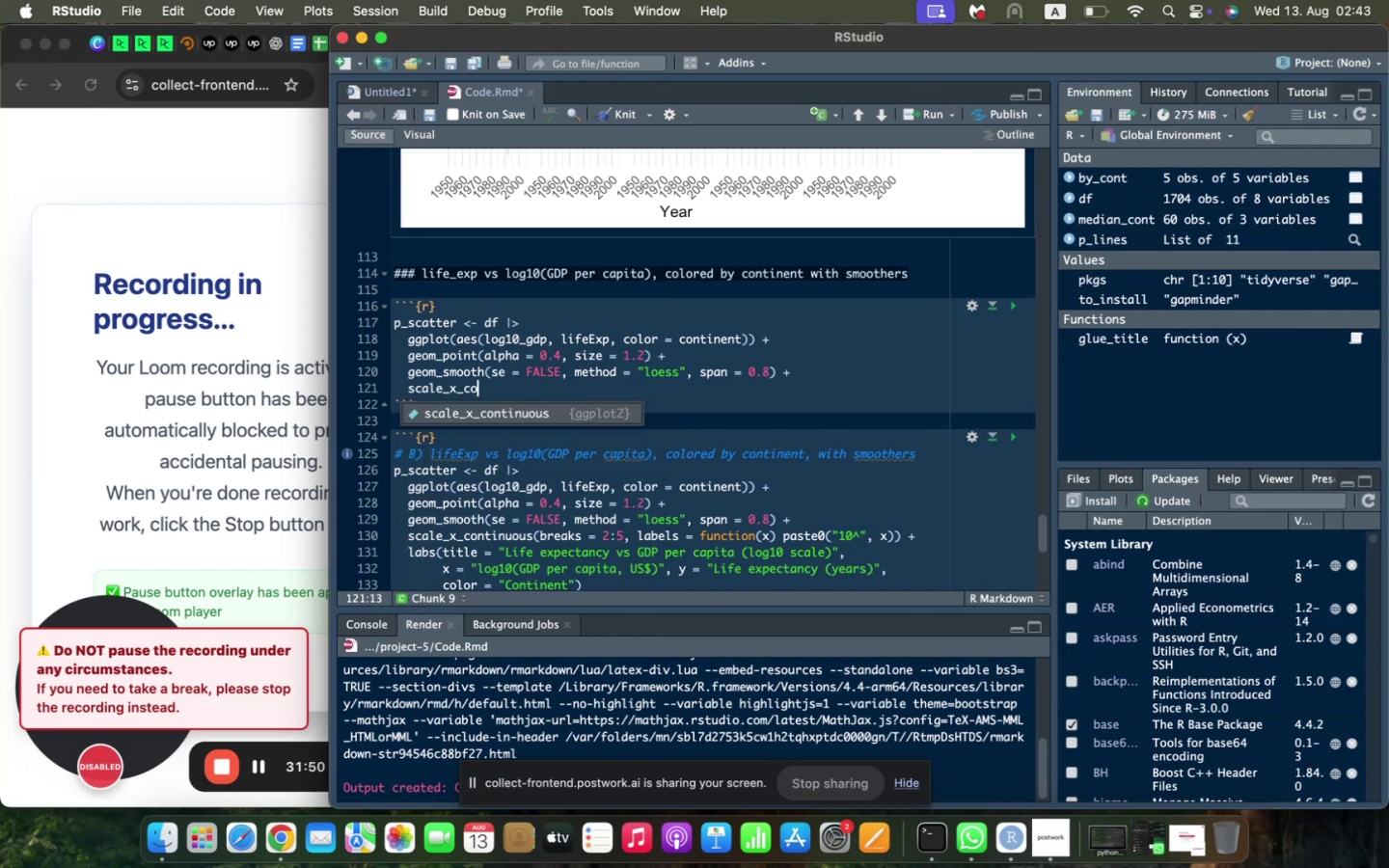 
key(Enter)
 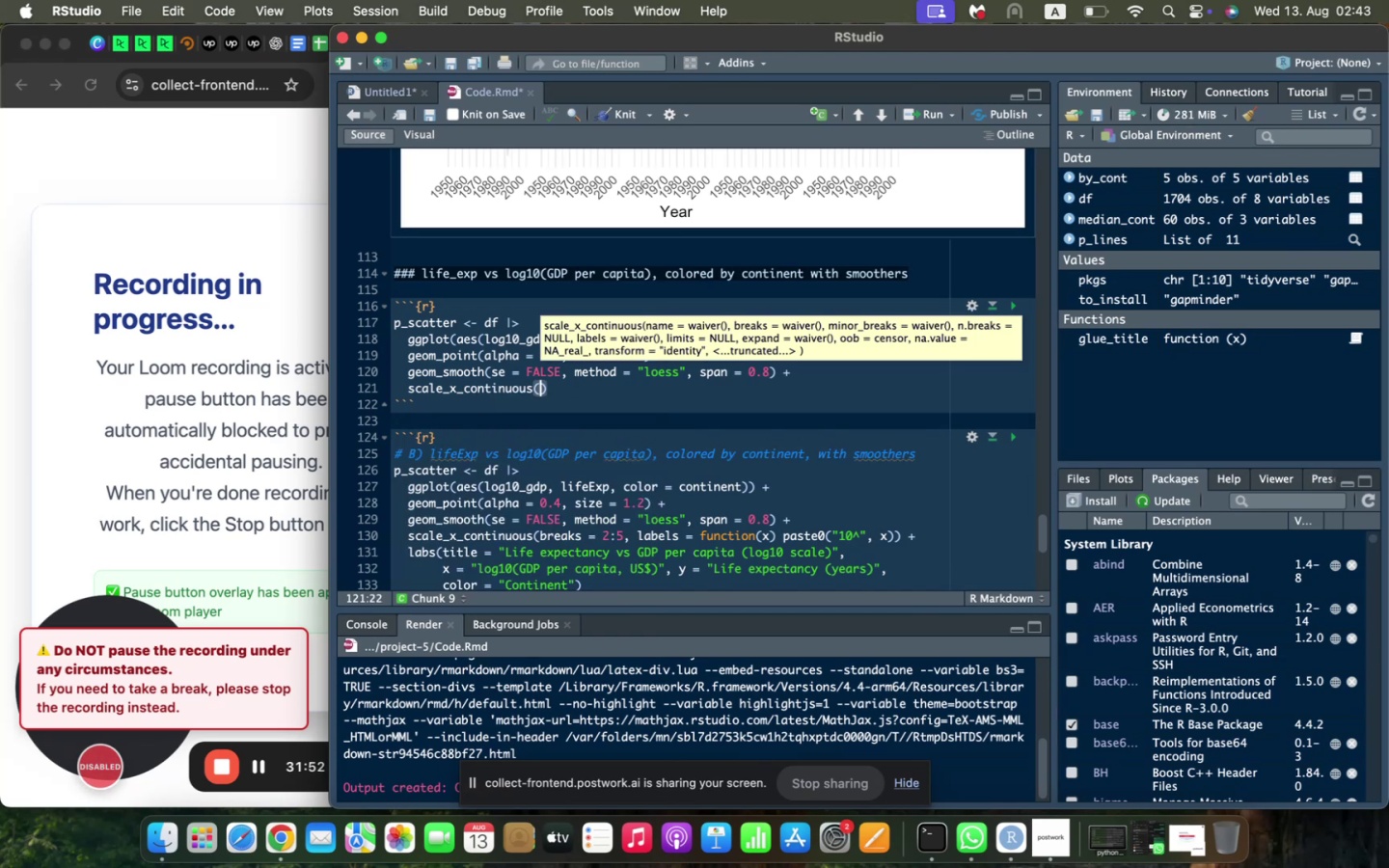 
type(breaks = 2.5, labe)
key(Backspace)
key(Backspace)
key(Backspace)
key(Backspace)
key(Backspace)
key(Backspace)
key(Backspace)
key(Backspace)
type(:5, labels = function(x)
 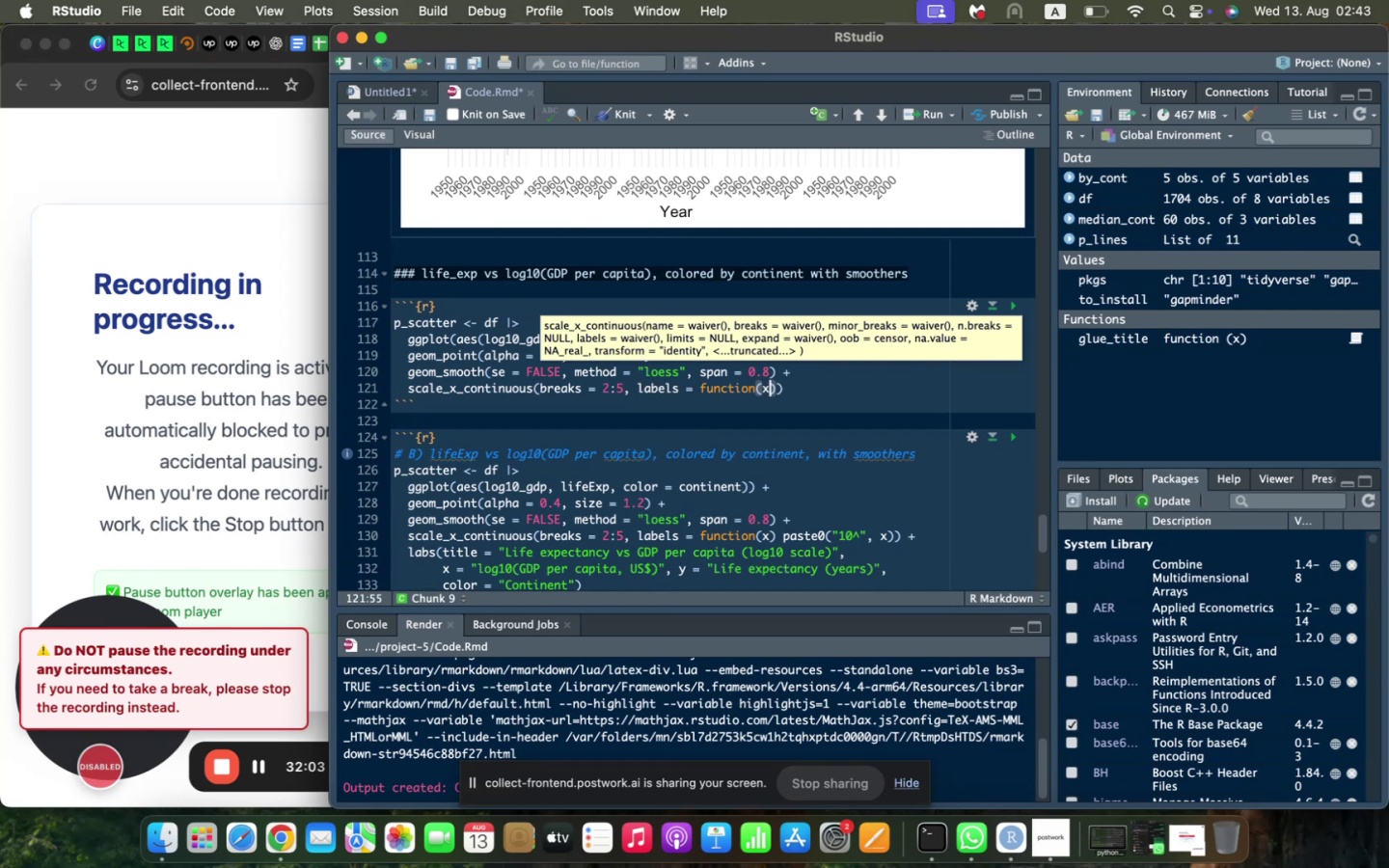 
key(ArrowRight)
 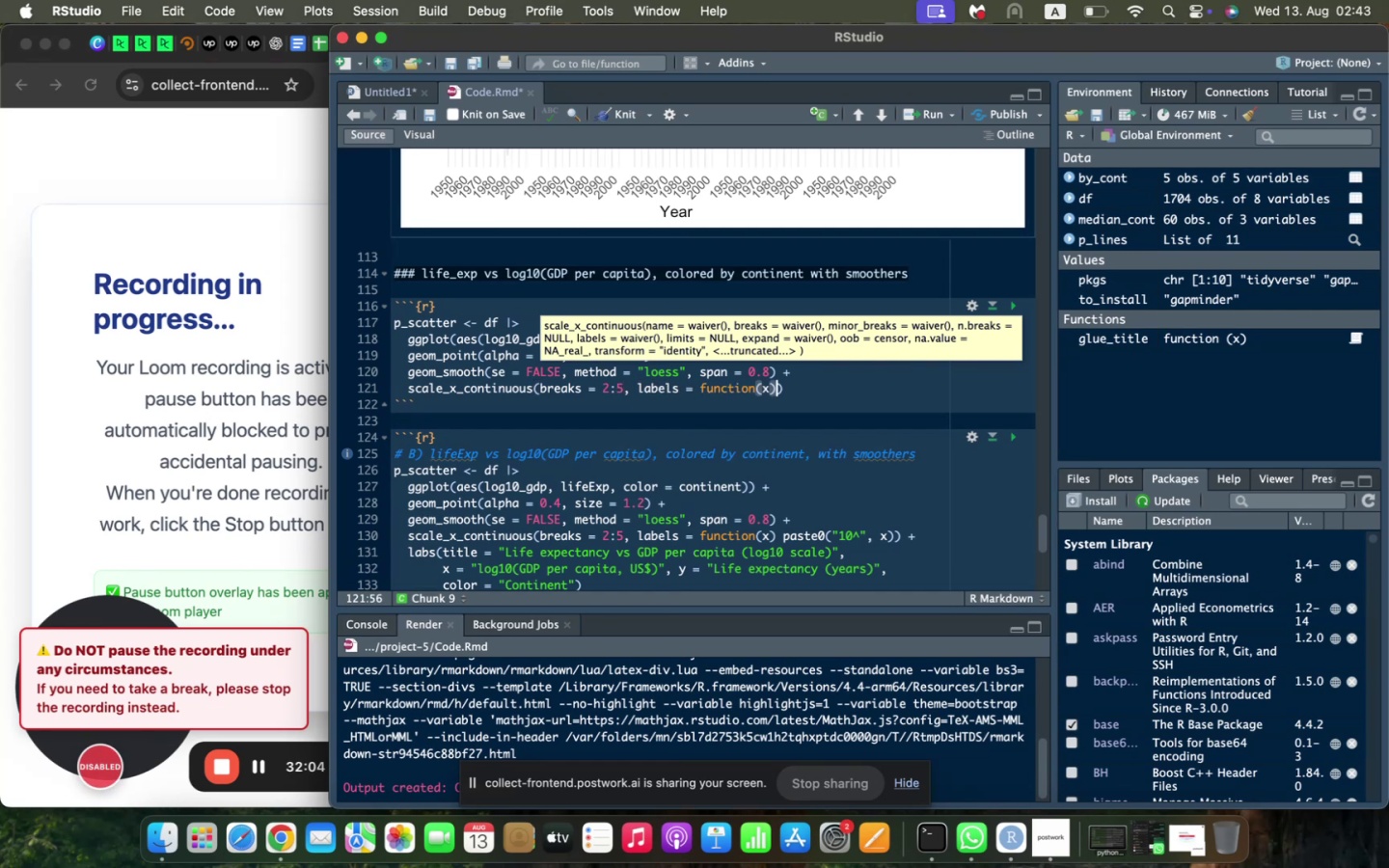 
type(, past)
key(Backspace)
key(Backspace)
key(Backspace)
key(Backspace)
key(Backspace)
key(Backspace)
type( pate)
key(Backspace)
key(Backspace)
type(ste0("10:)
key(Backspace)
 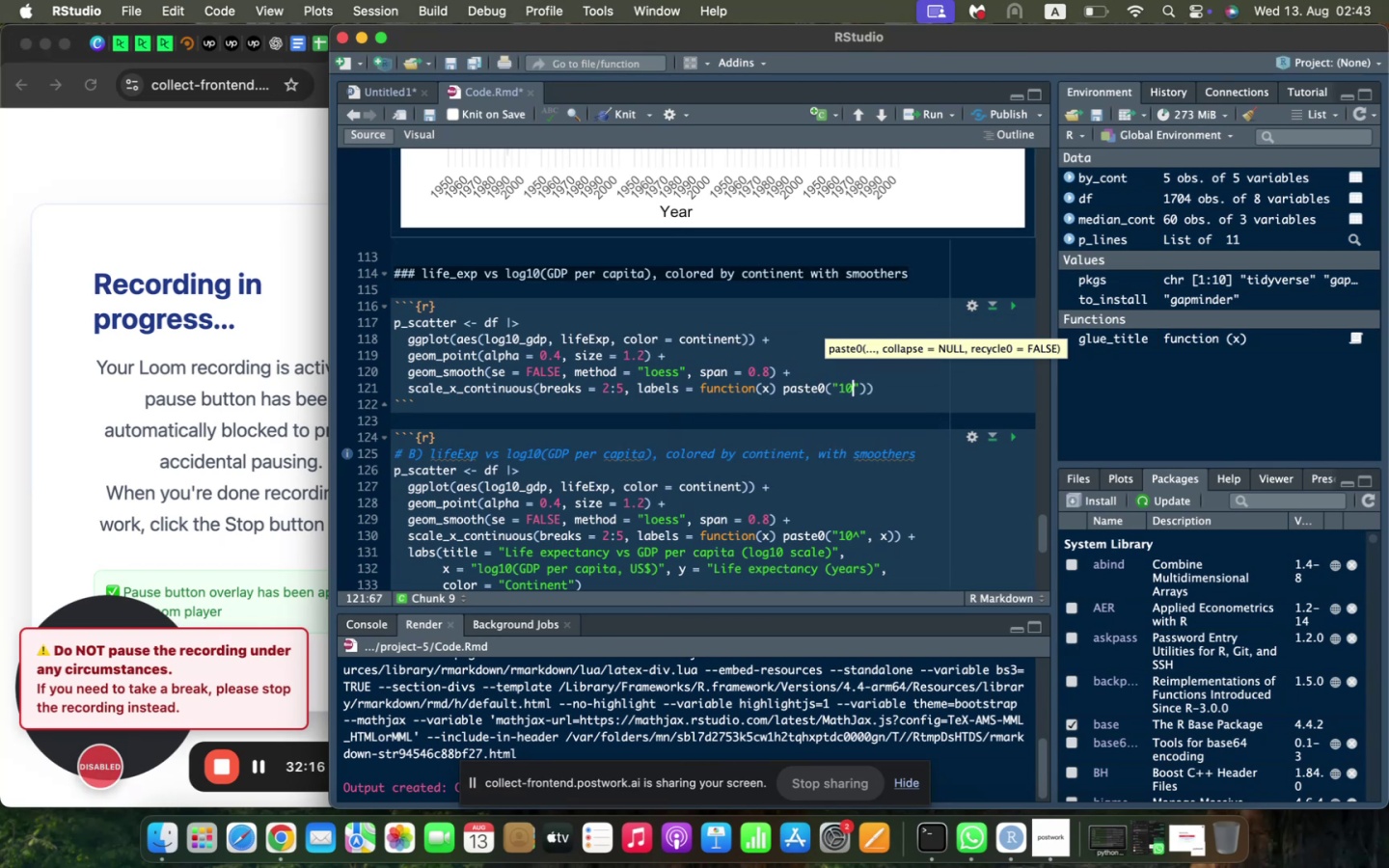 
key(Shift+Quote)
 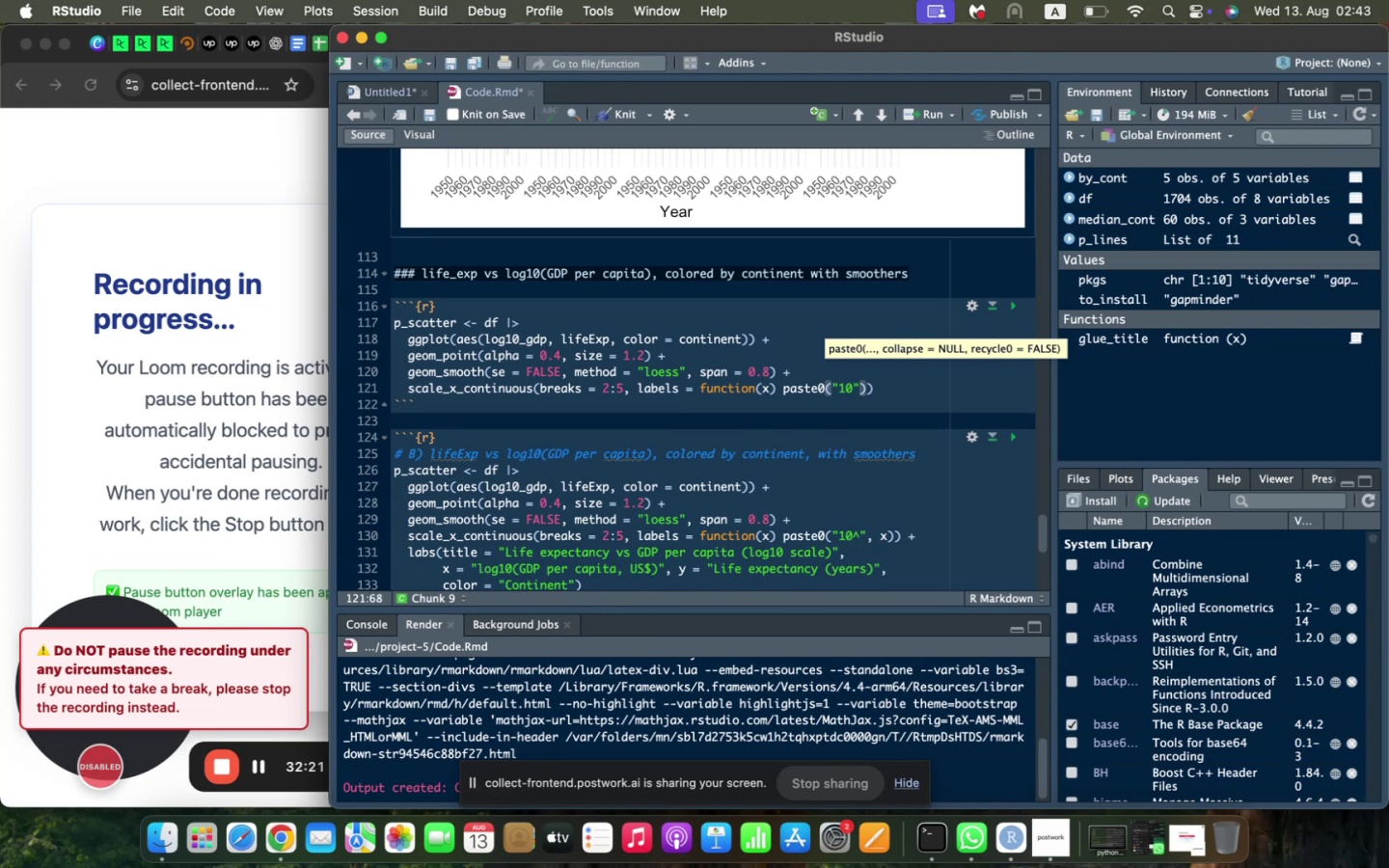 
key(ArrowLeft)
 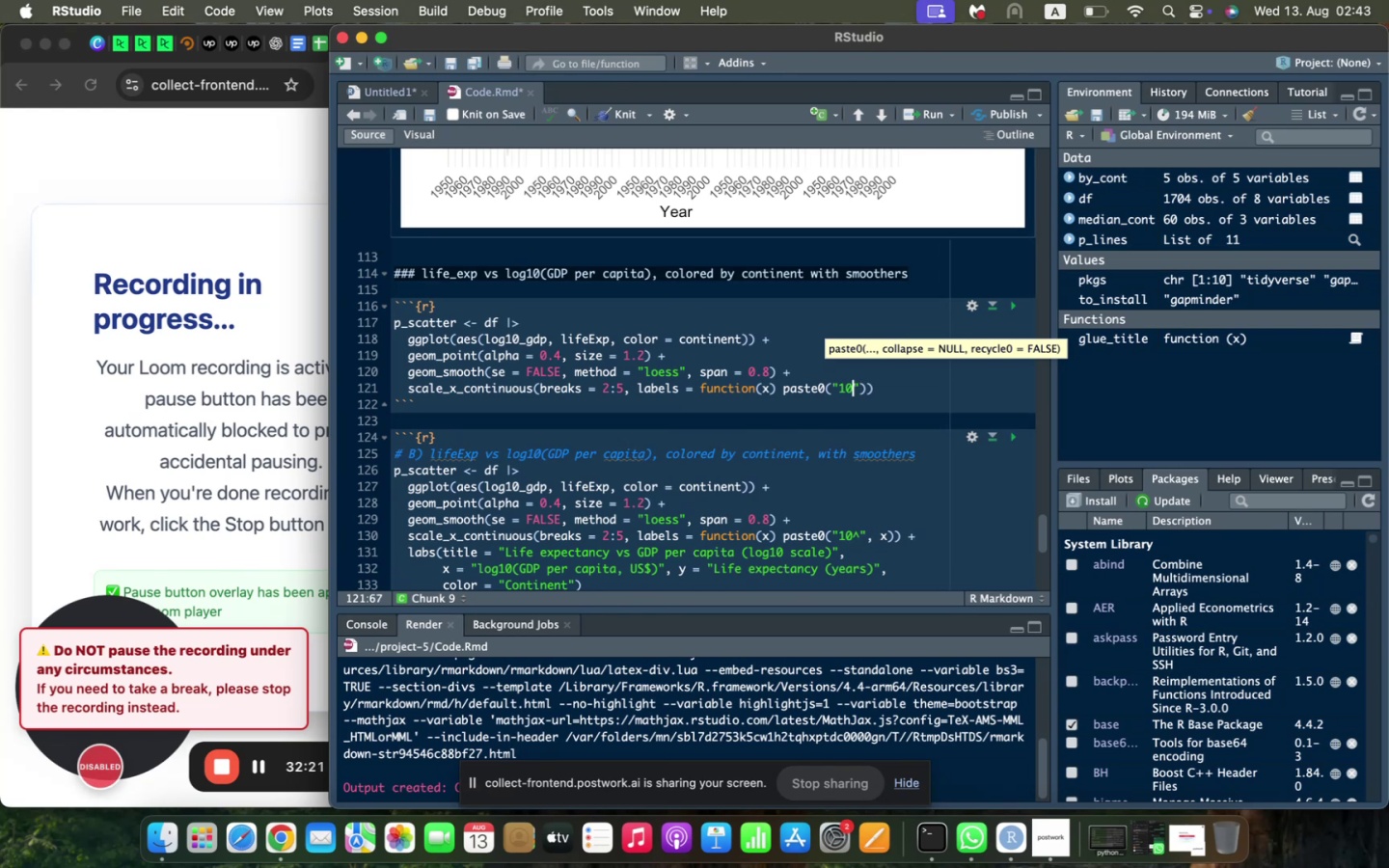 
key(Shift+Comma)
 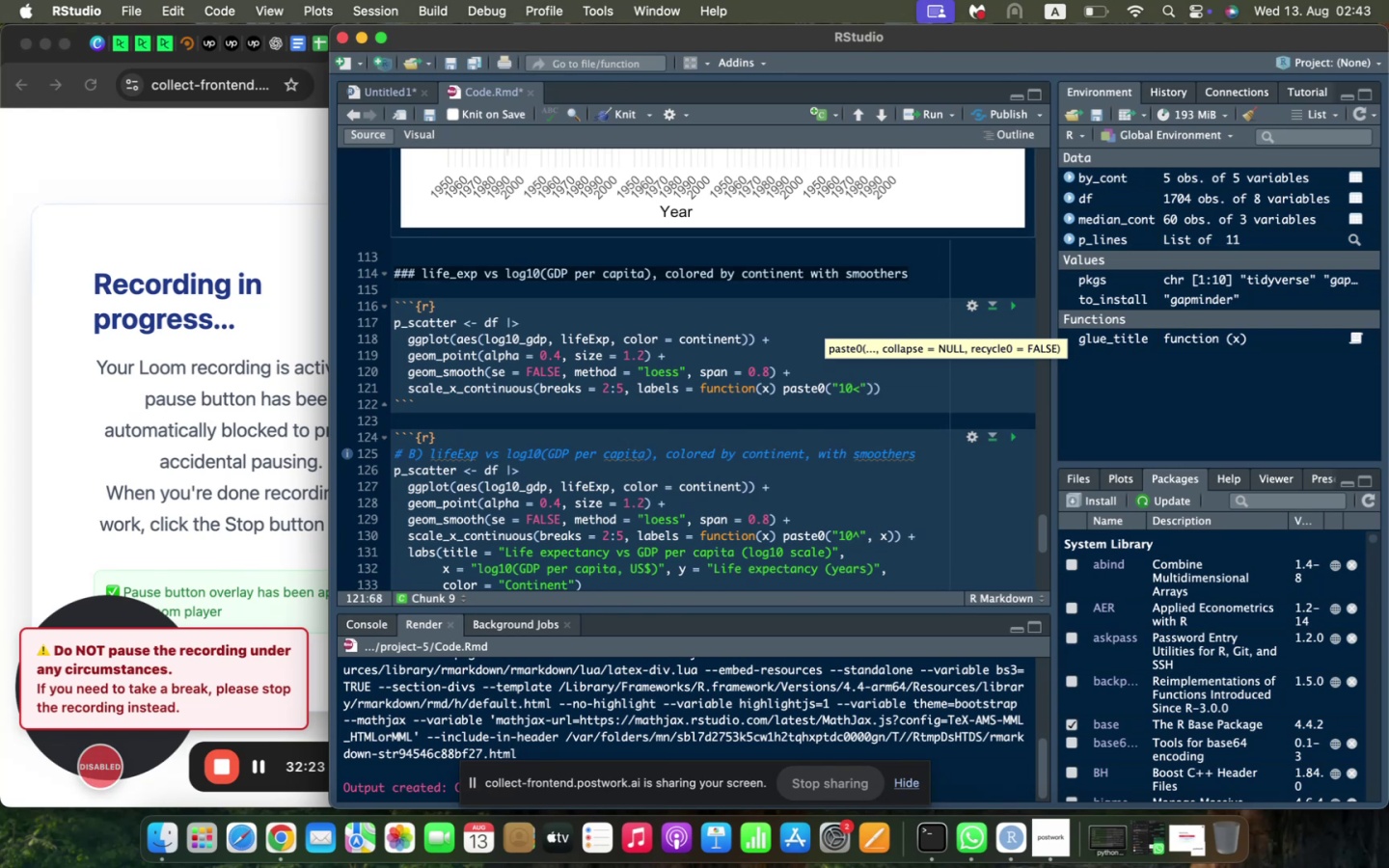 
key(Backspace)
 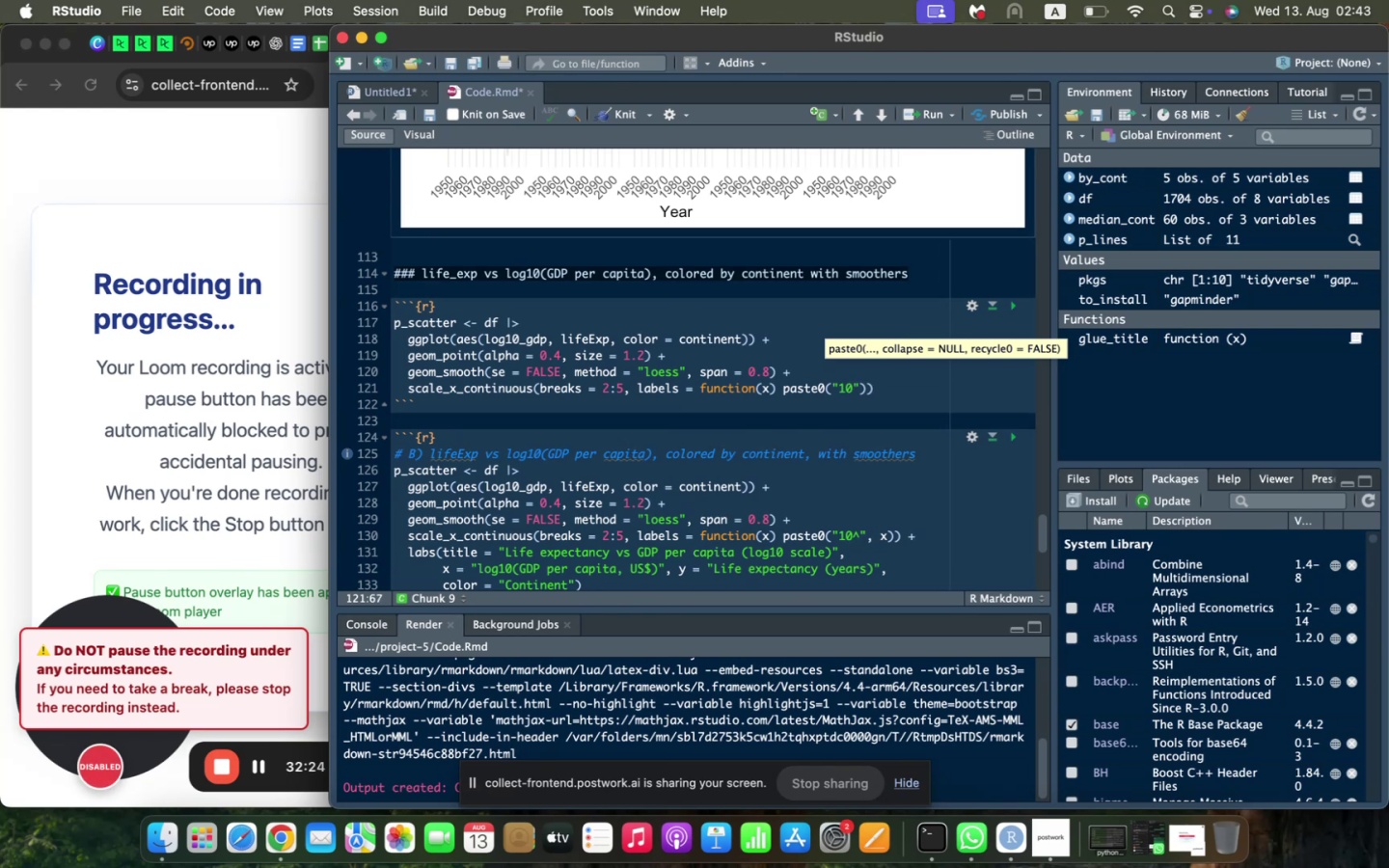 
key(Shift+Fn)
 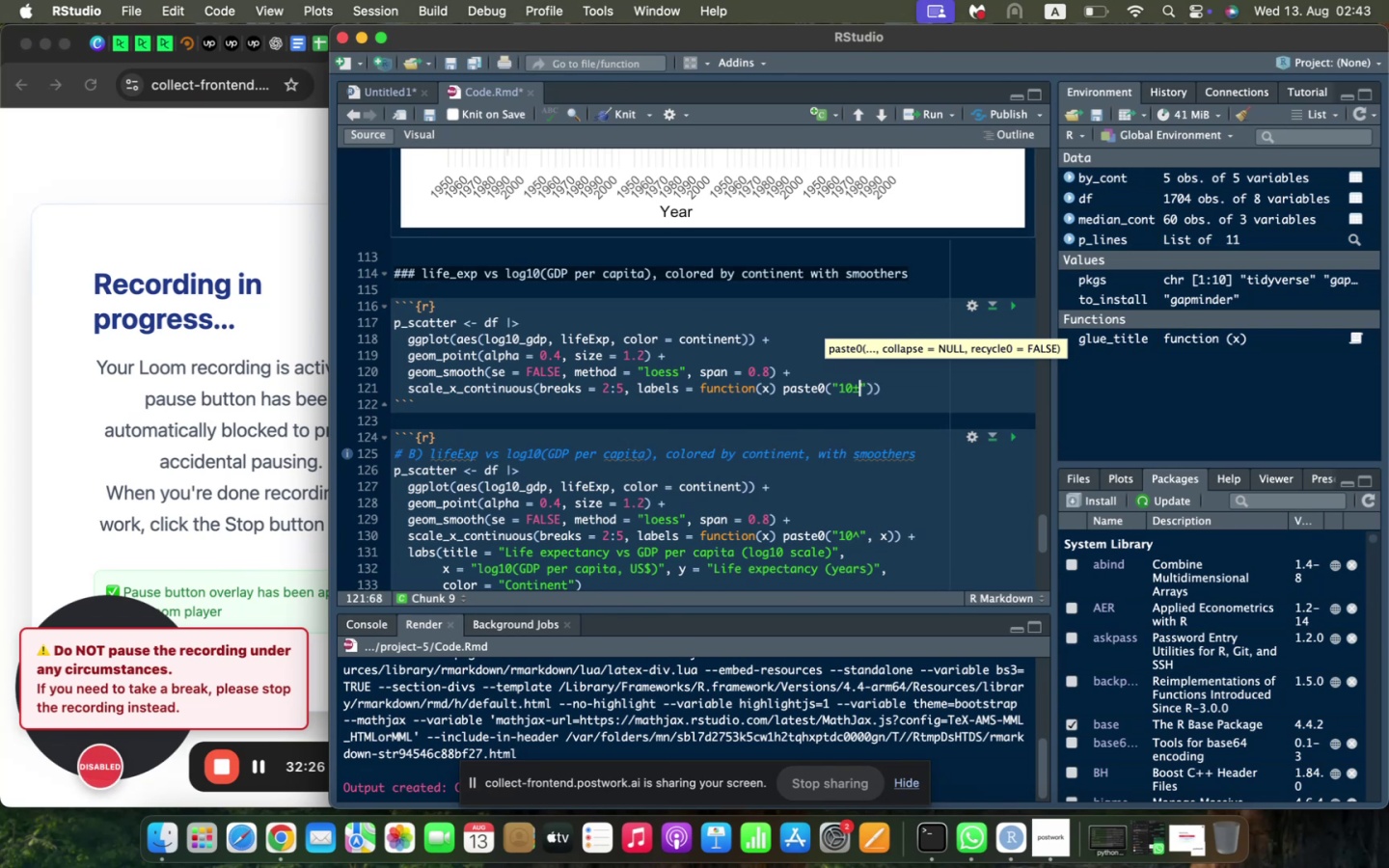 
key(Backspace)
 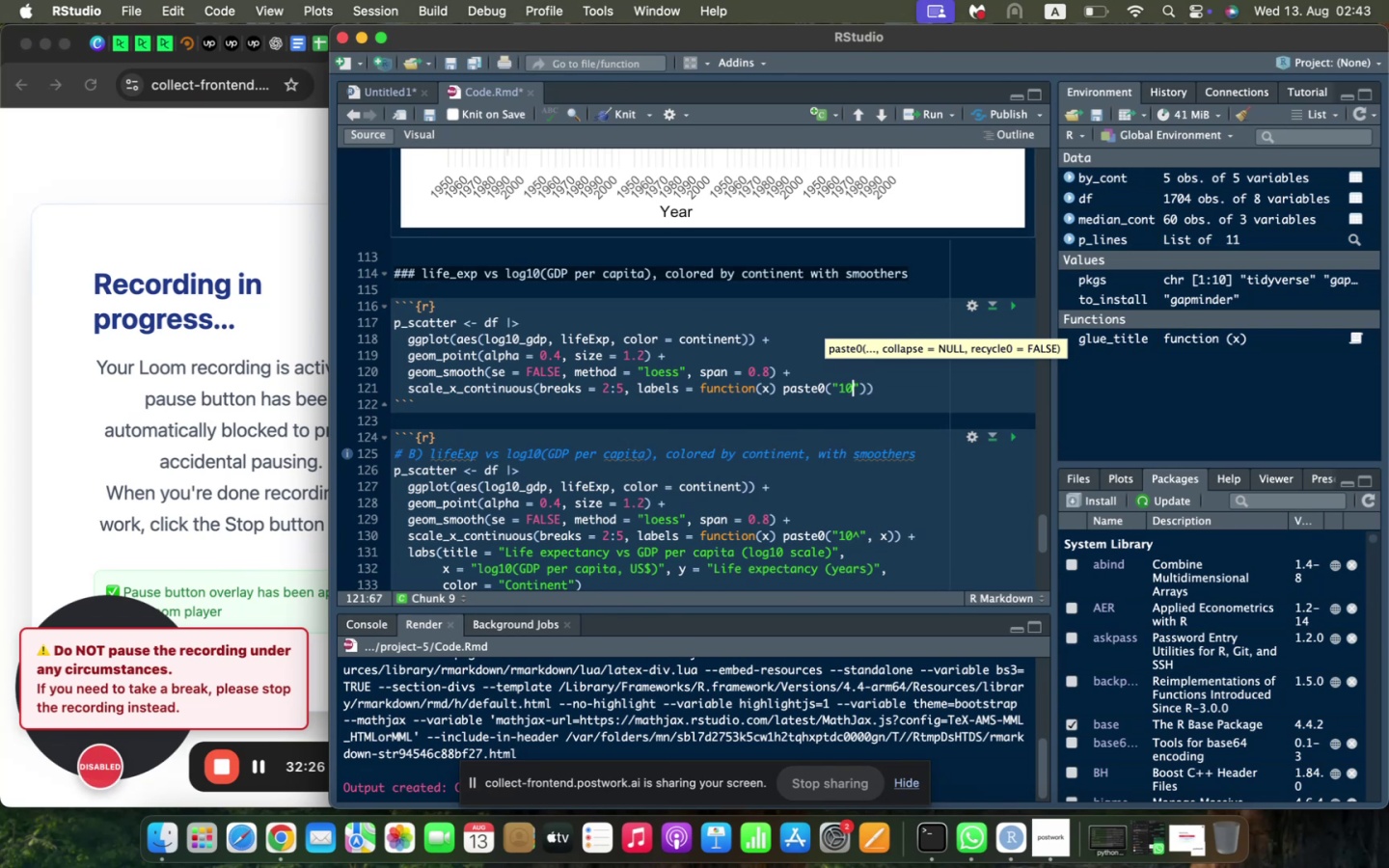 
key(Shift+ShiftLeft)
 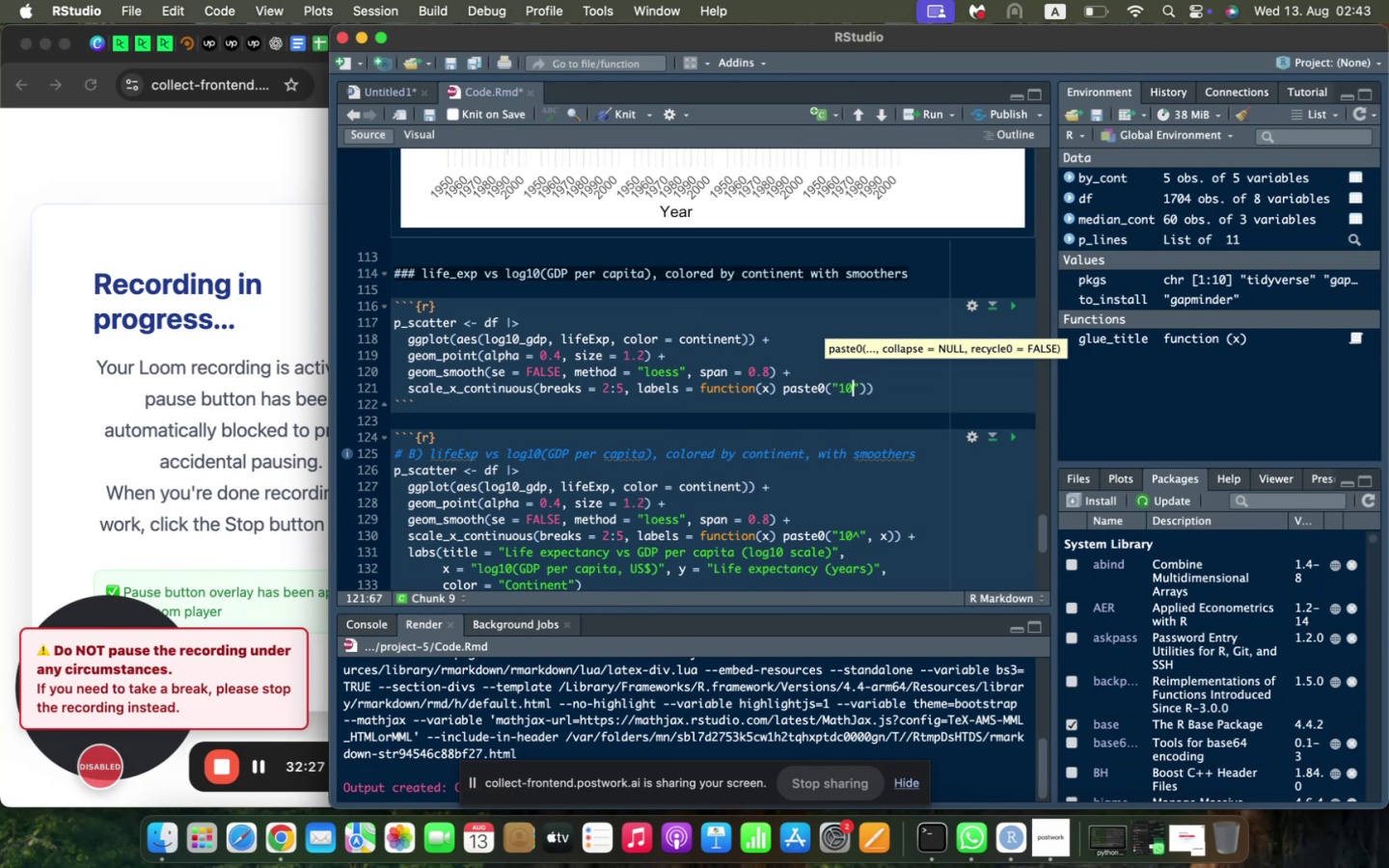 
key(Fn)
 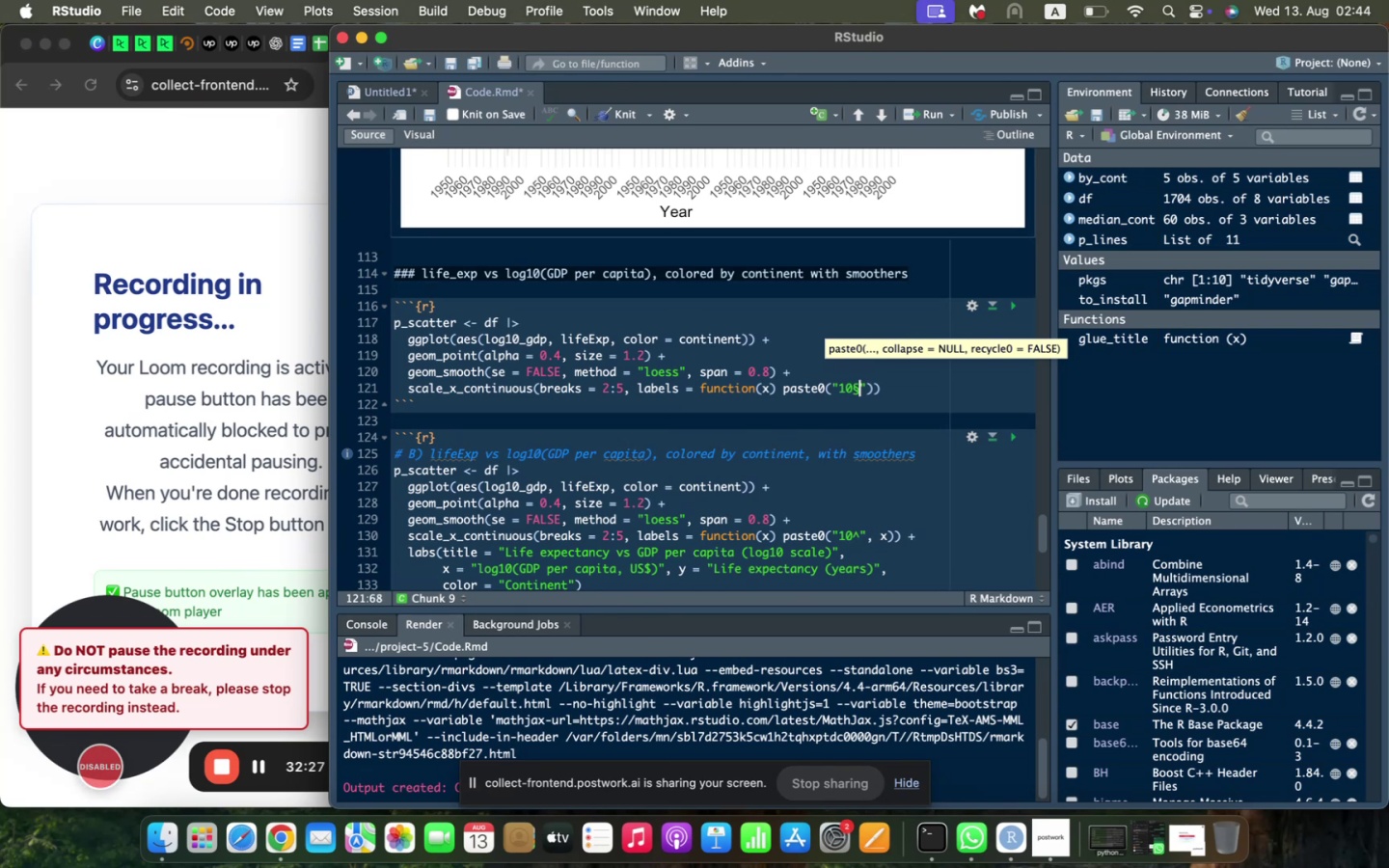 
key(Backspace)
 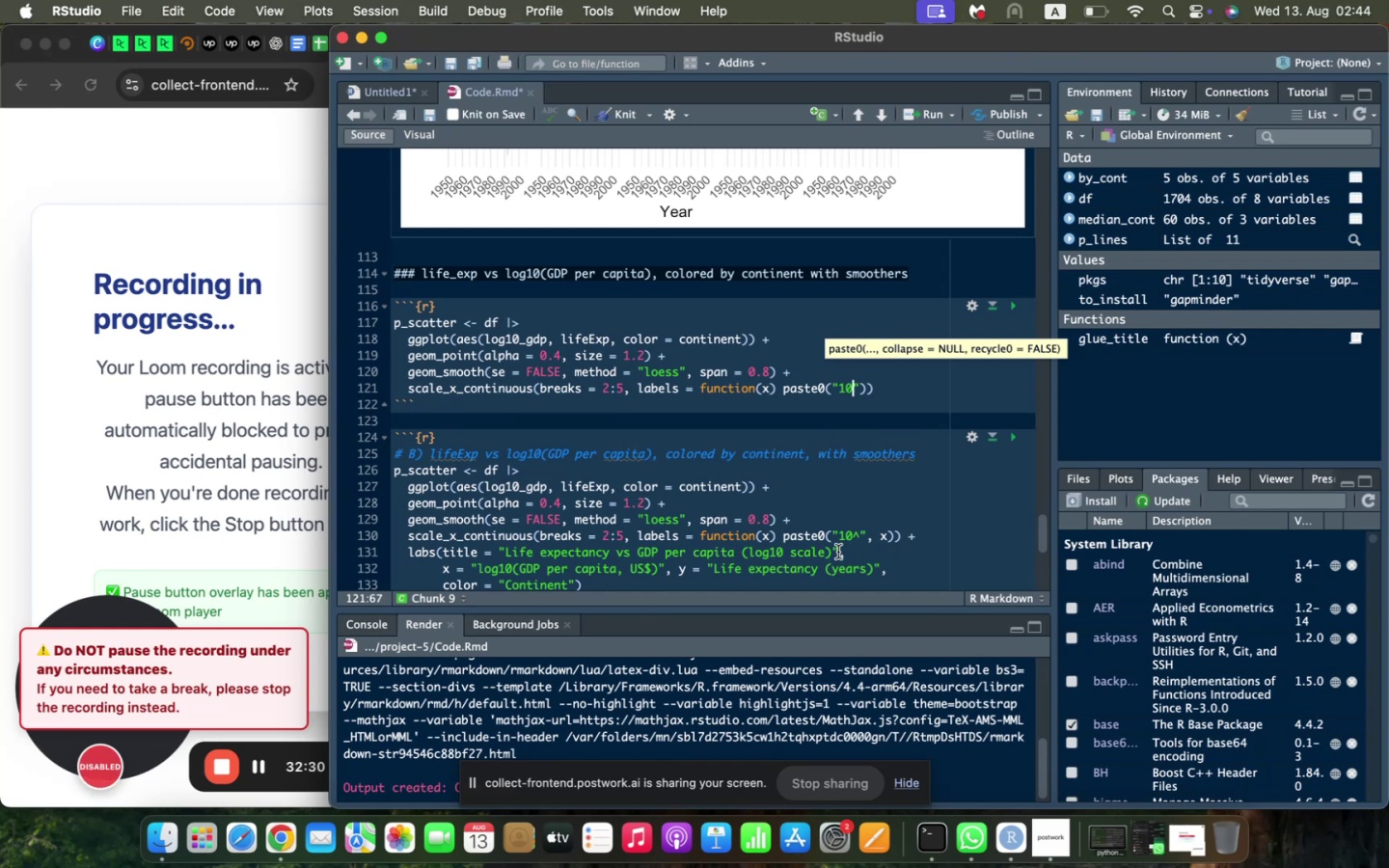 
left_click_drag(start_coordinate=[854, 535], to_coordinate=[858, 538])
 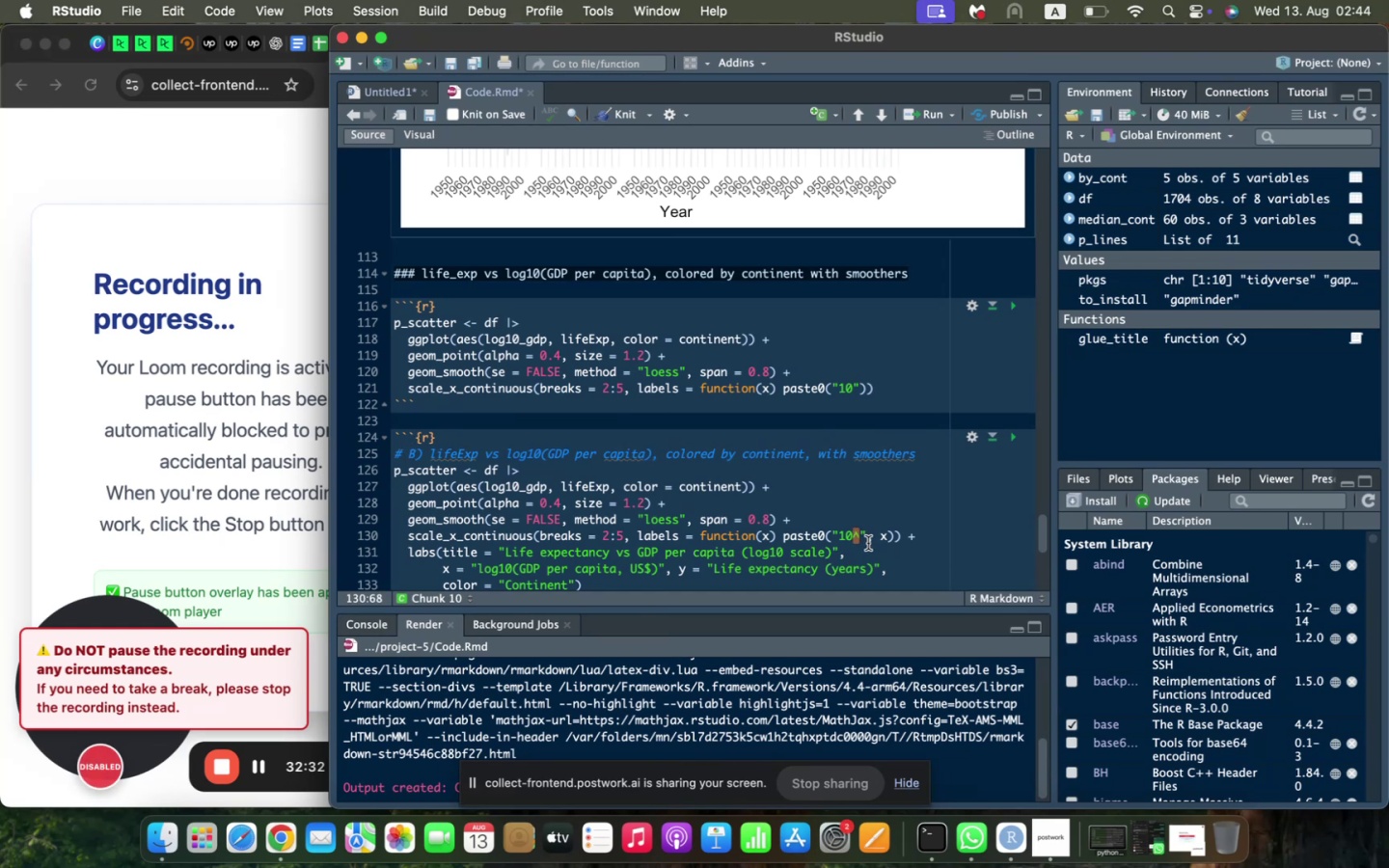 
key(Meta+C)
 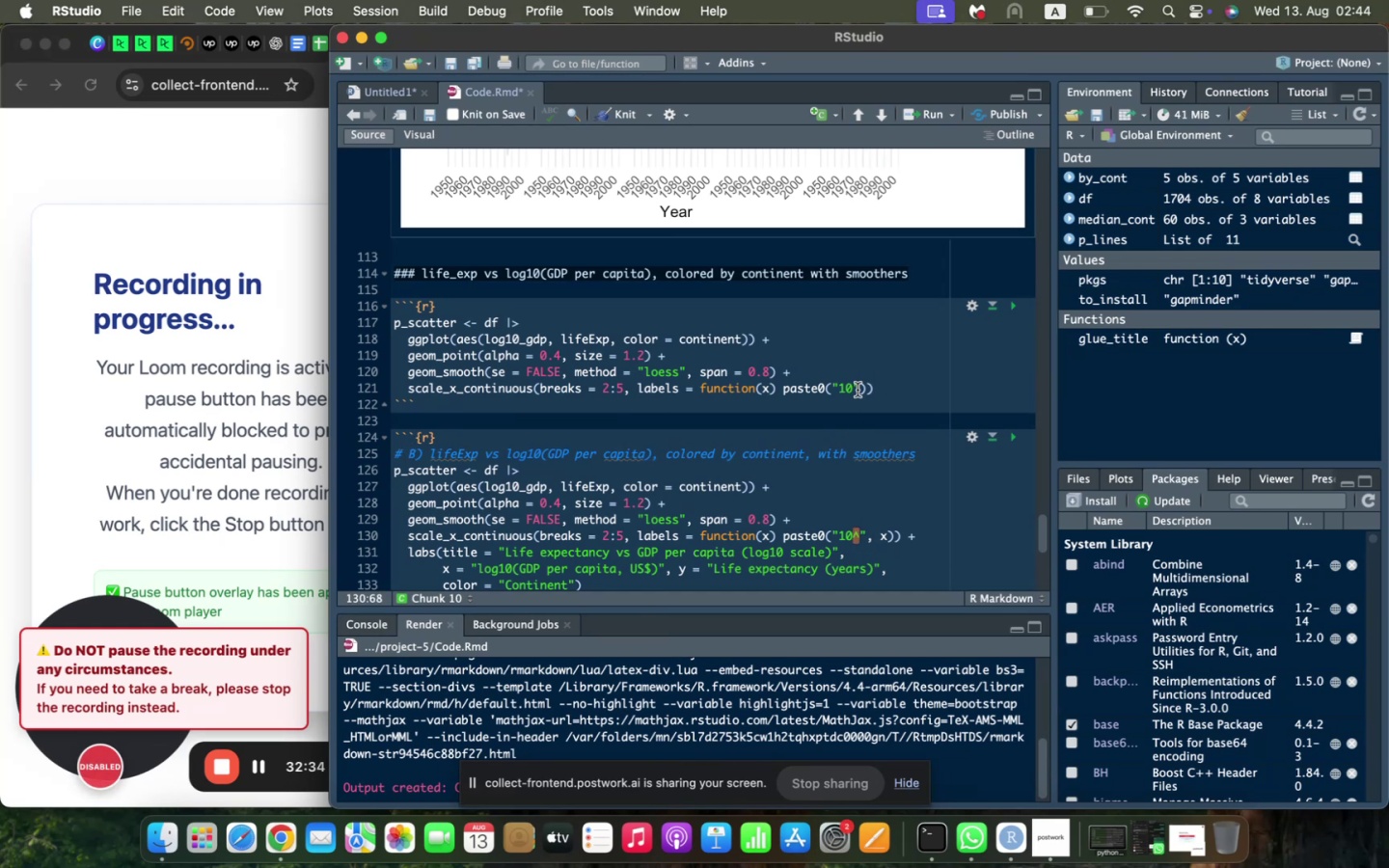 
left_click([856, 390])
 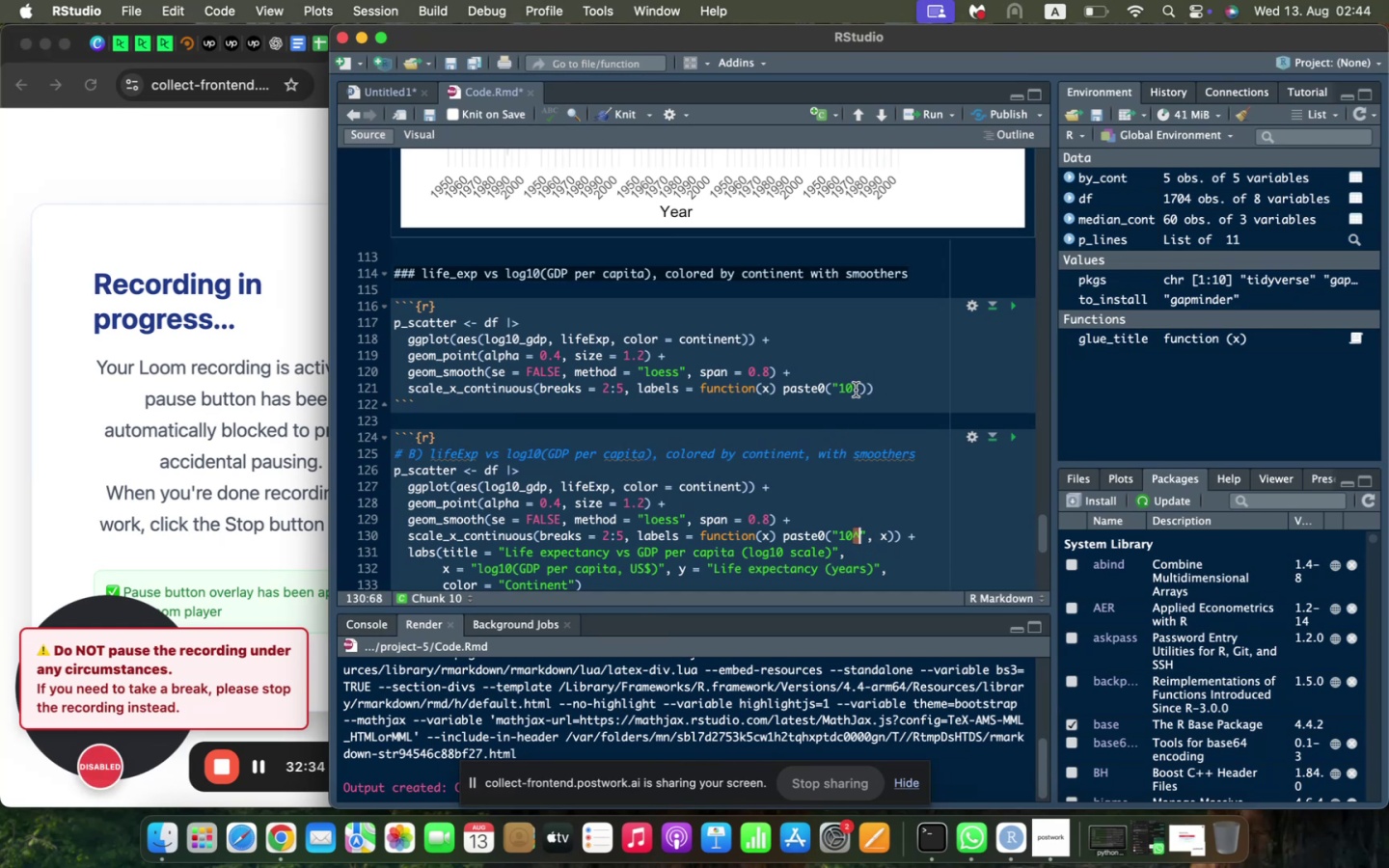 
key(Meta+V)
 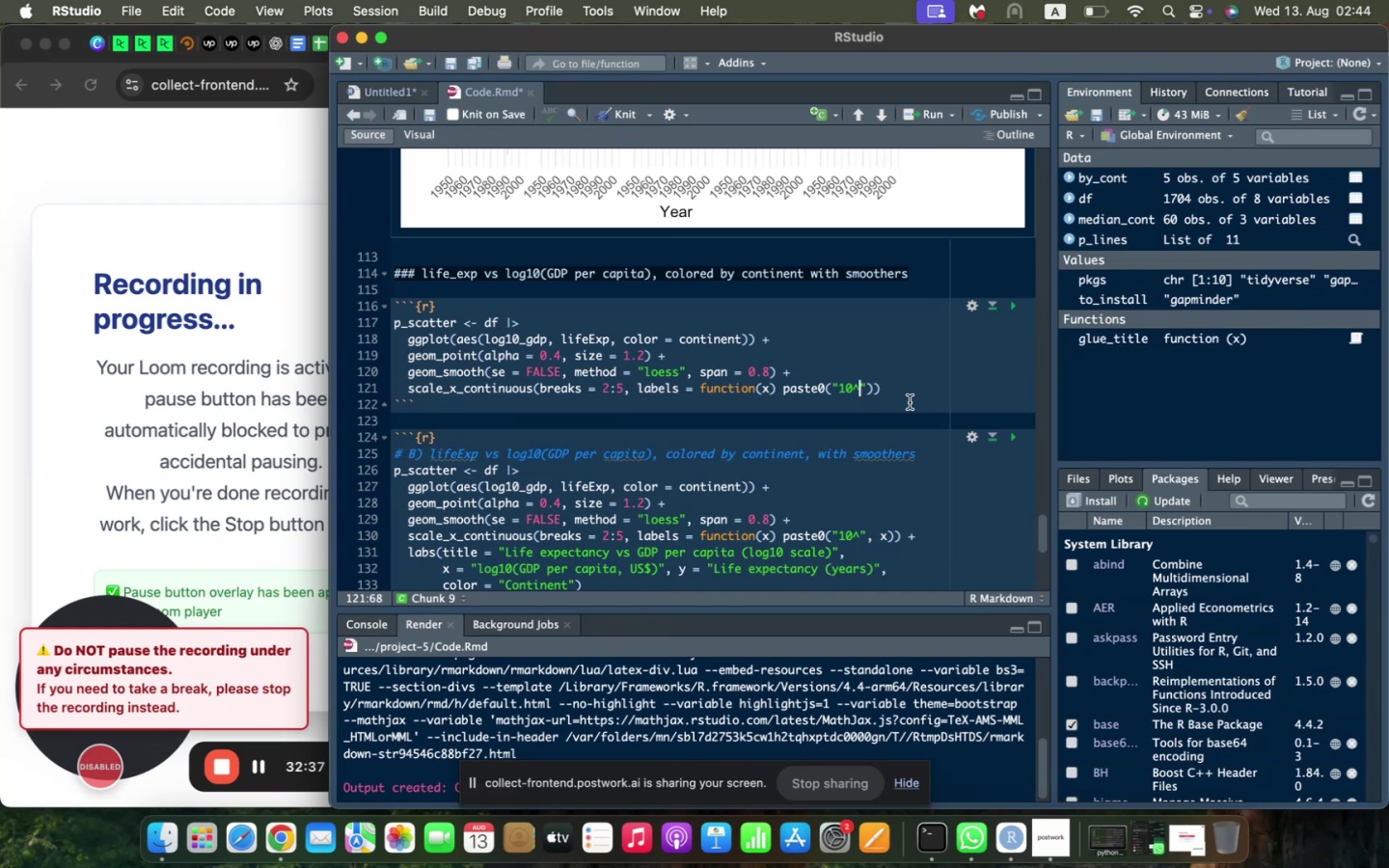 
key(ArrowRight)
 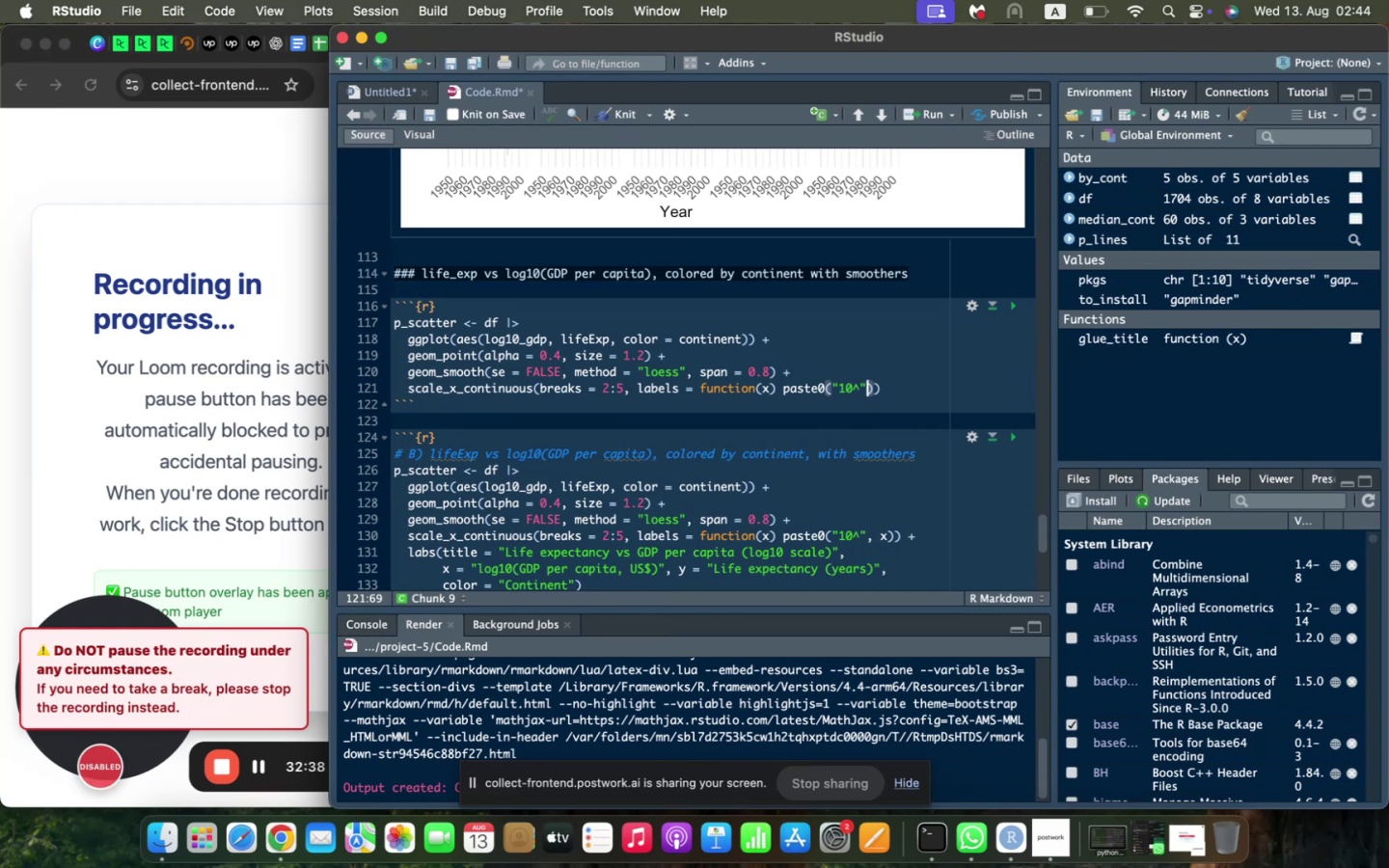 
key(Comma)
 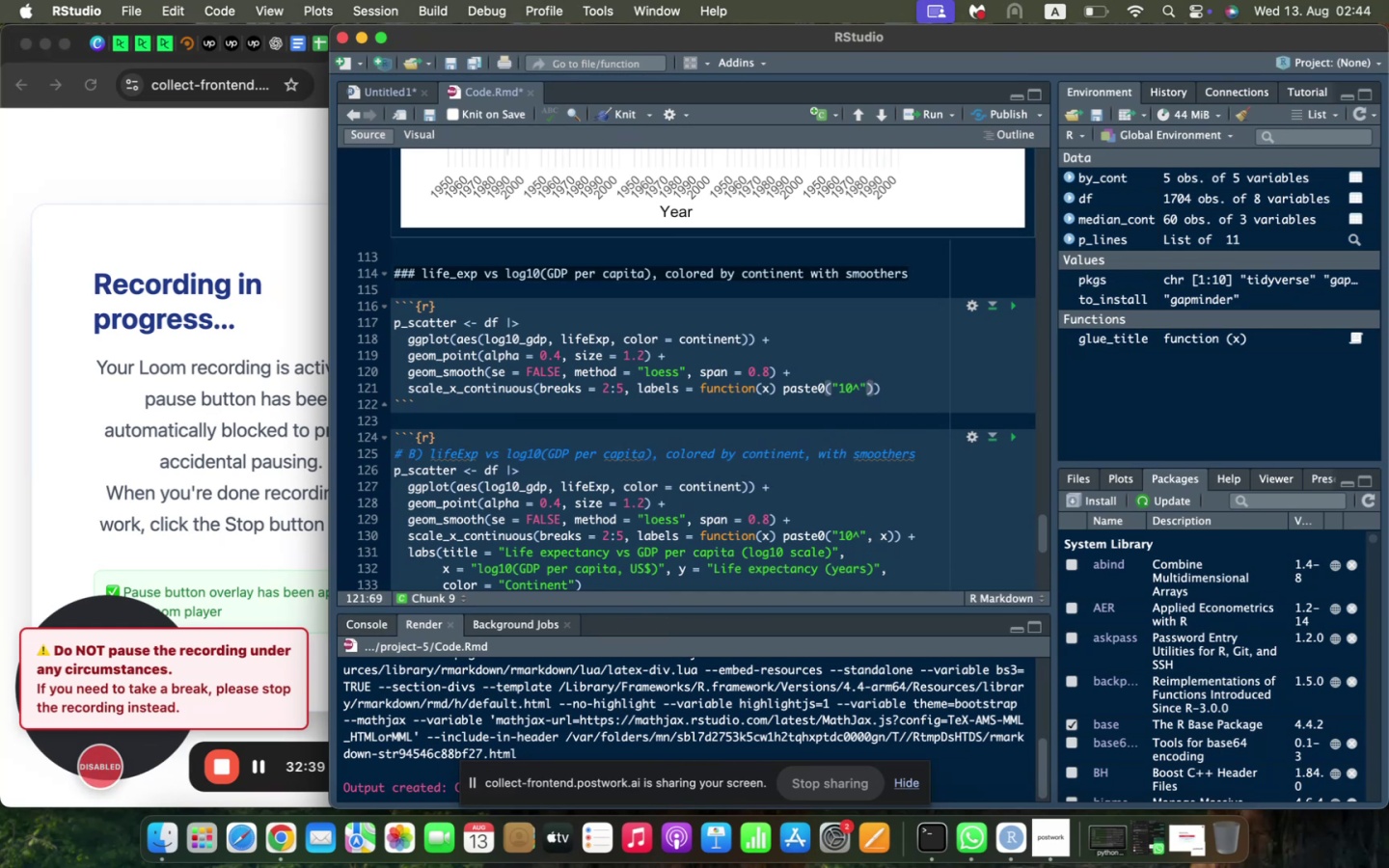 
key(Space)
 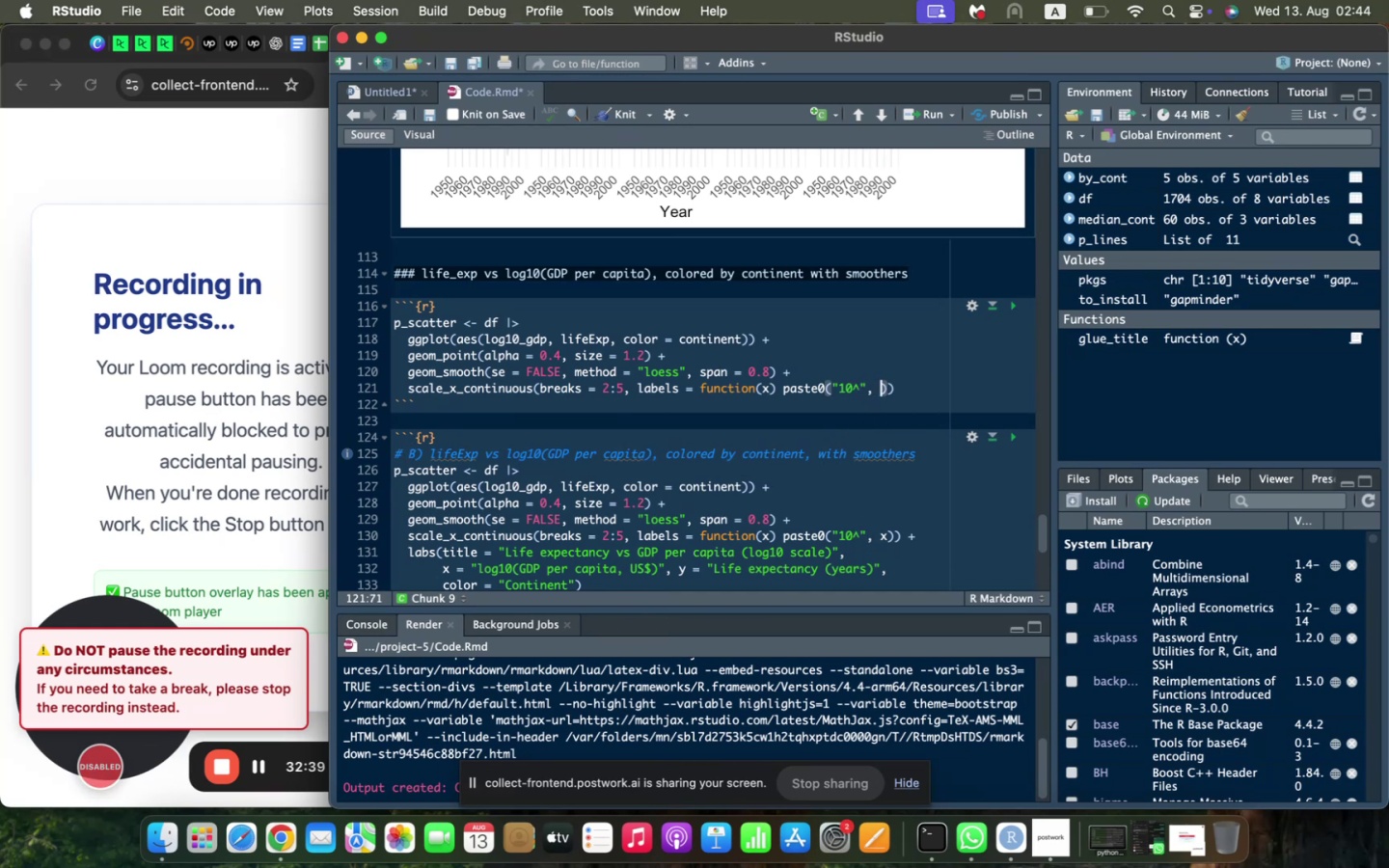 
key(X)
 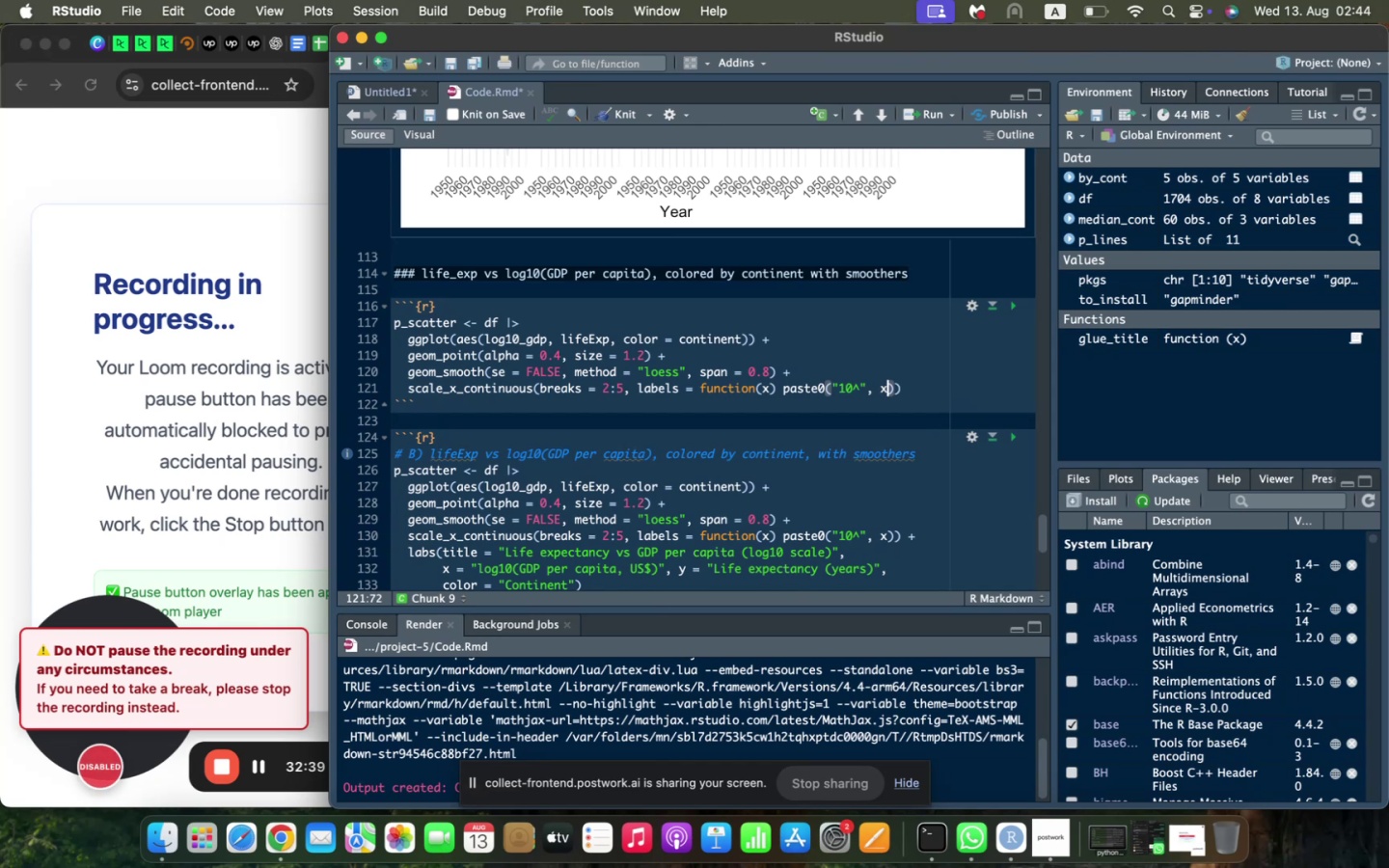 
key(ArrowRight)
 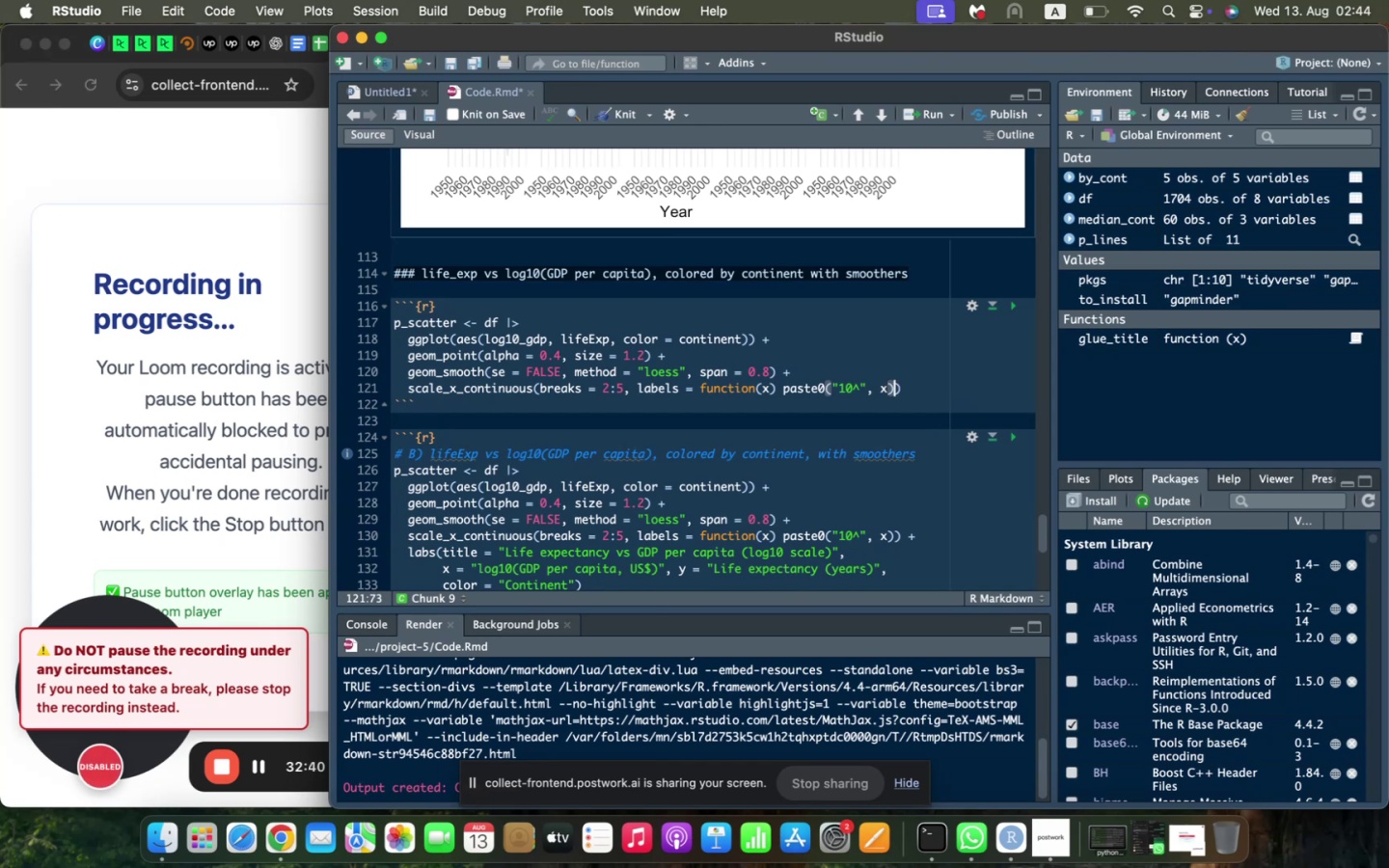 
key(ArrowRight)
 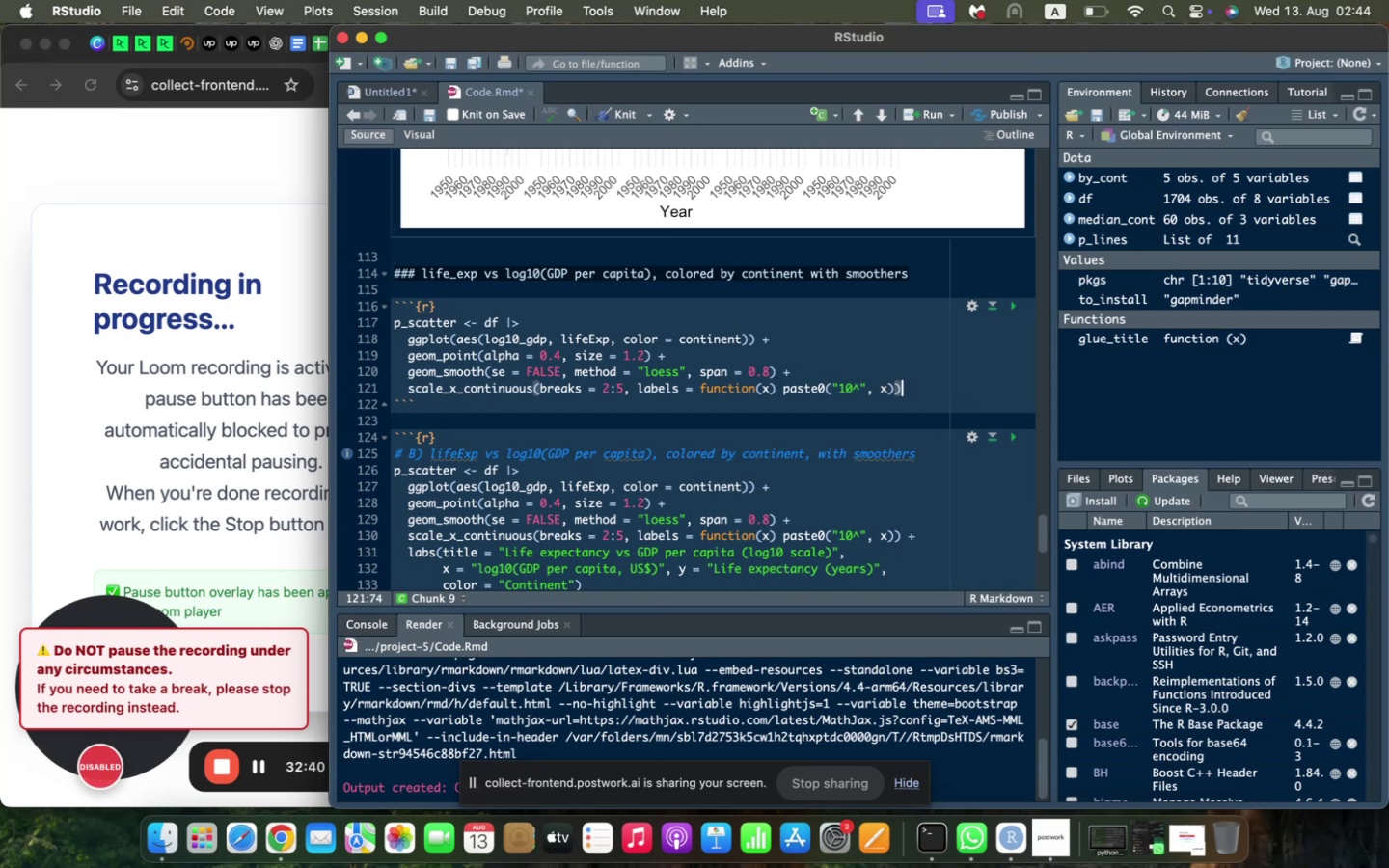 
key(Space)
 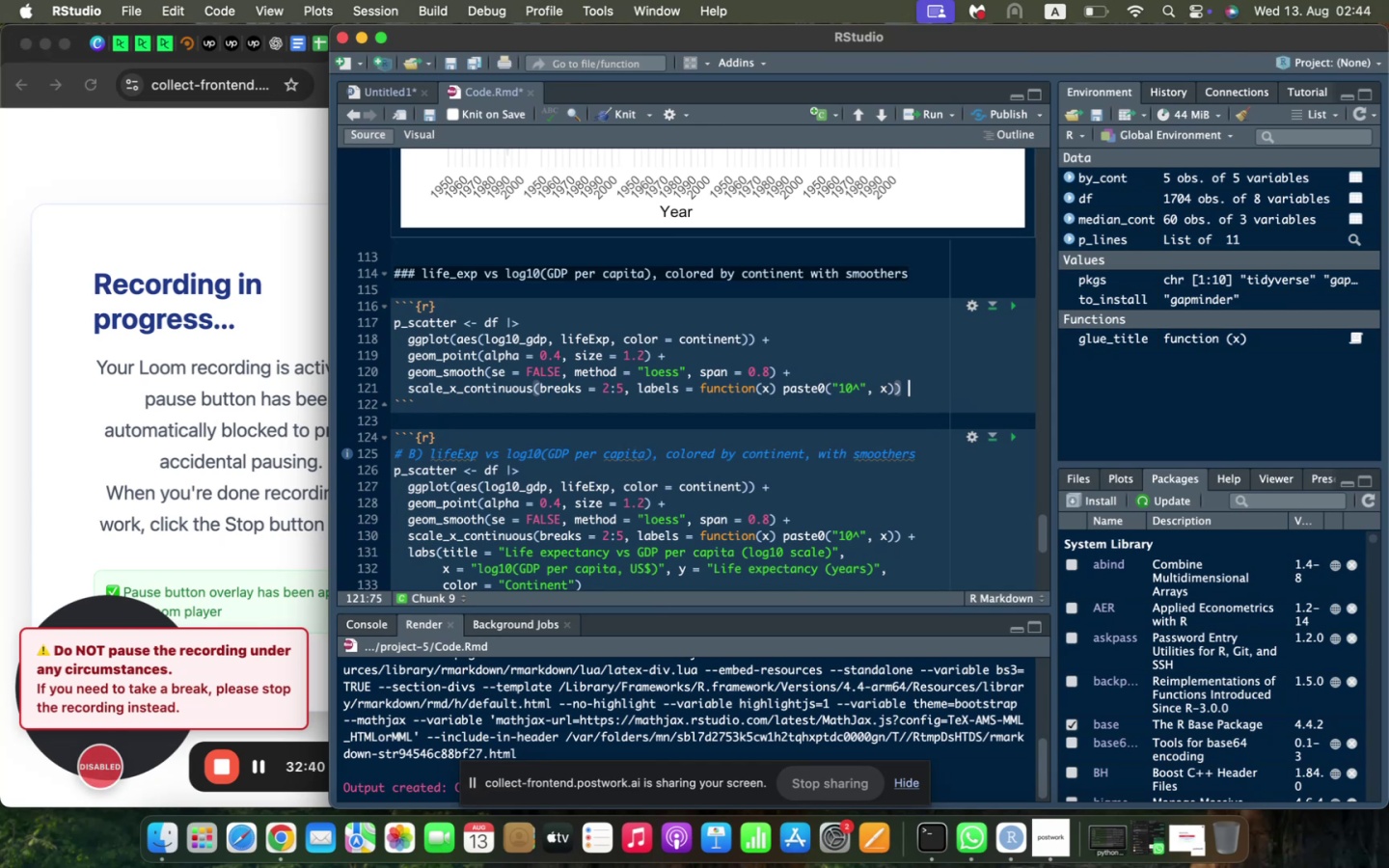 
key(Shift+ShiftLeft)
 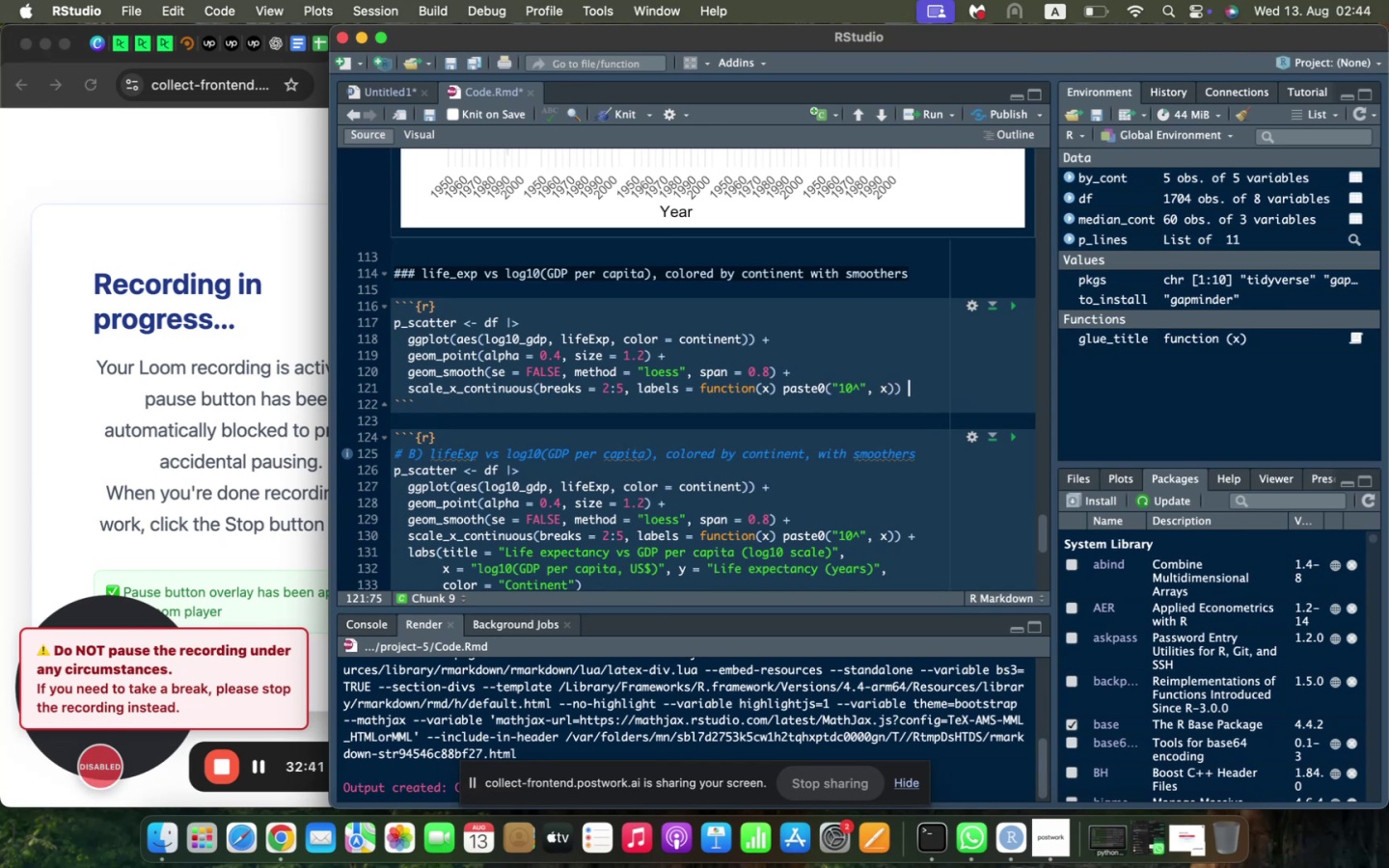 
key(Shift+Equal)
 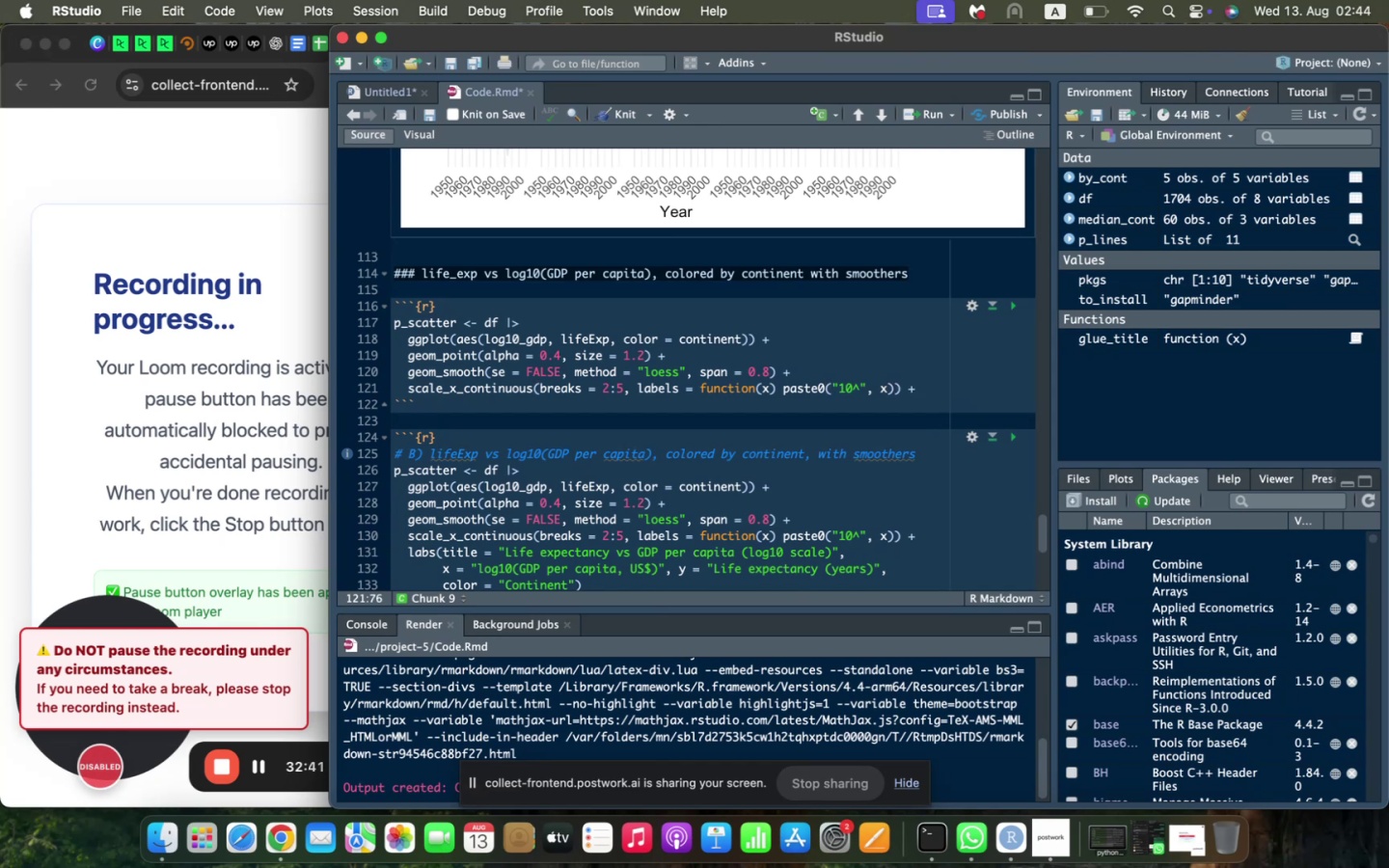 
key(Enter)
 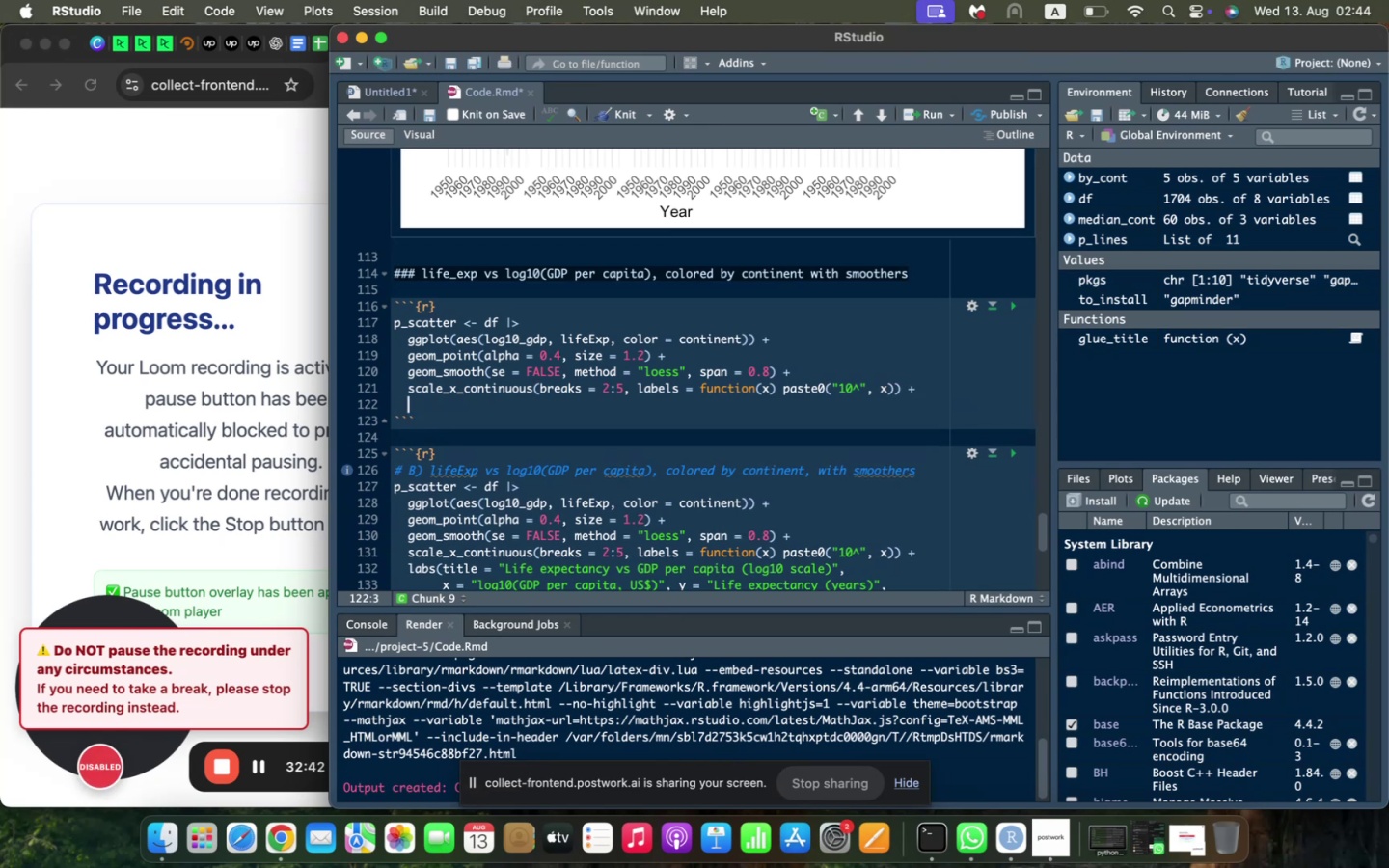 
type(labs(title = "Life Expectancy vs GP)
key(Backspace)
type(DP per capital (log19 s)
key(Backspace)
key(Backspace)
key(Backspace)
type(0 sclae))
key(Backspace)
key(Backspace)
key(Backspace)
key(Backspace)
type(ale()
key(Backspace)
type())
 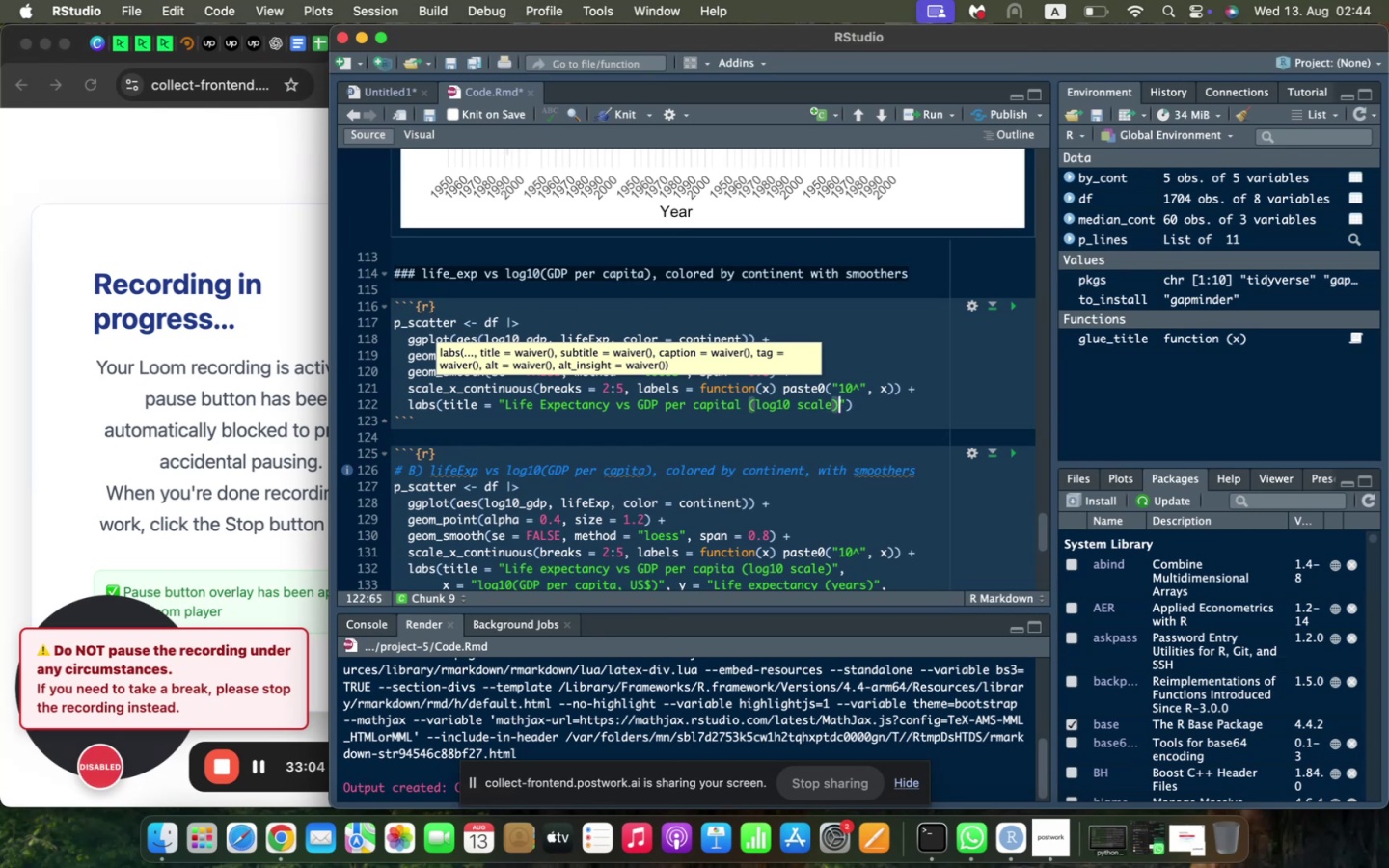 
scroll: coordinate [898, 400], scroll_direction: down, amount: 2.0
 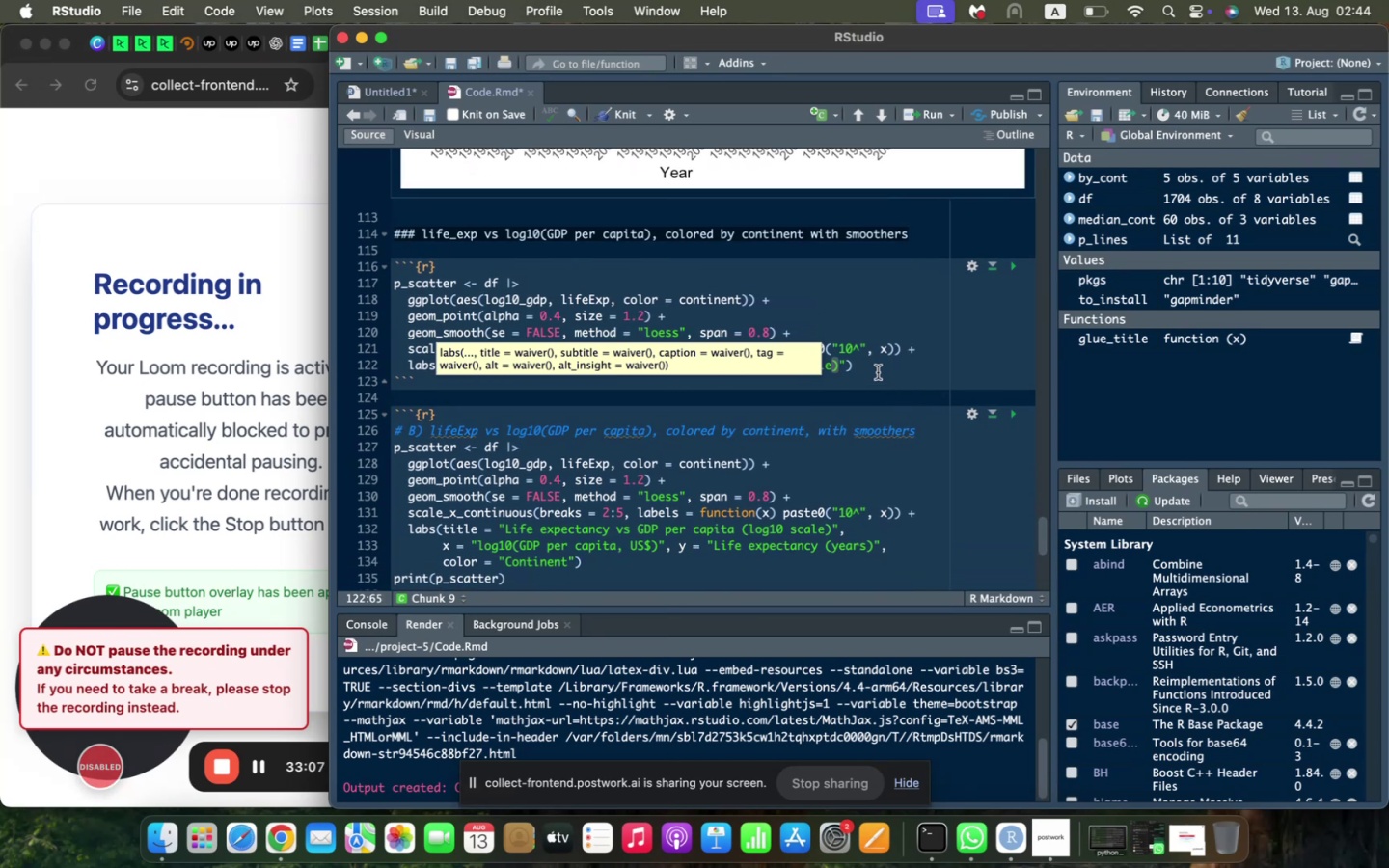 
left_click([878, 372])
 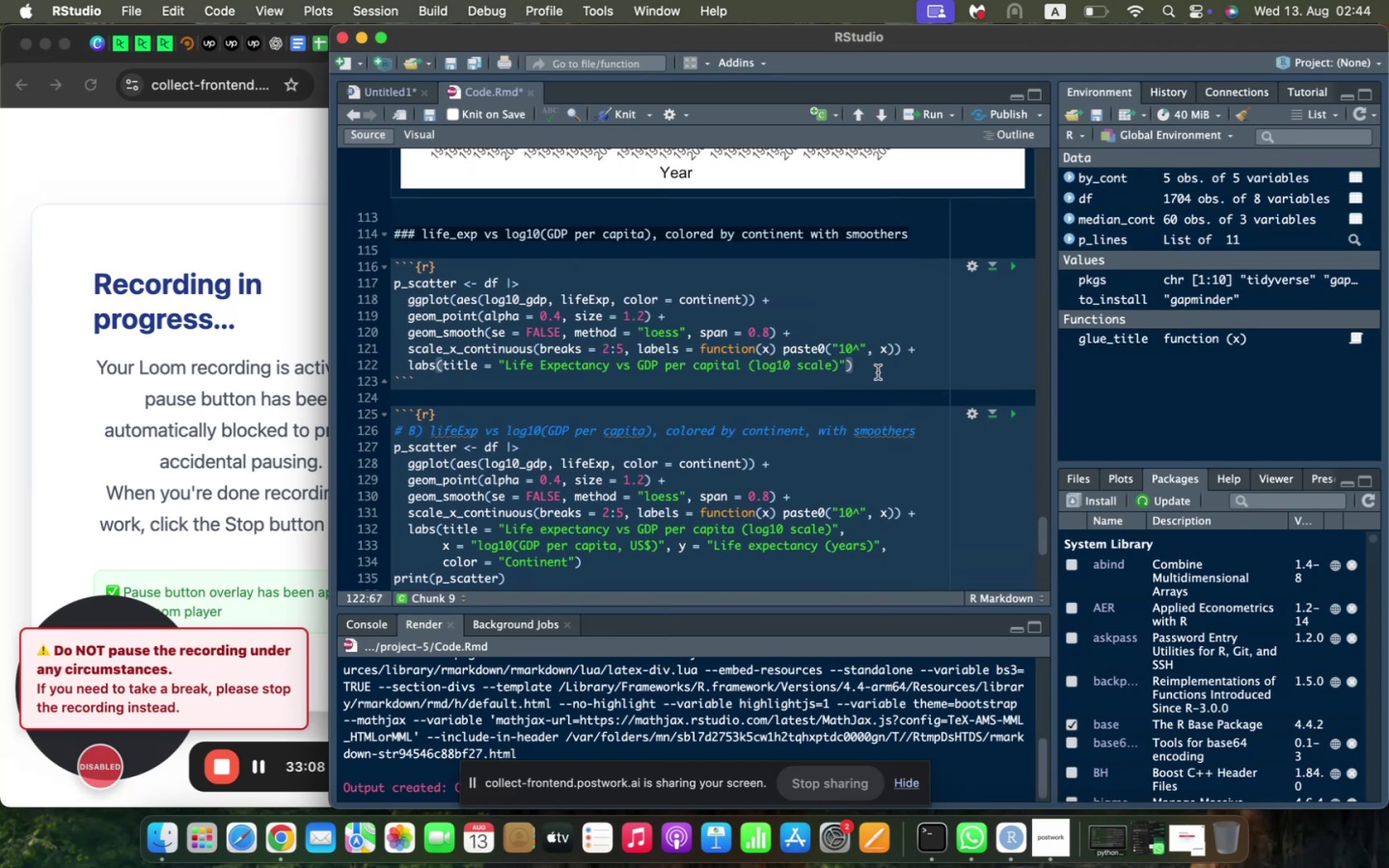 
key(ArrowLeft)
 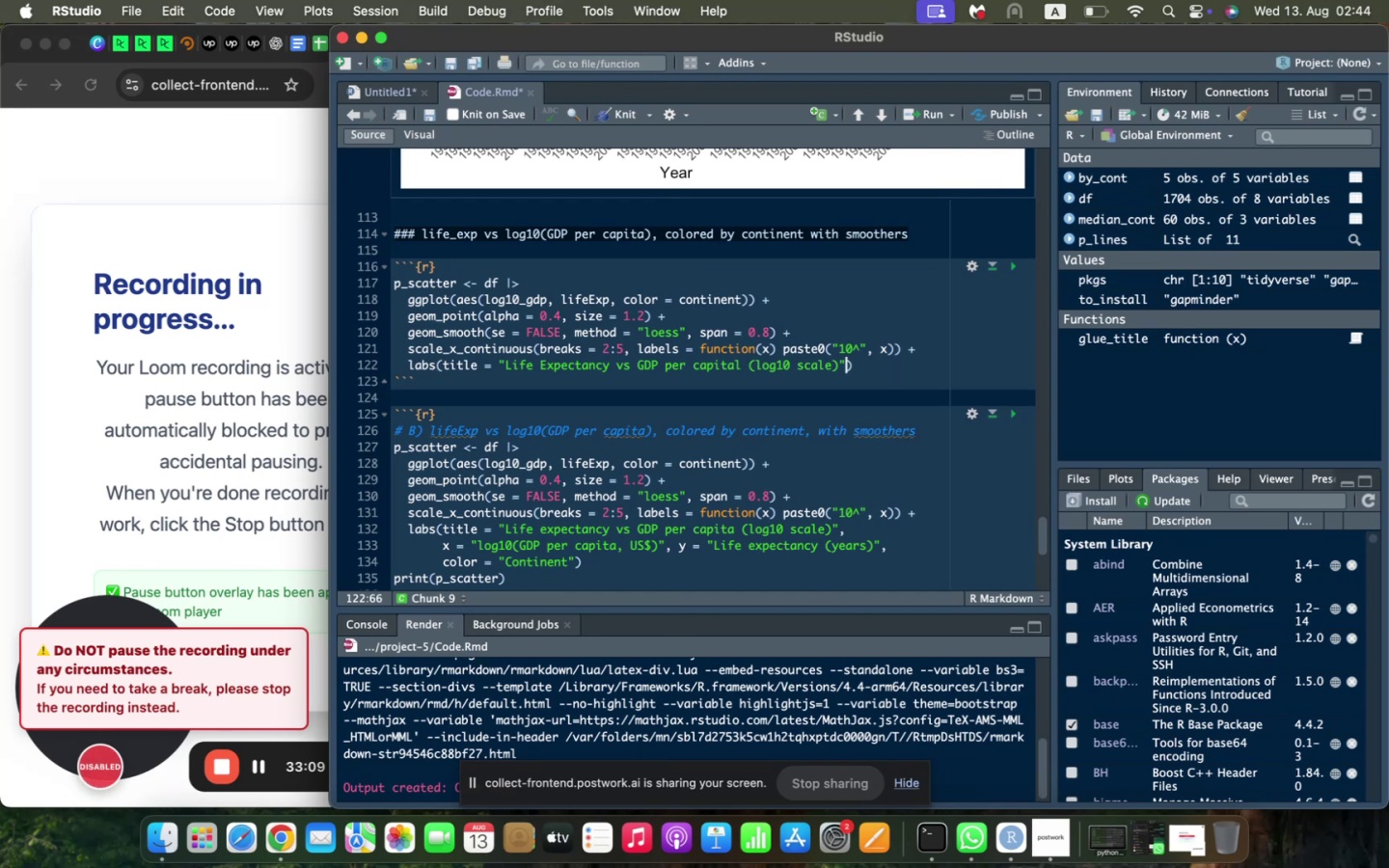 
key(M)
 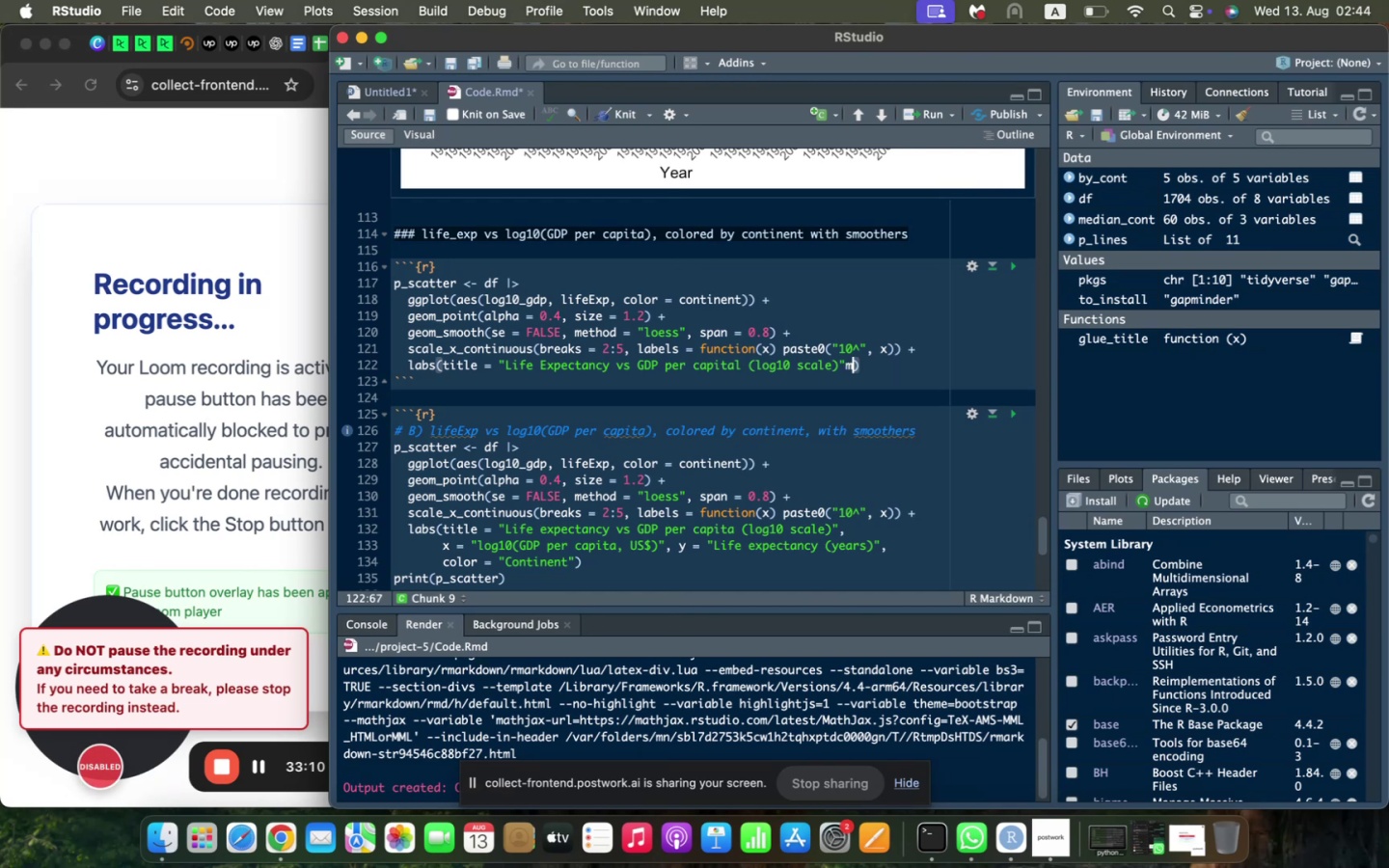 
key(Backspace)
 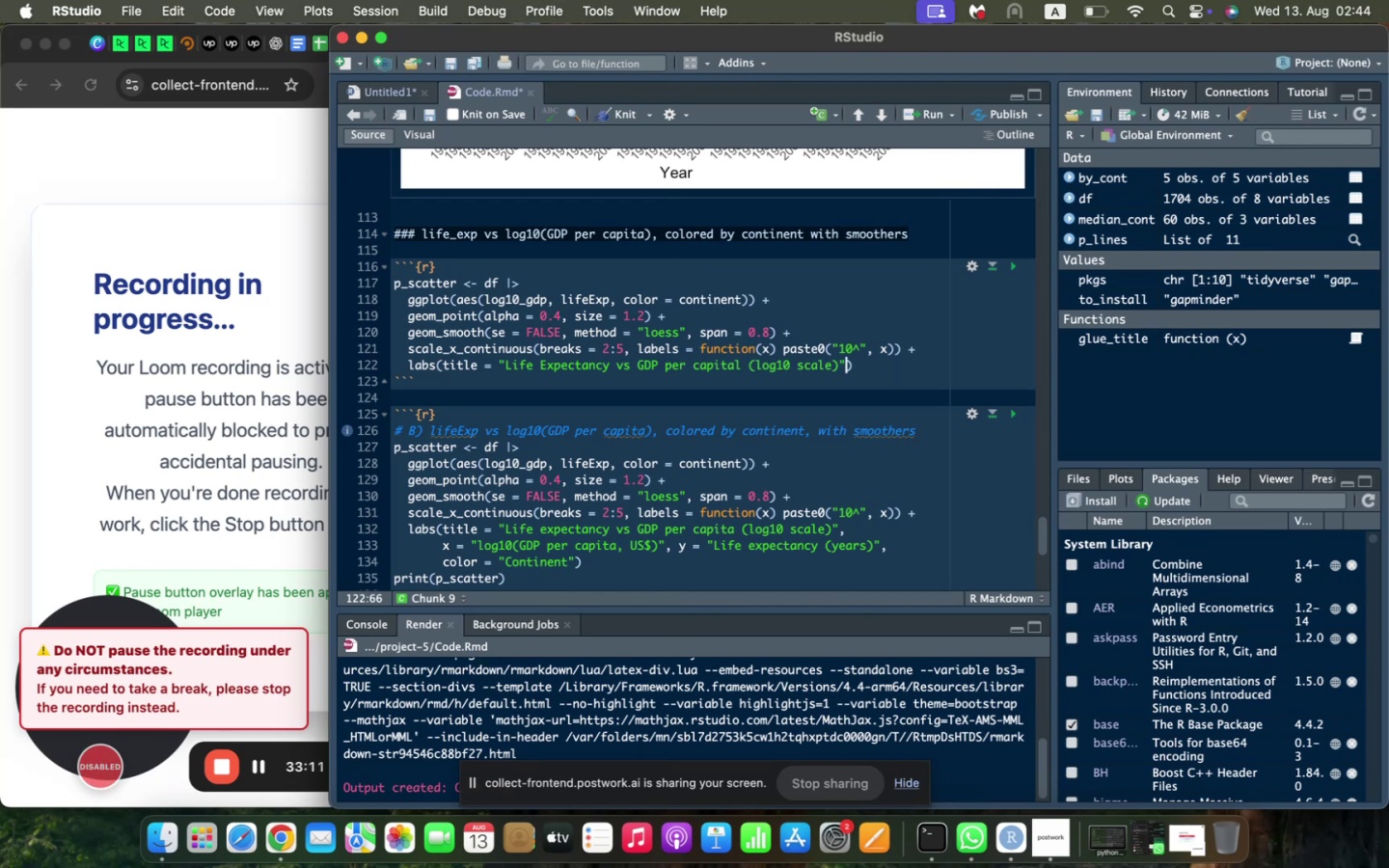 
key(Comma)
 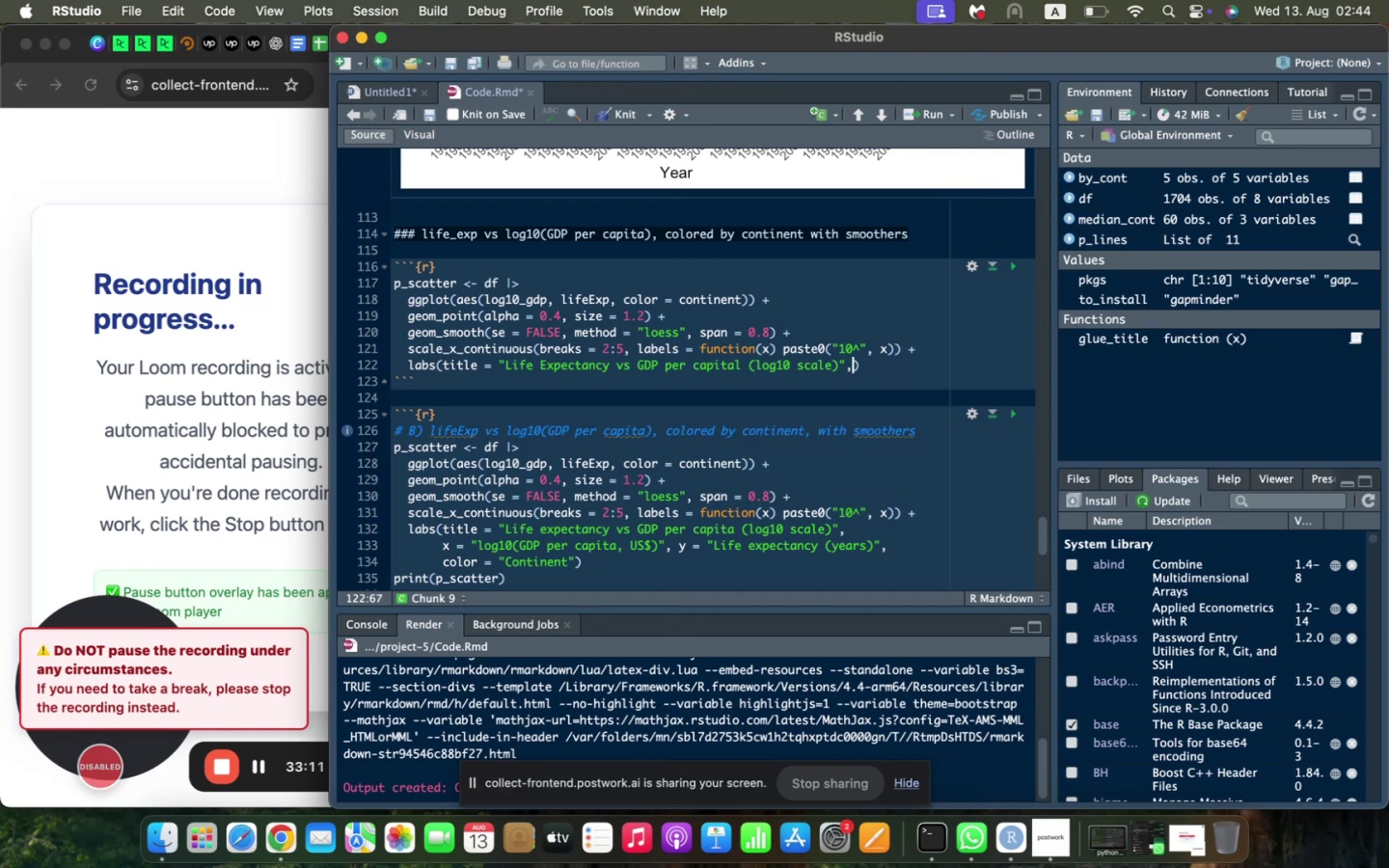 
key(Enter)
 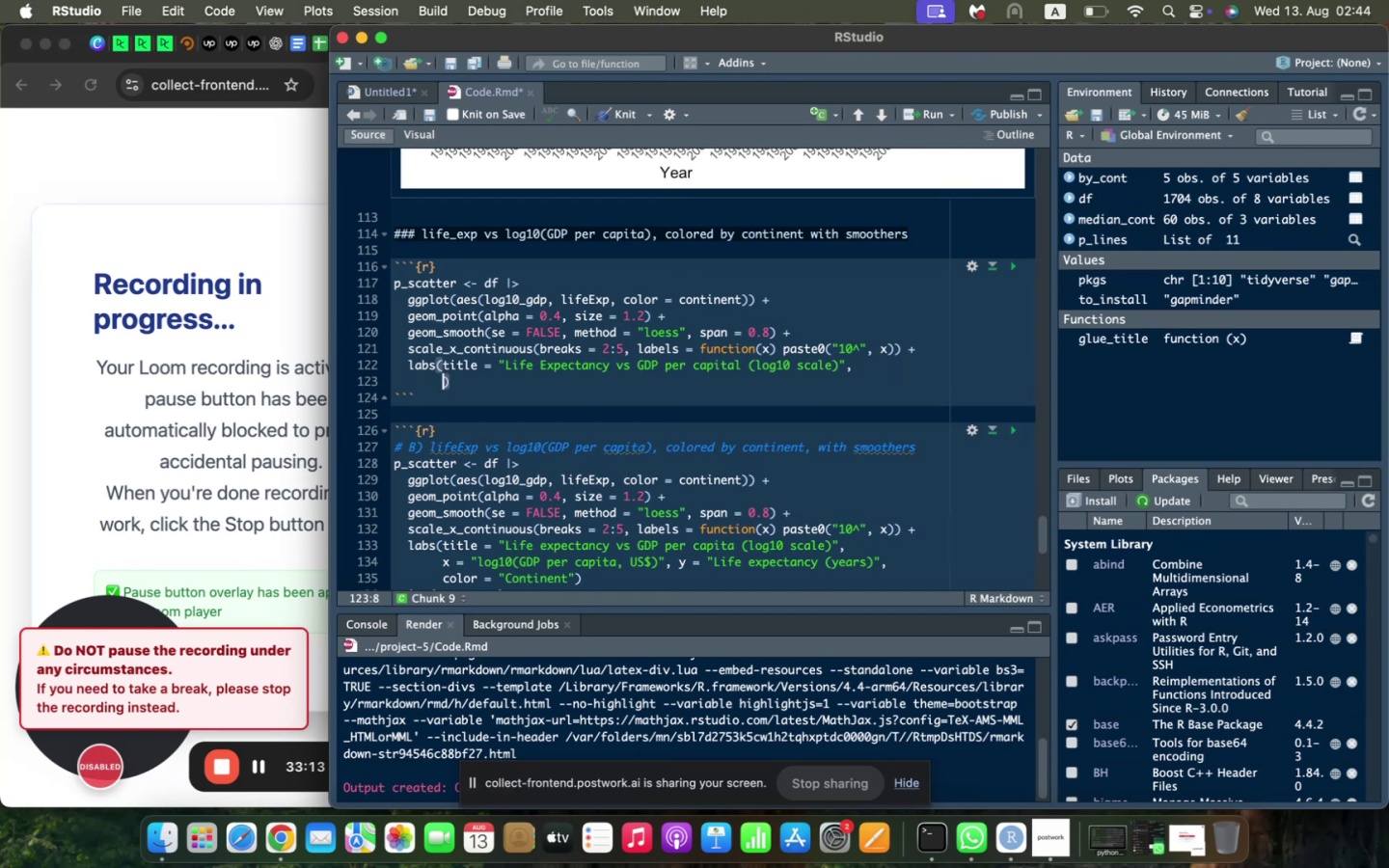 
type(x - )
key(Backspace)
key(Backspace)
type(= "log10(GDP per capital)
key(Backspace)
type(, US )
key(Backspace)
type($), )
key(Backspace)
key(Backspace)
 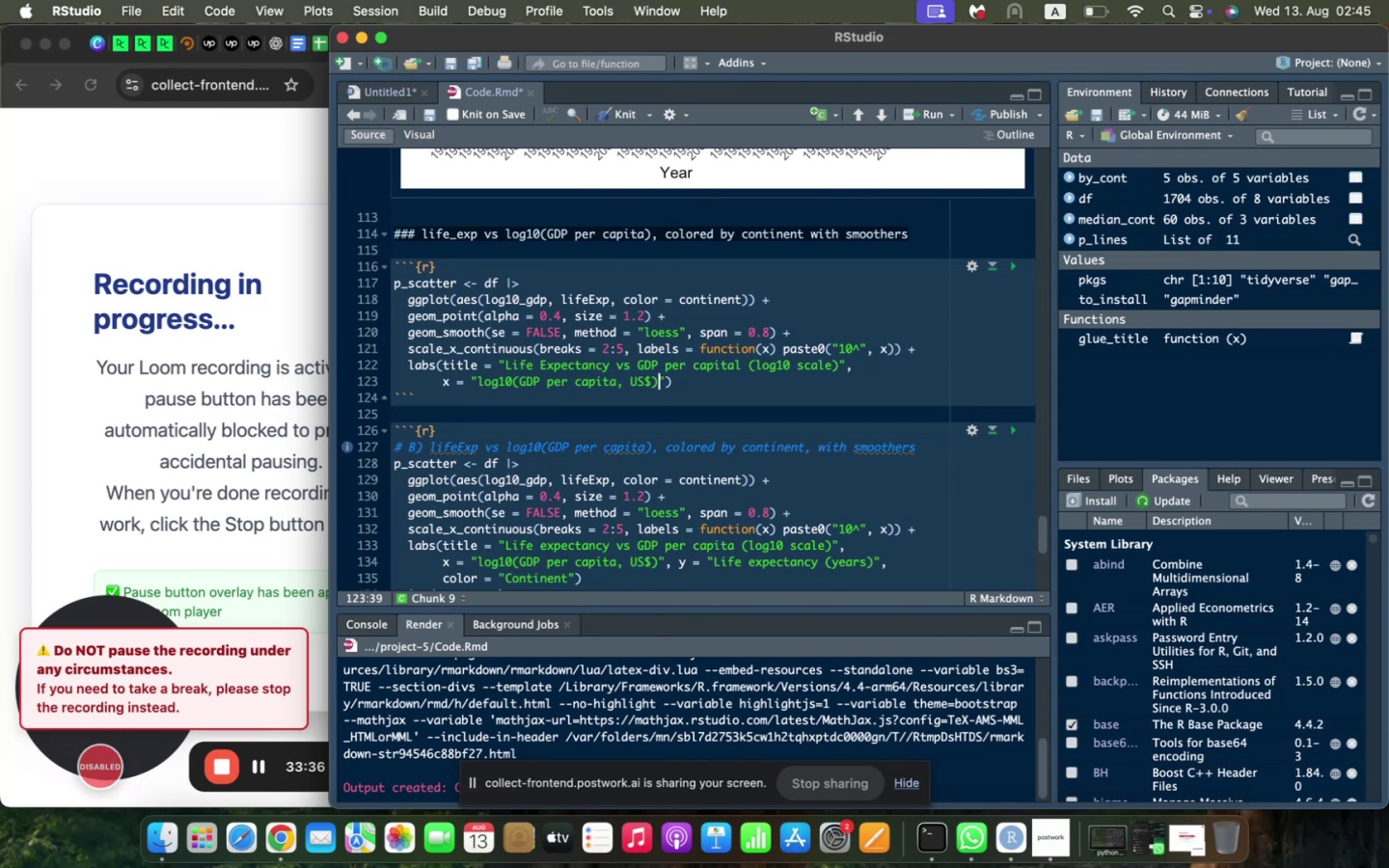 
key(ArrowRight)
 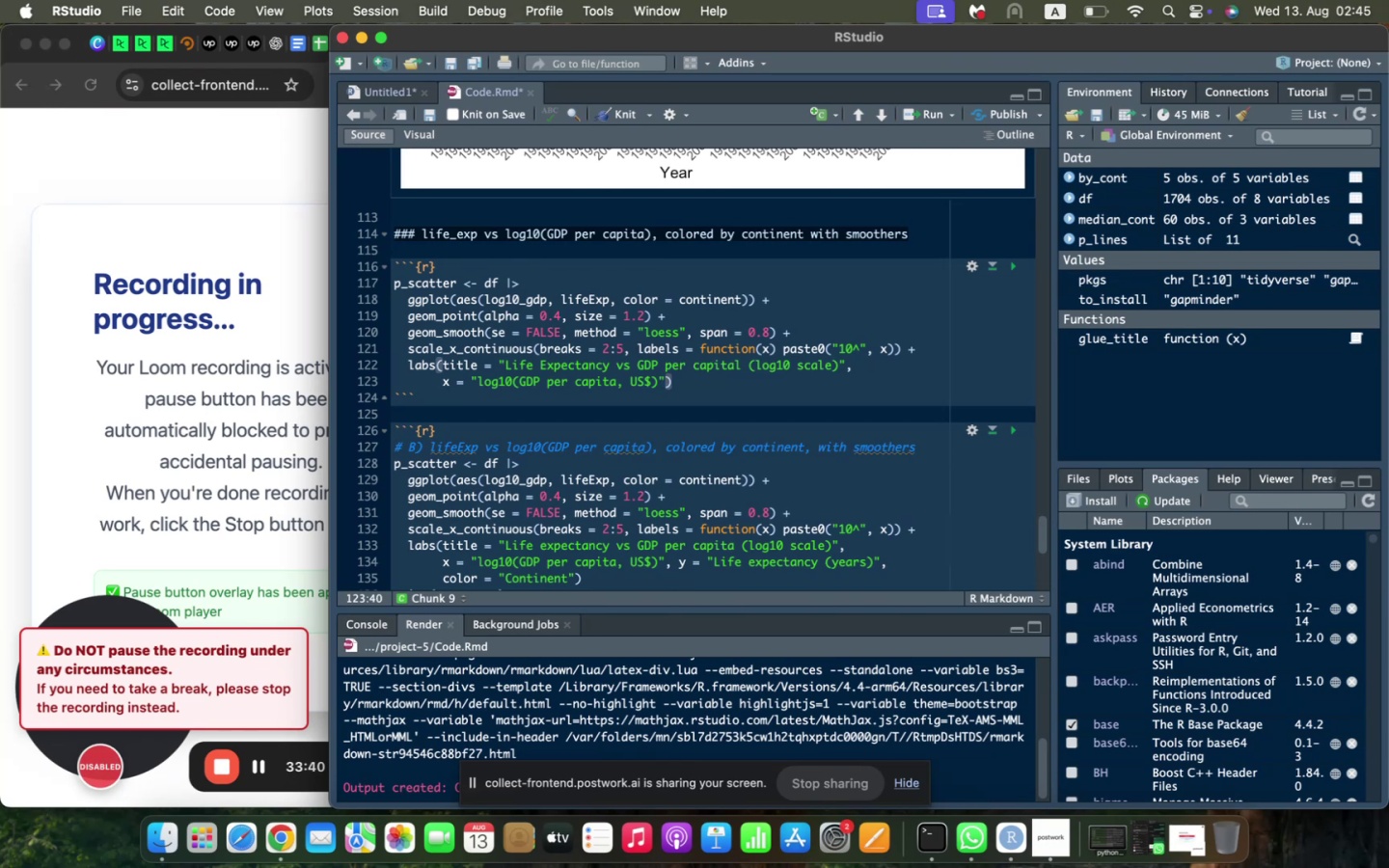 
type(, y = "Life Expcta)
key(Backspace)
key(Backspace)
key(Backspace)
type(extany)
key(Backspace)
key(Backspace)
key(Backspace)
key(Backspace)
key(Backspace)
type(ctancy (years))
 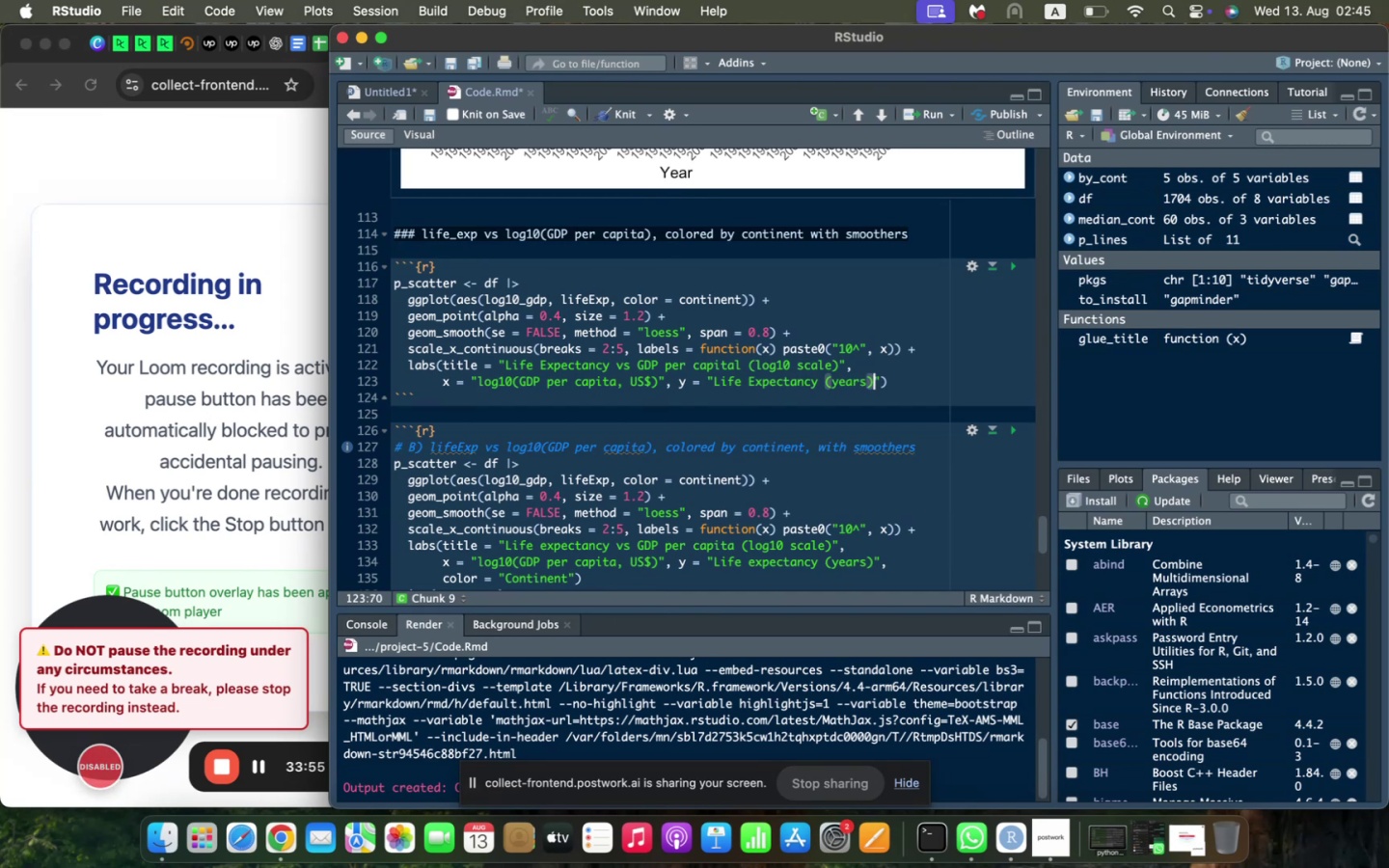 
key(ArrowRight)
 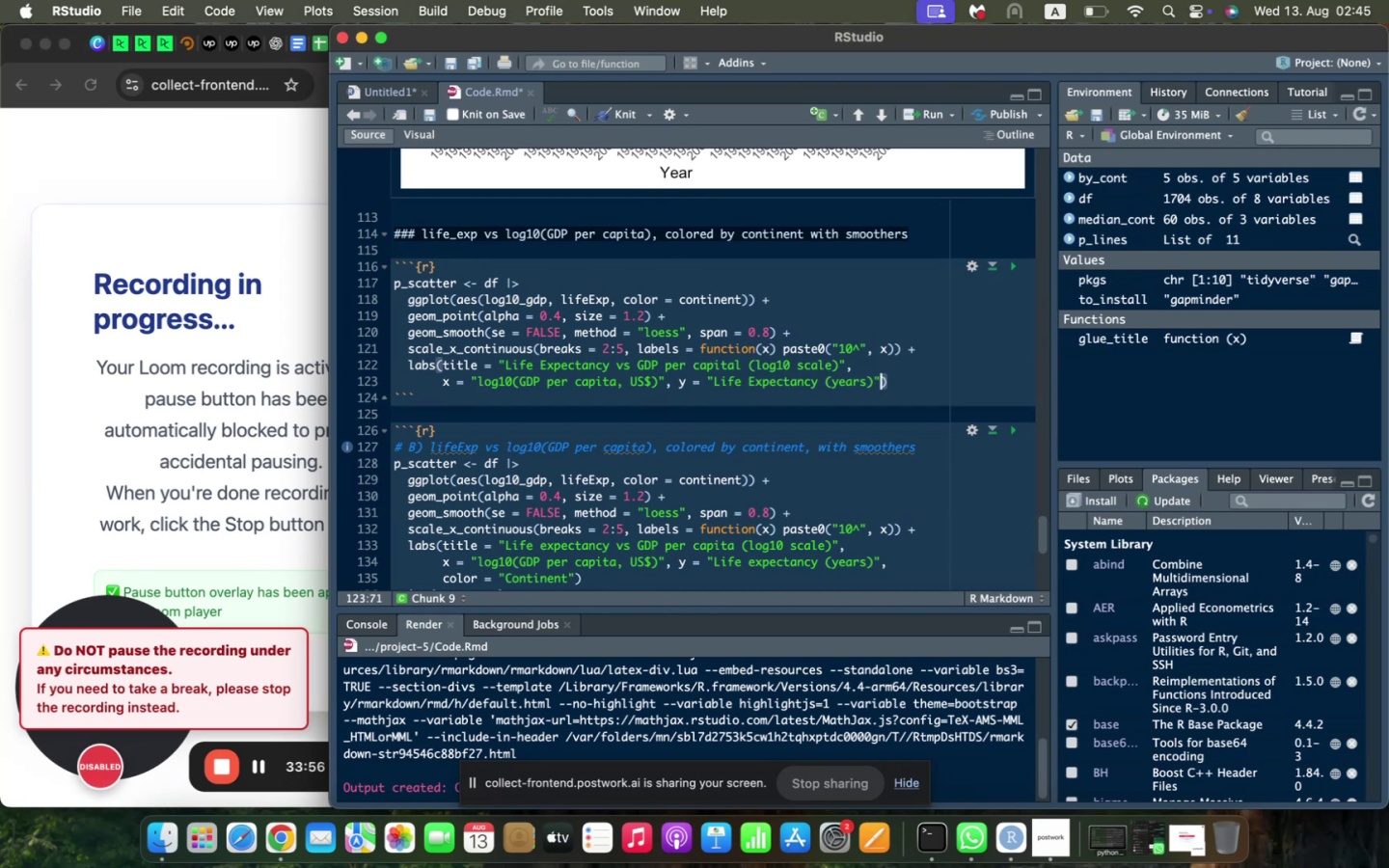 
key(Comma)
 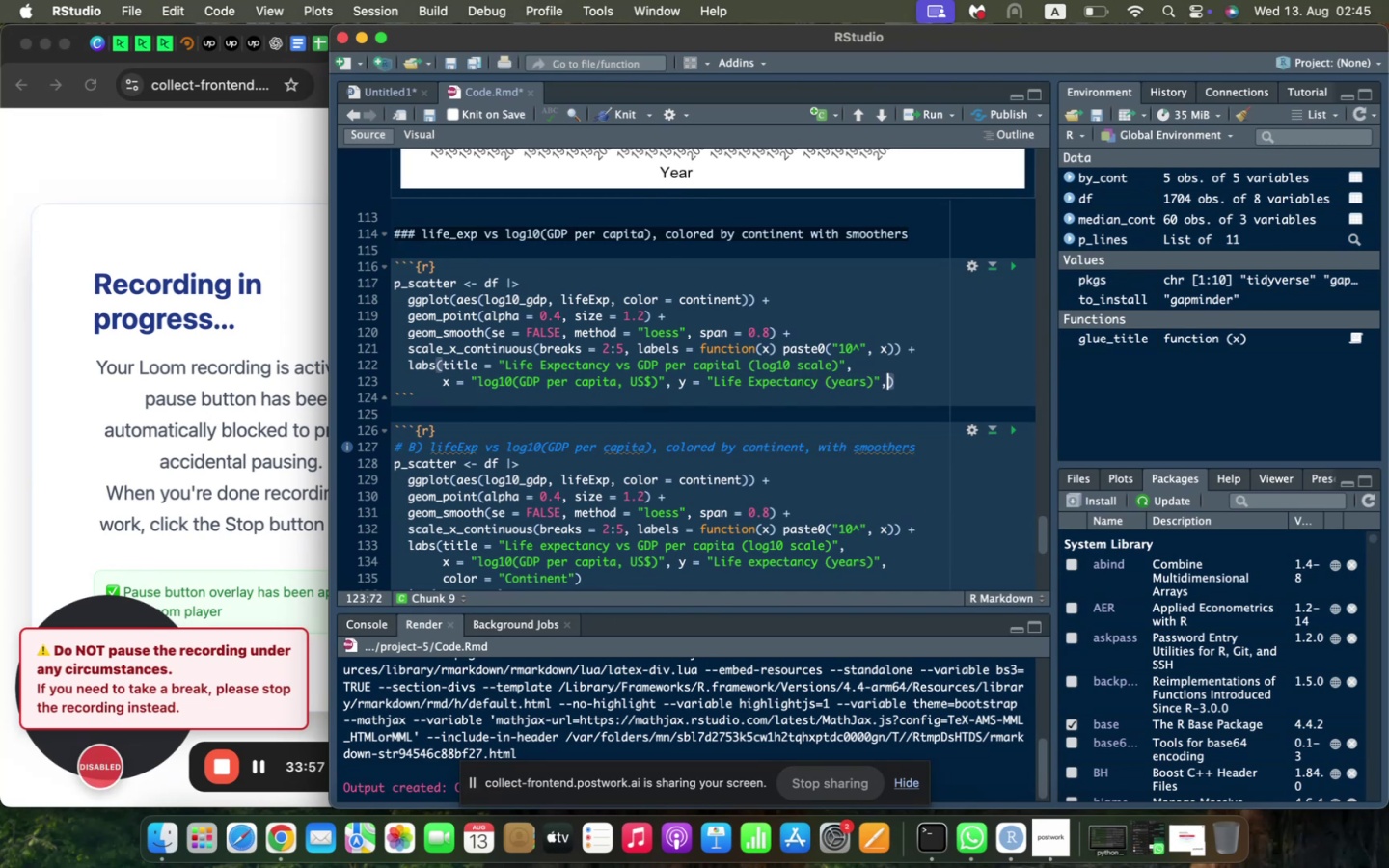 
key(Enter)
 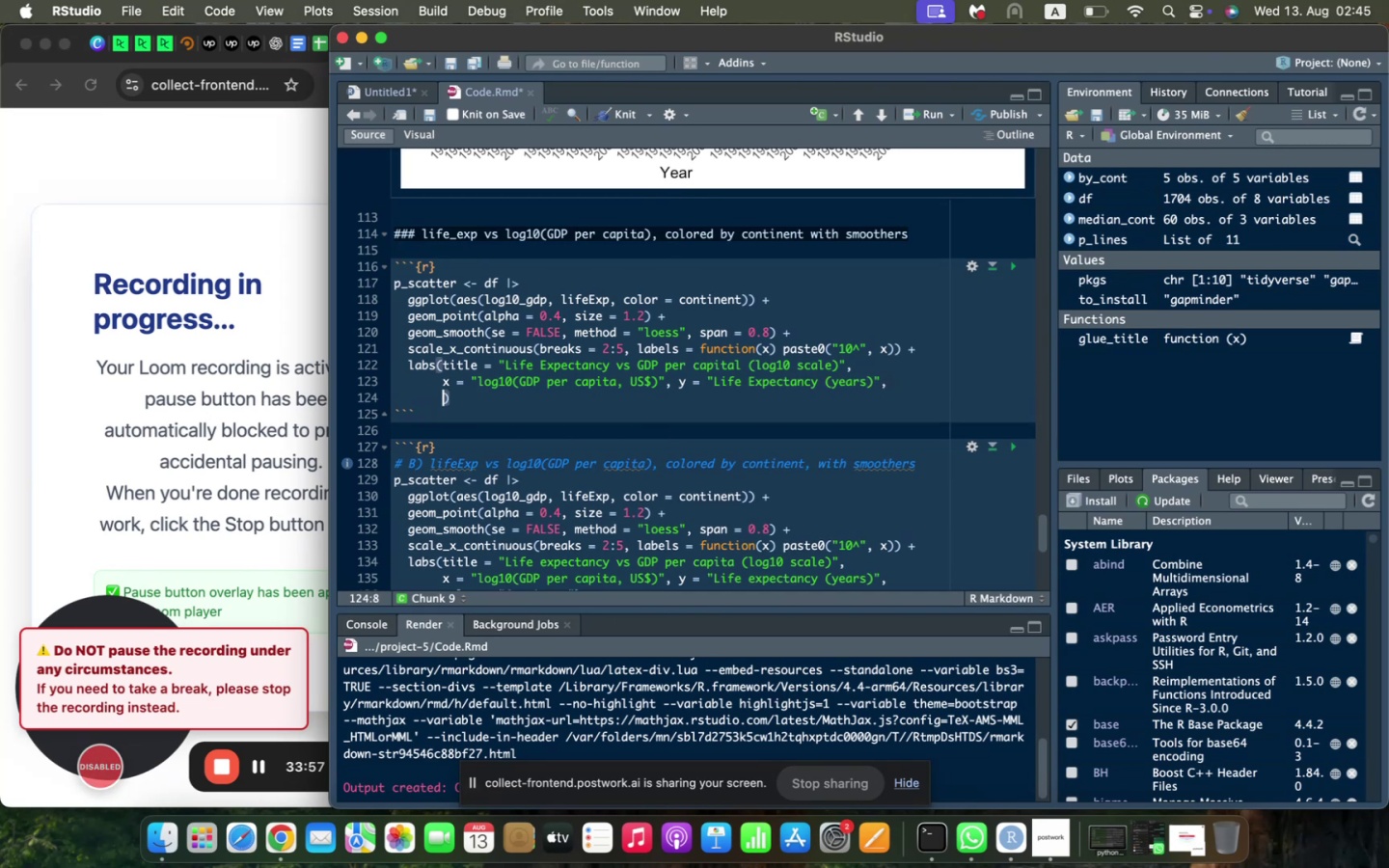 
type(color = con)
 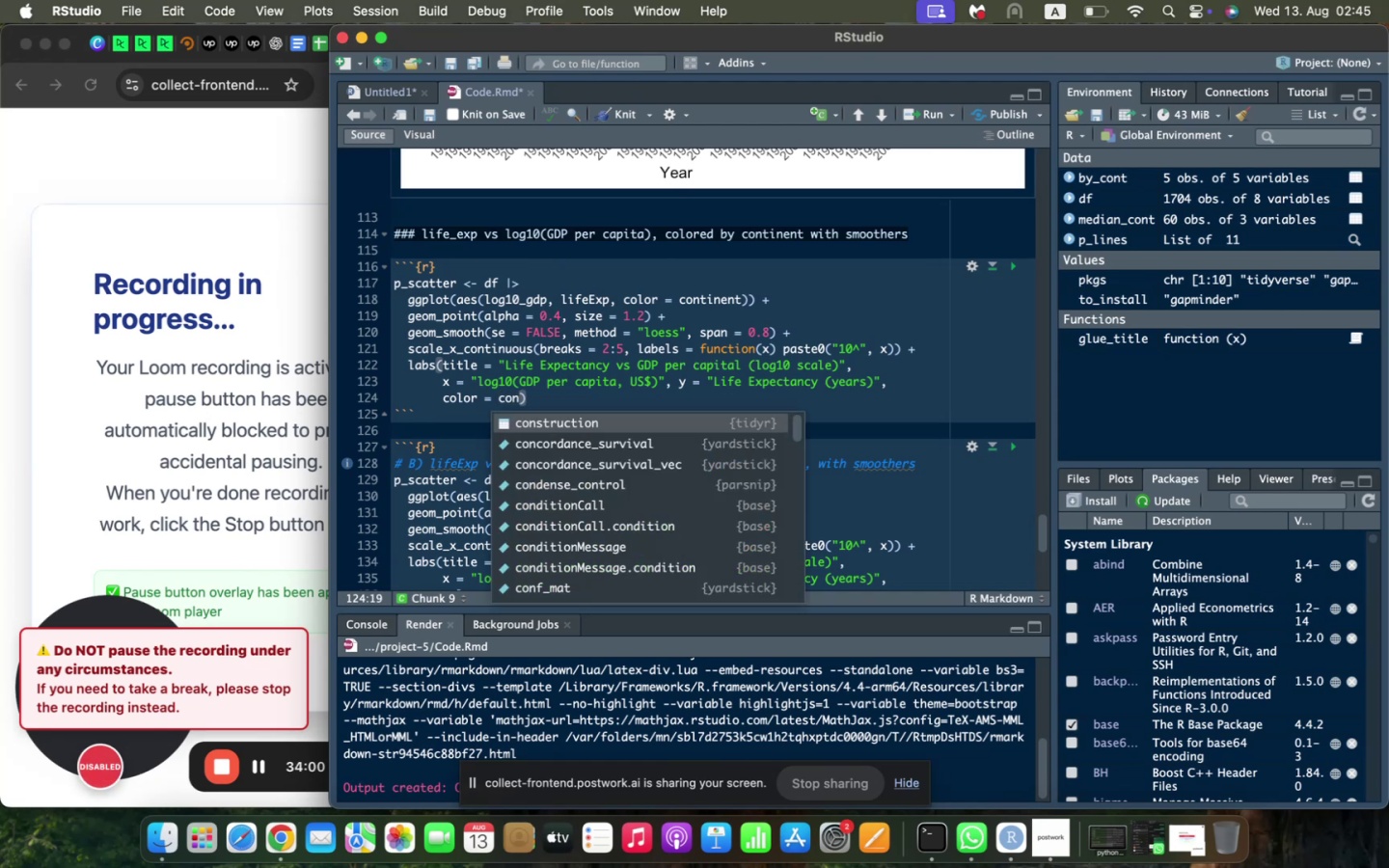 
scroll: coordinate [878, 372], scroll_direction: down, amount: 4.0
 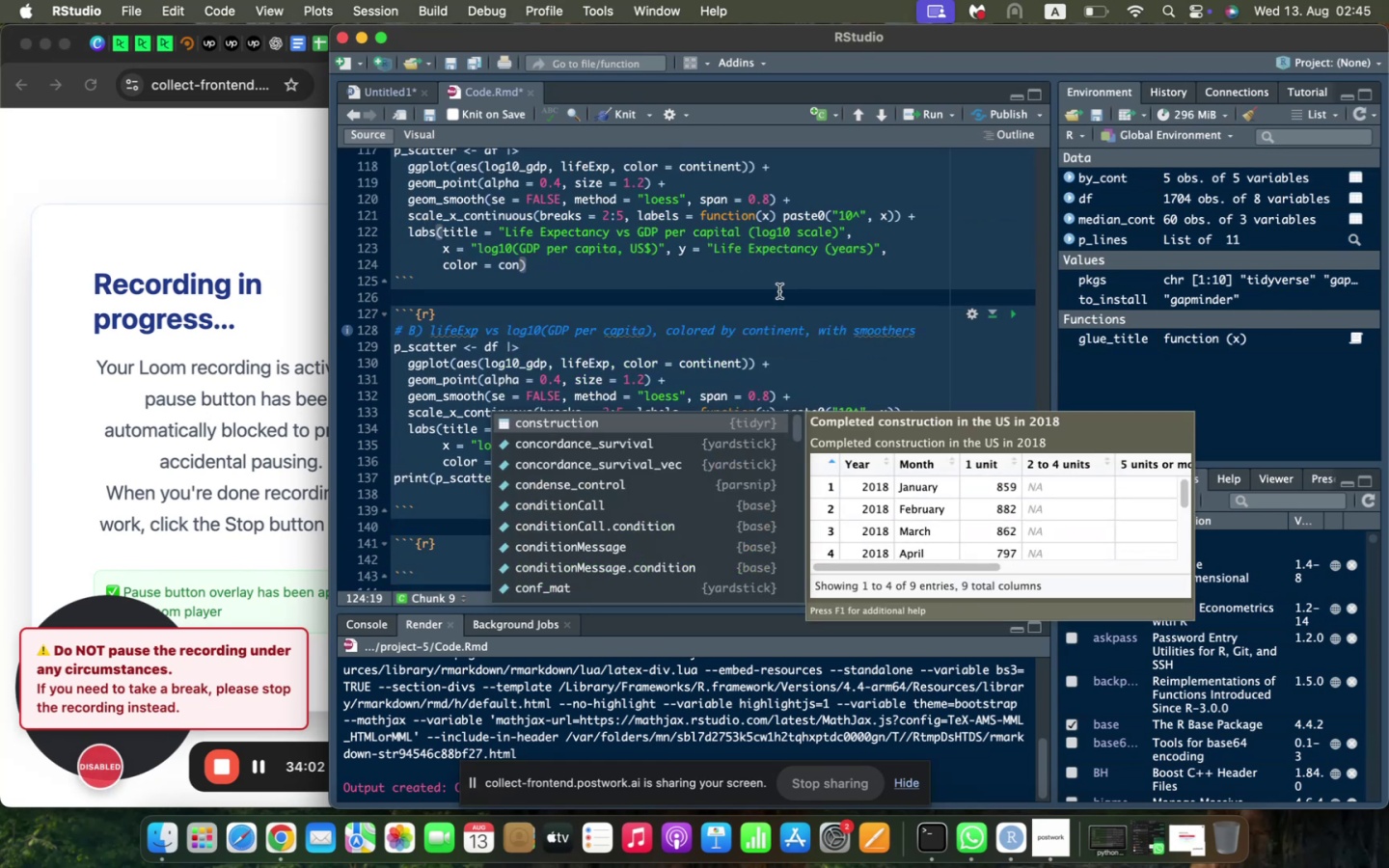 
left_click([755, 257])
 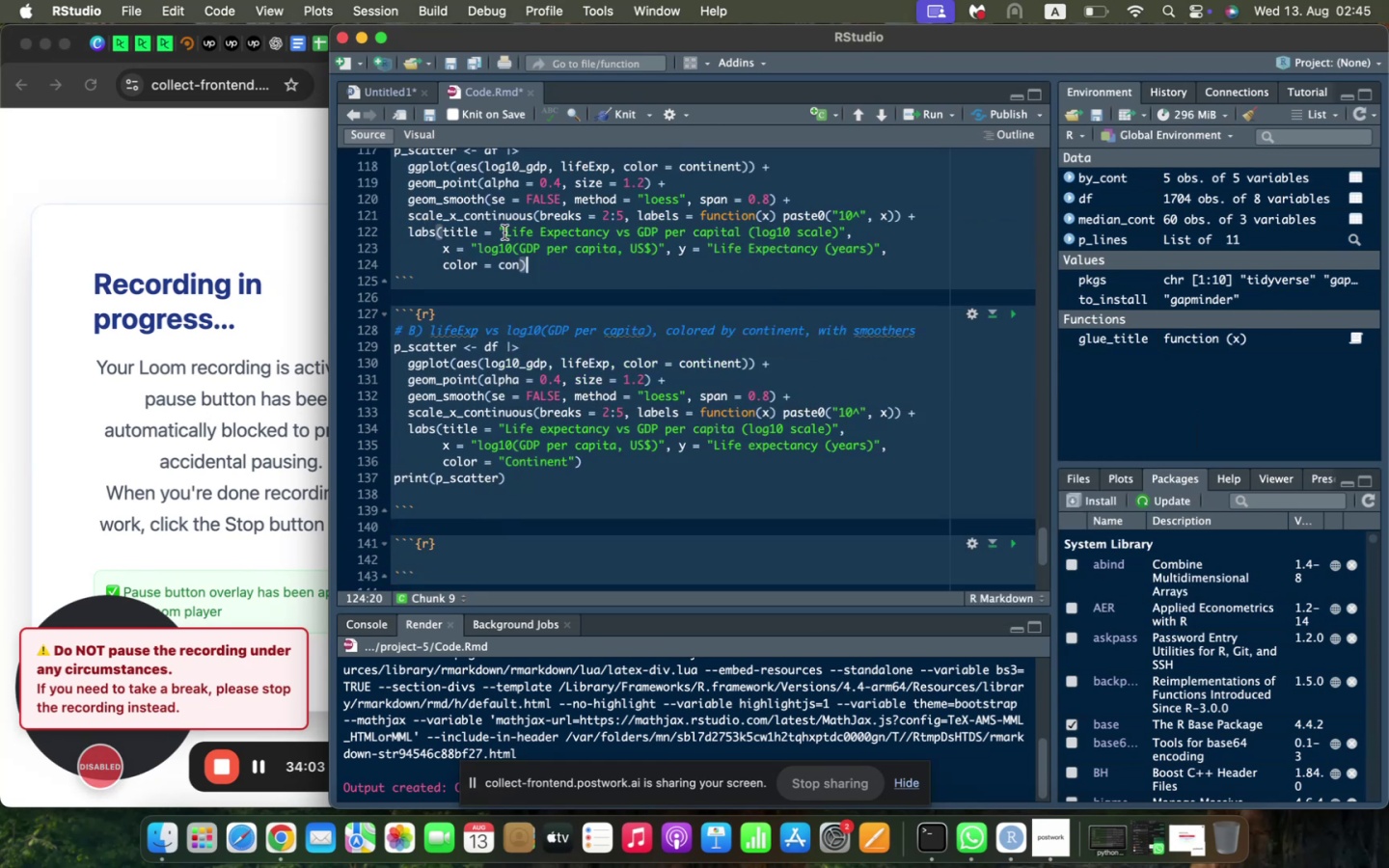 
key(ArrowLeft)
 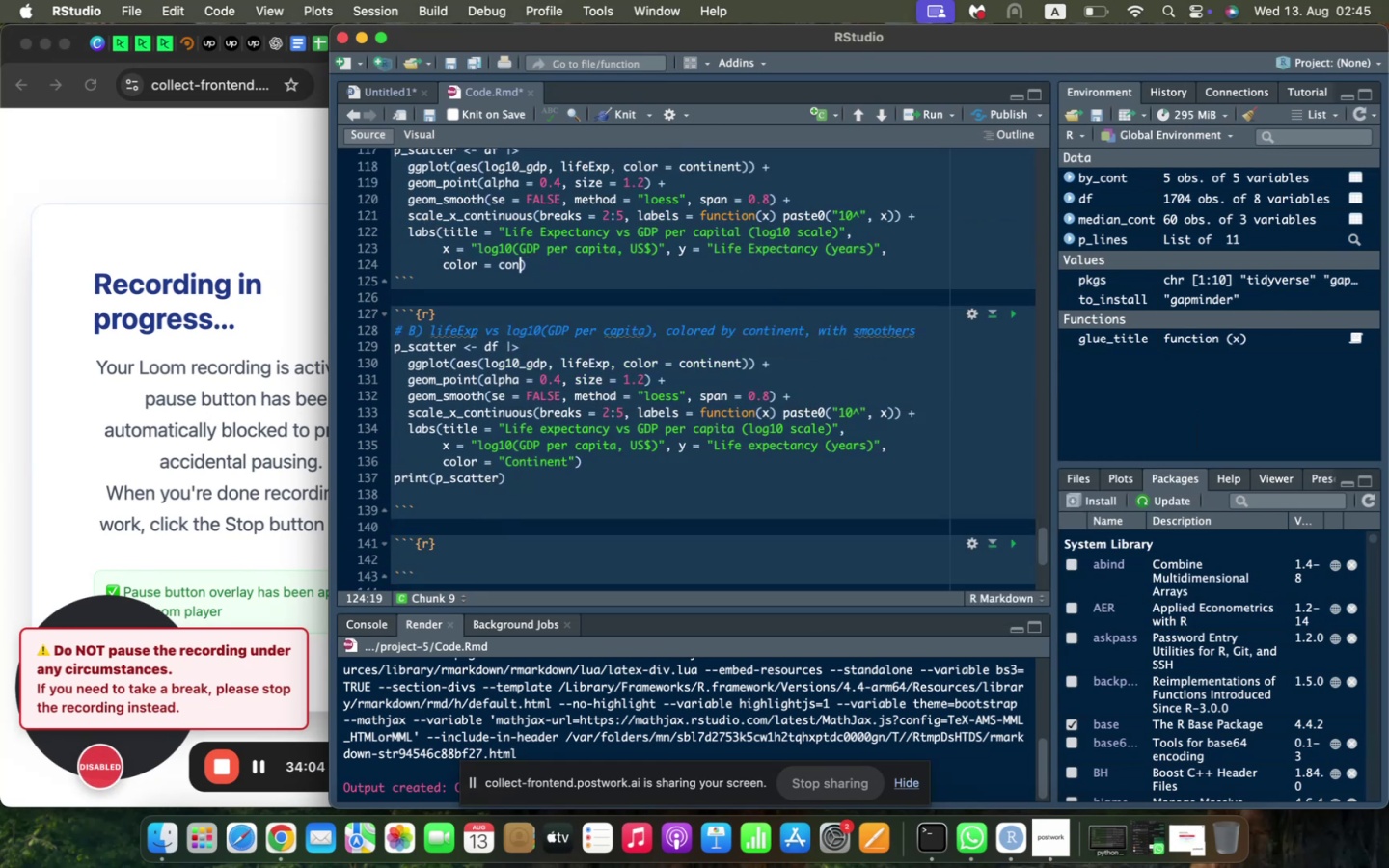 
key(ArrowLeft)
 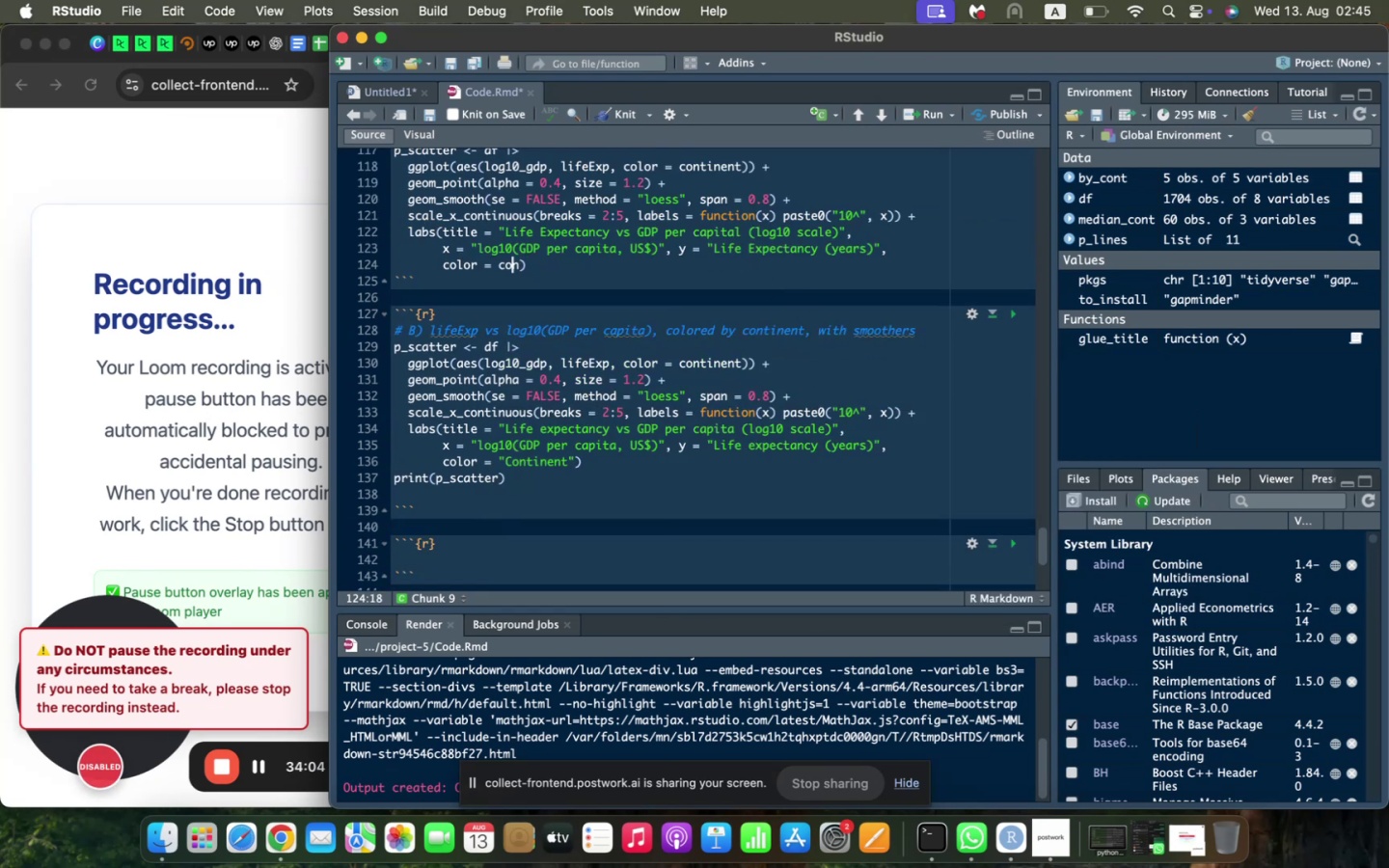 
key(ArrowRight)
 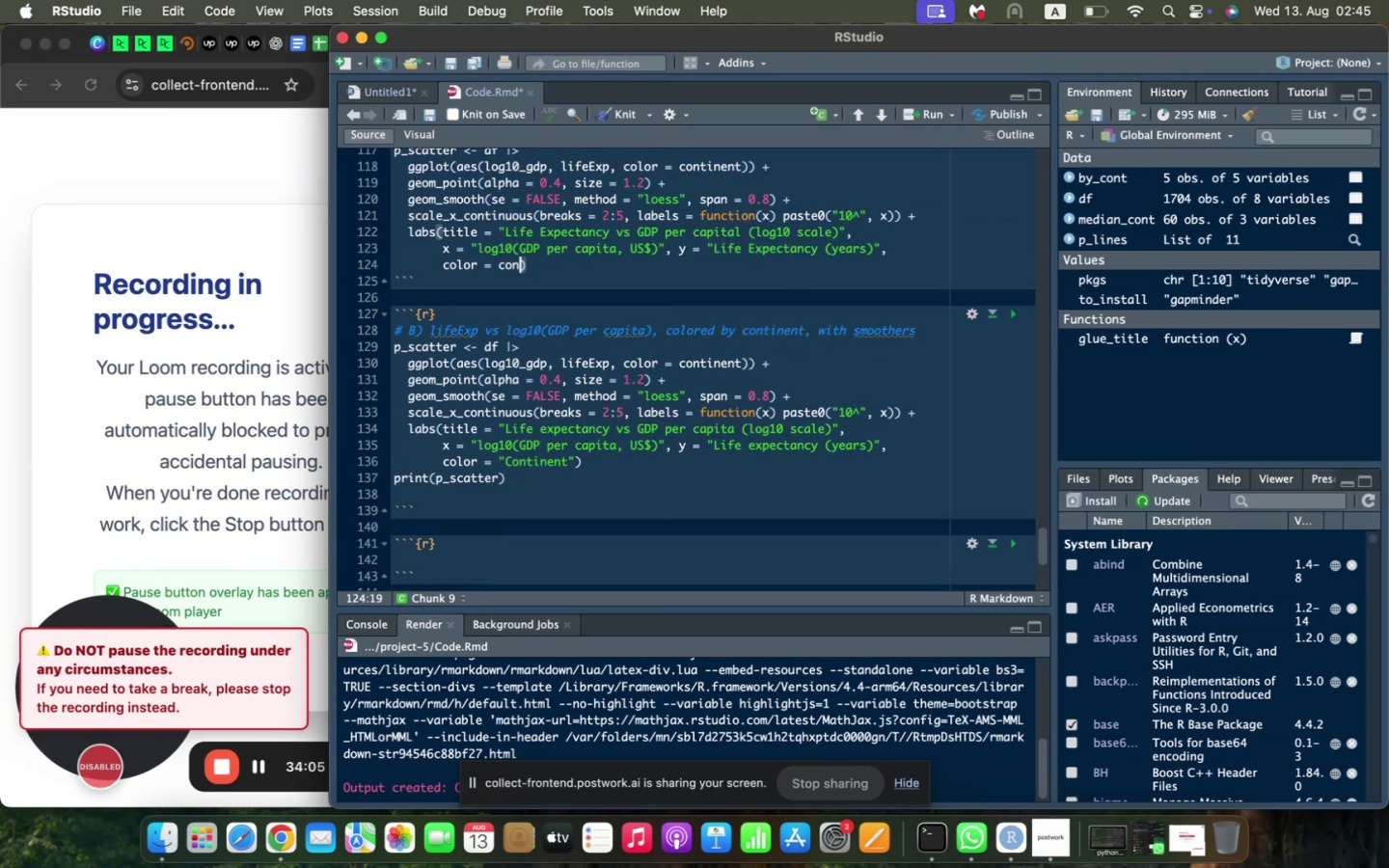 
key(Backspace)
key(Backspace)
key(Backspace)
type("Continent)
 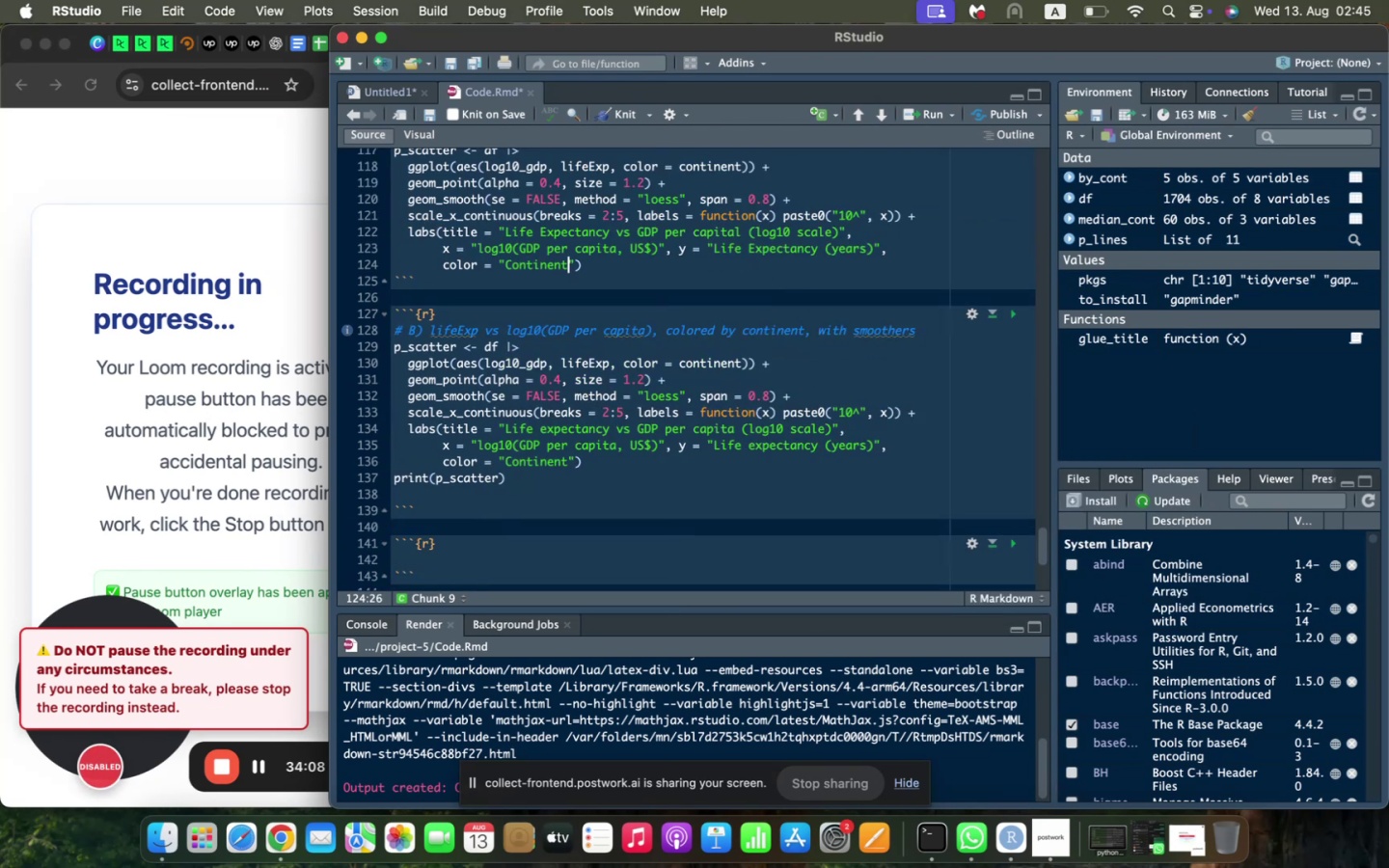 
key(ArrowRight)
 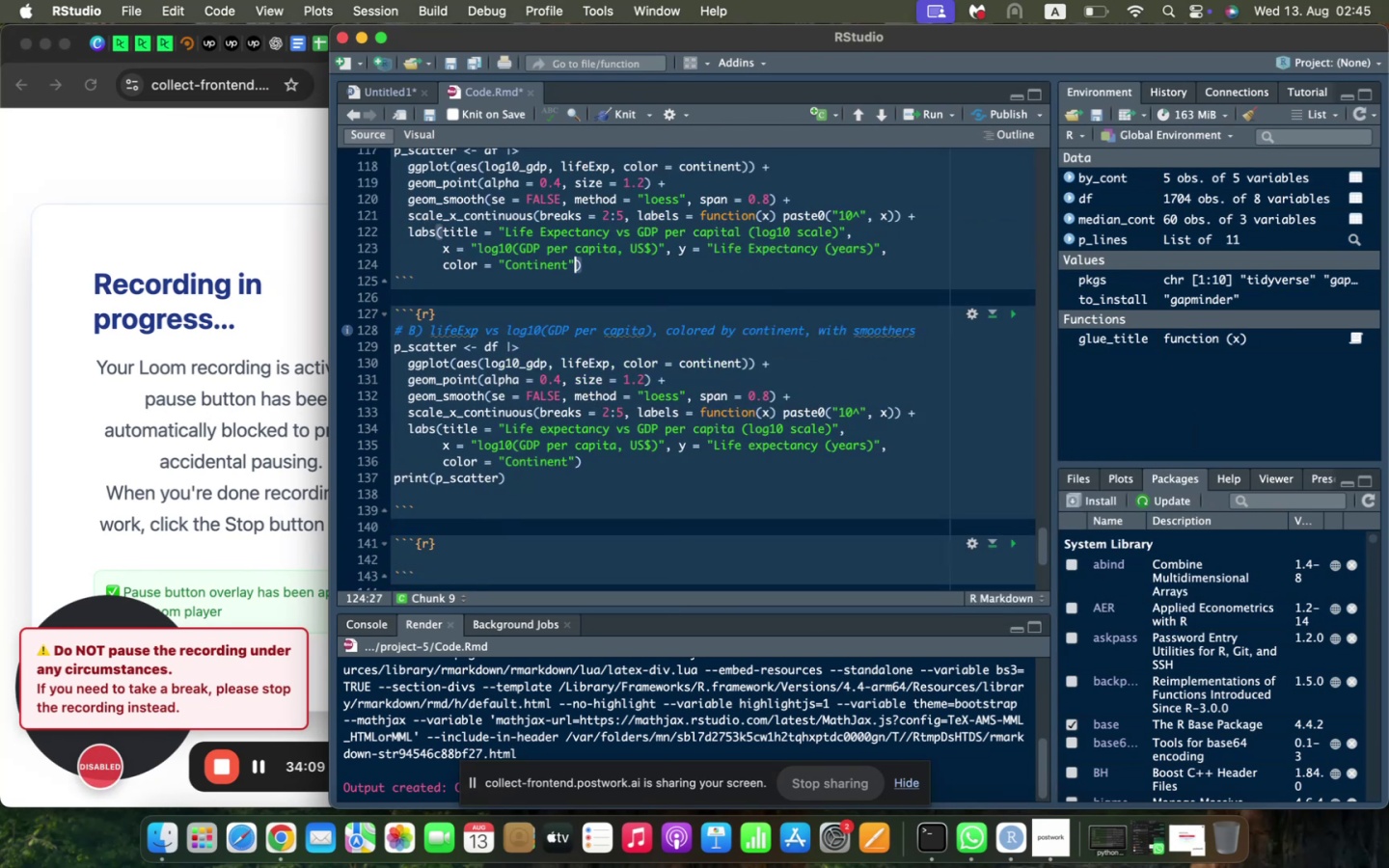 
key(ArrowRight)
 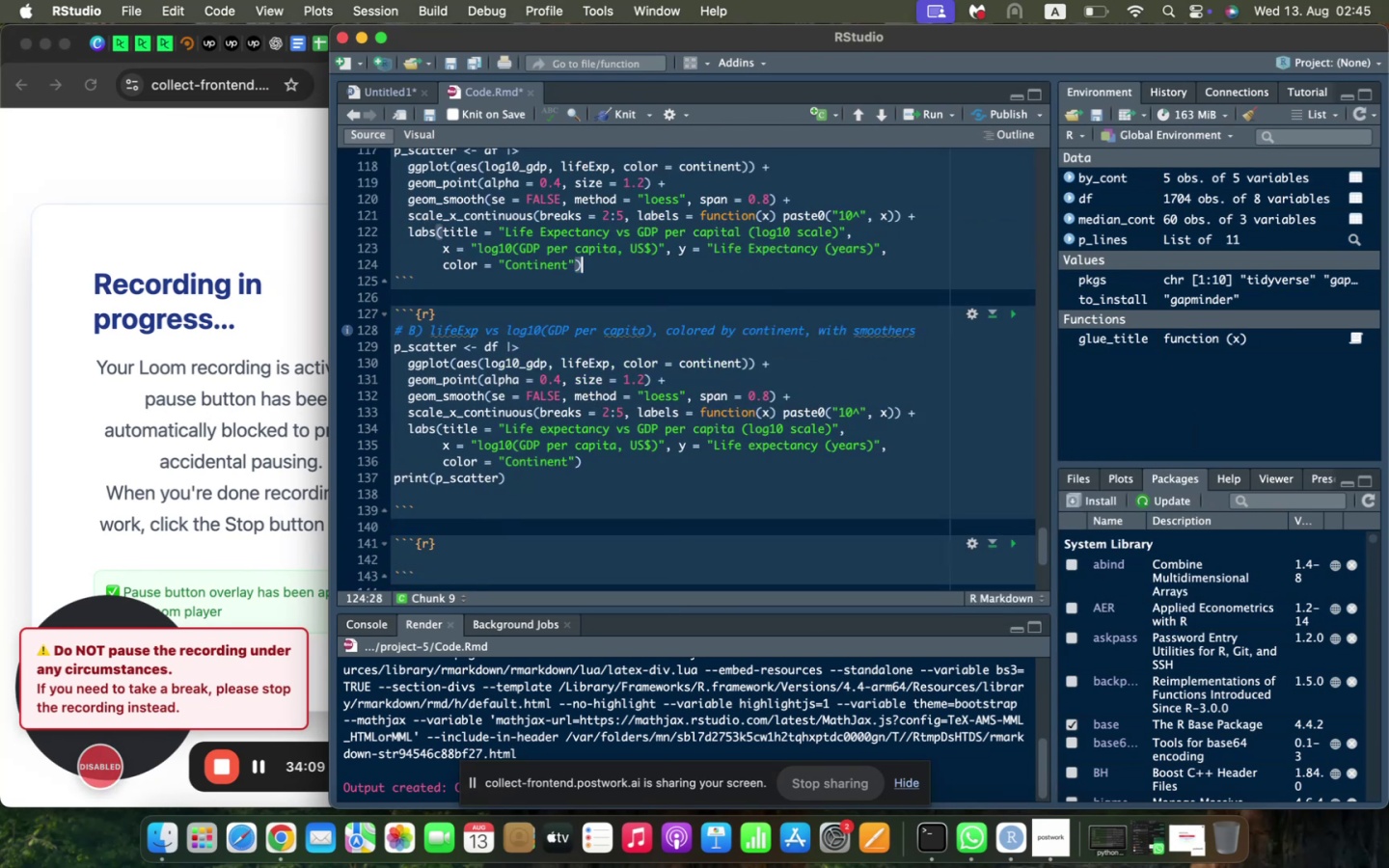 
key(Enter)
 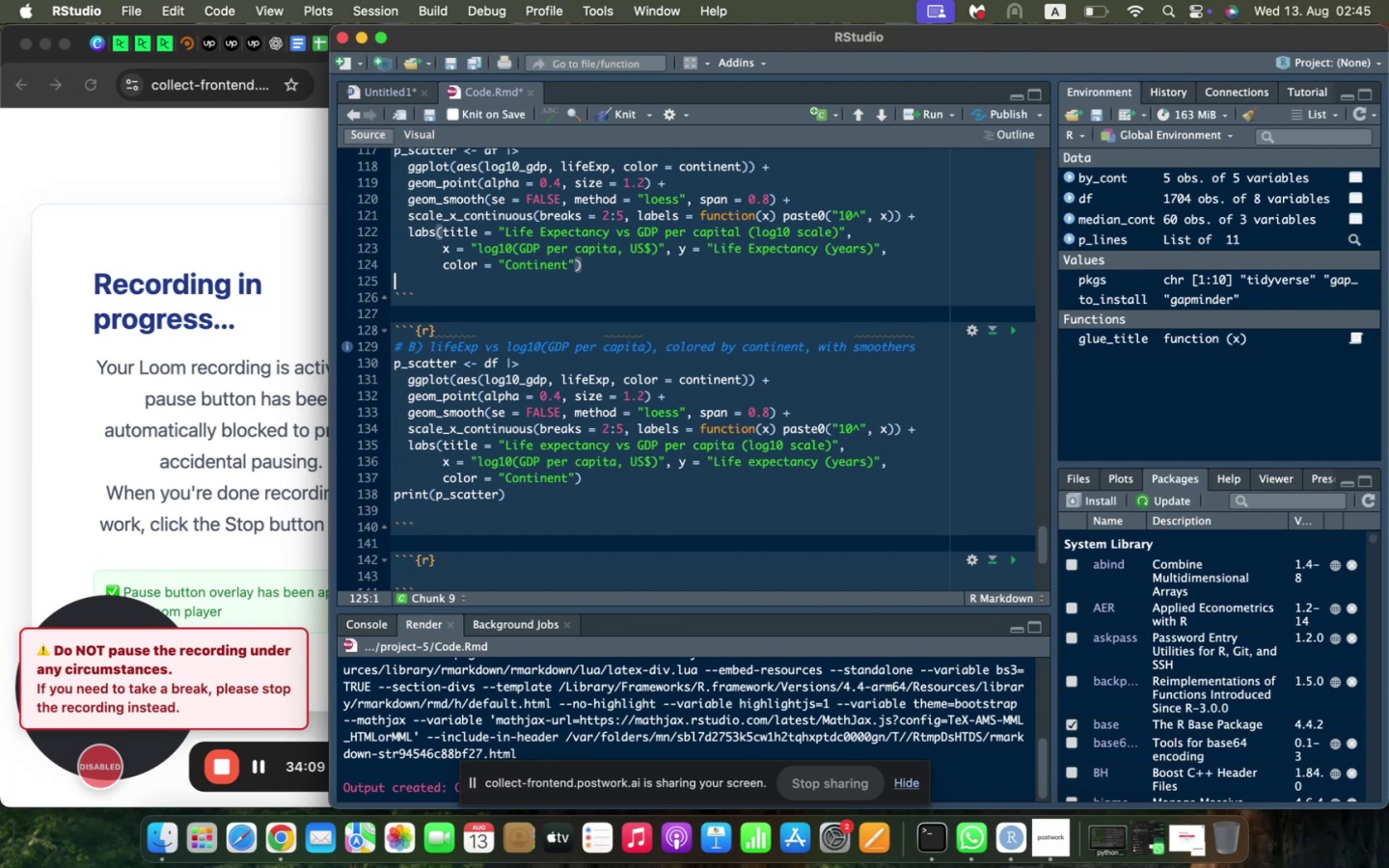 
key(Enter)
 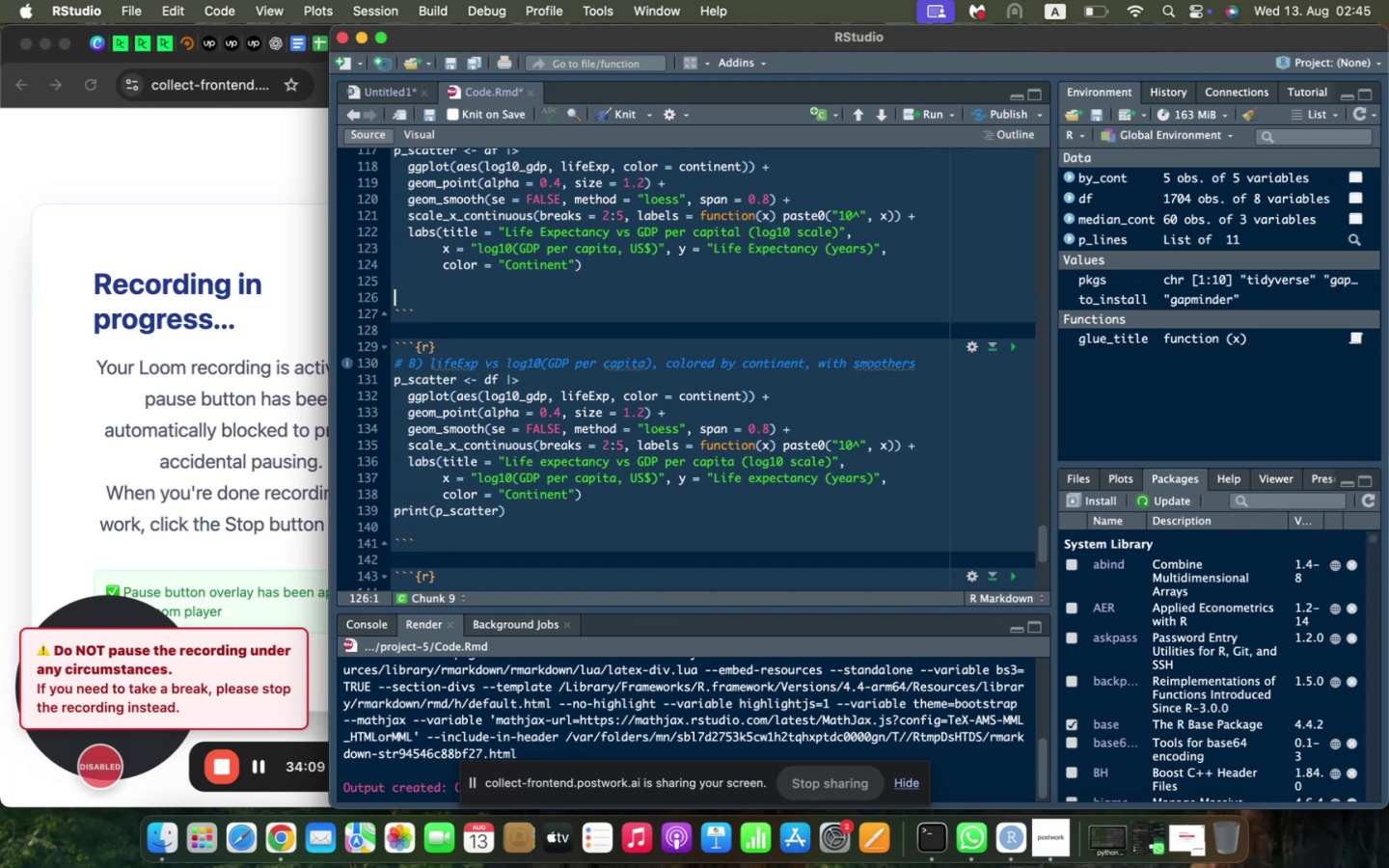 
type(print(p_scatter)
 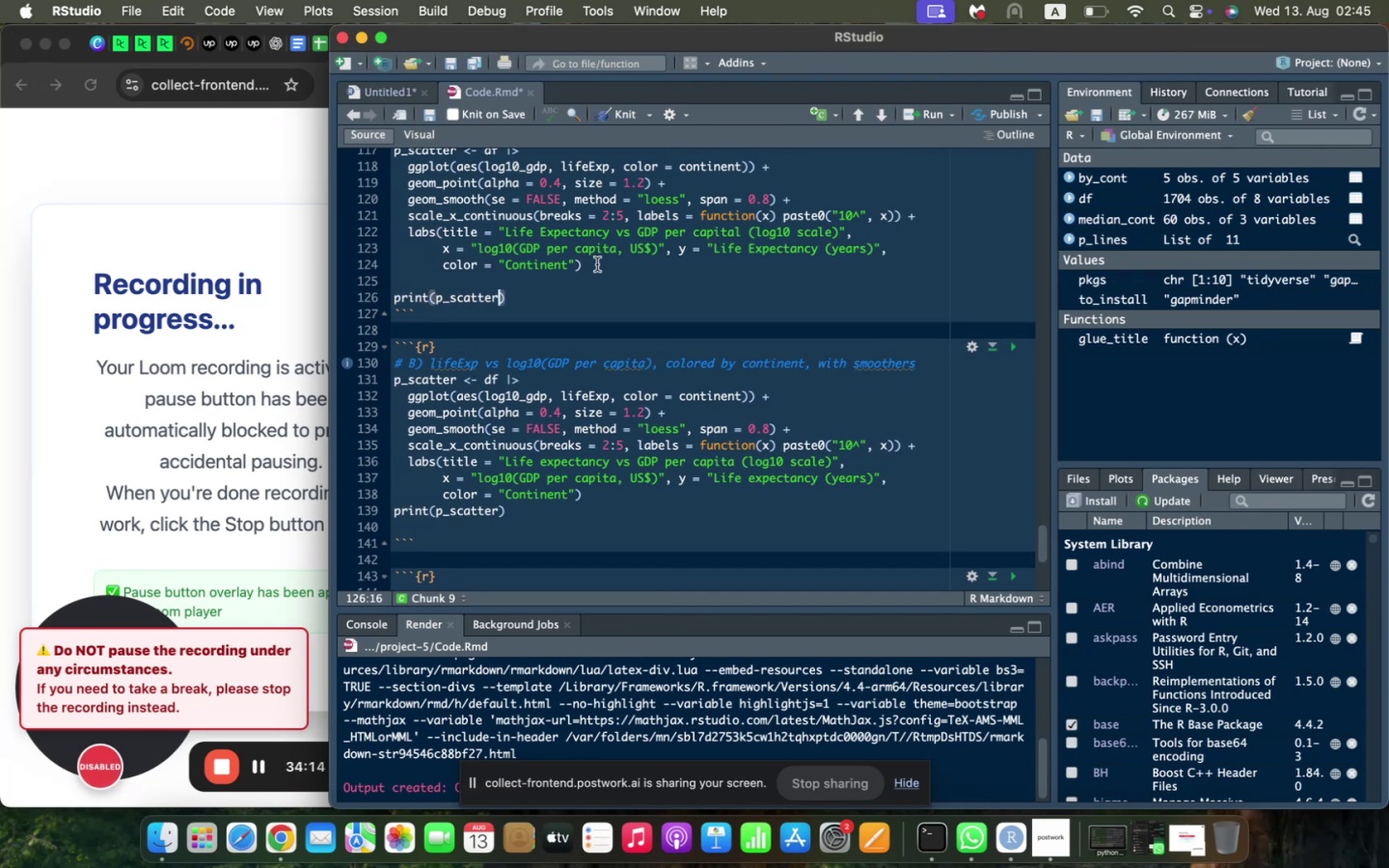 
scroll: coordinate [597, 264], scroll_direction: up, amount: 4.0
 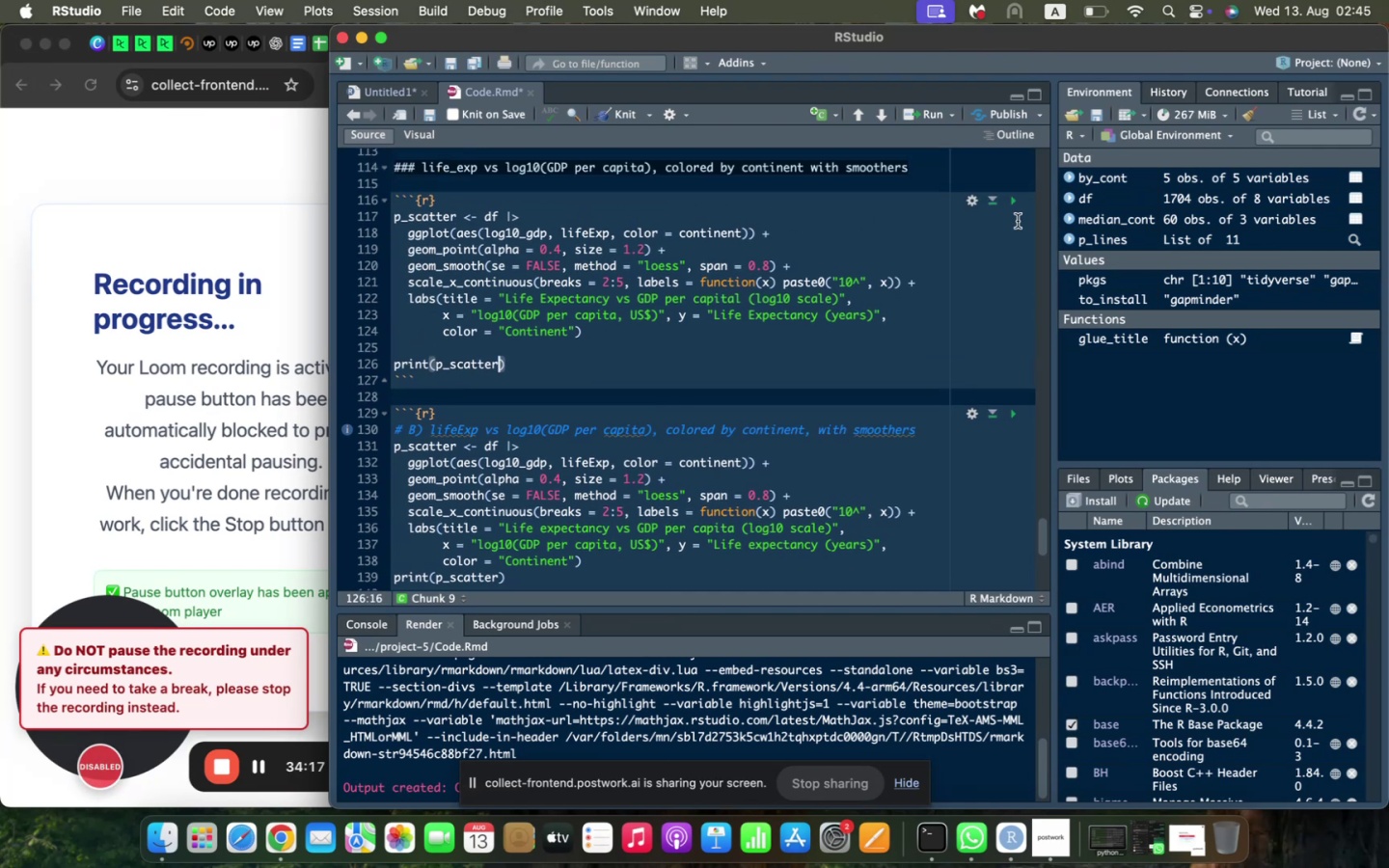 
left_click([1016, 200])
 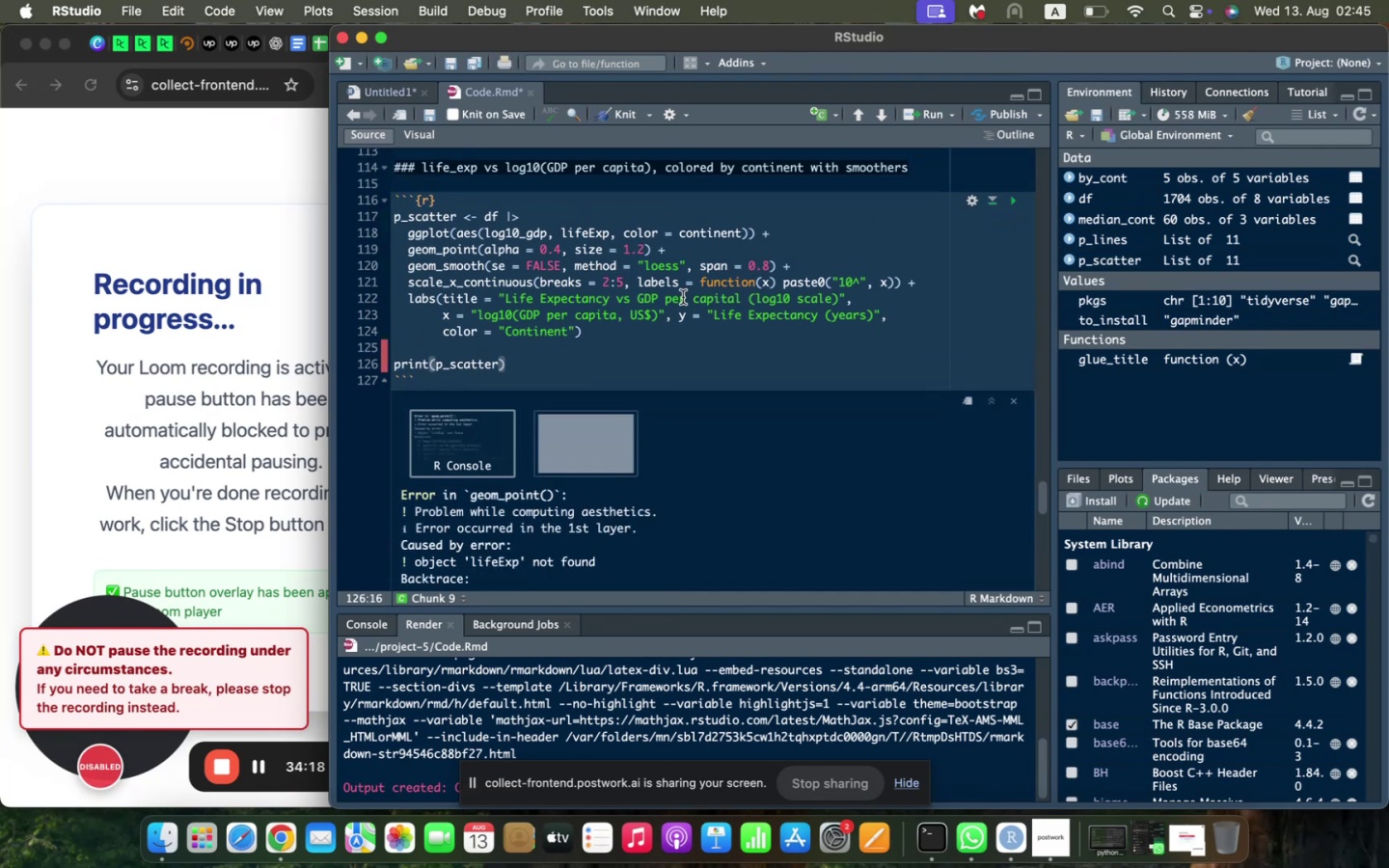 
scroll: coordinate [690, 312], scroll_direction: down, amount: 13.0
 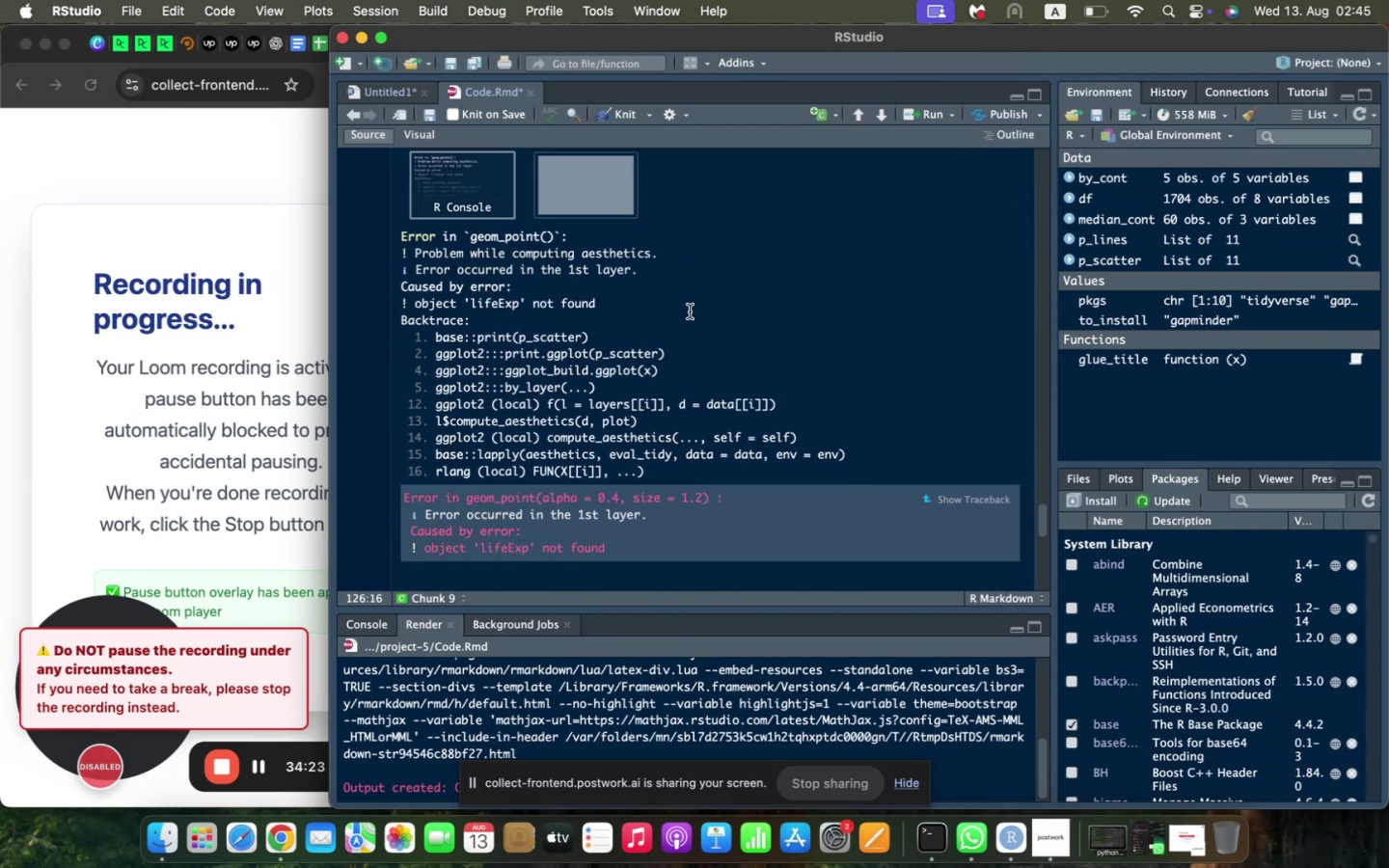 
scroll: coordinate [690, 312], scroll_direction: up, amount: 9.0
 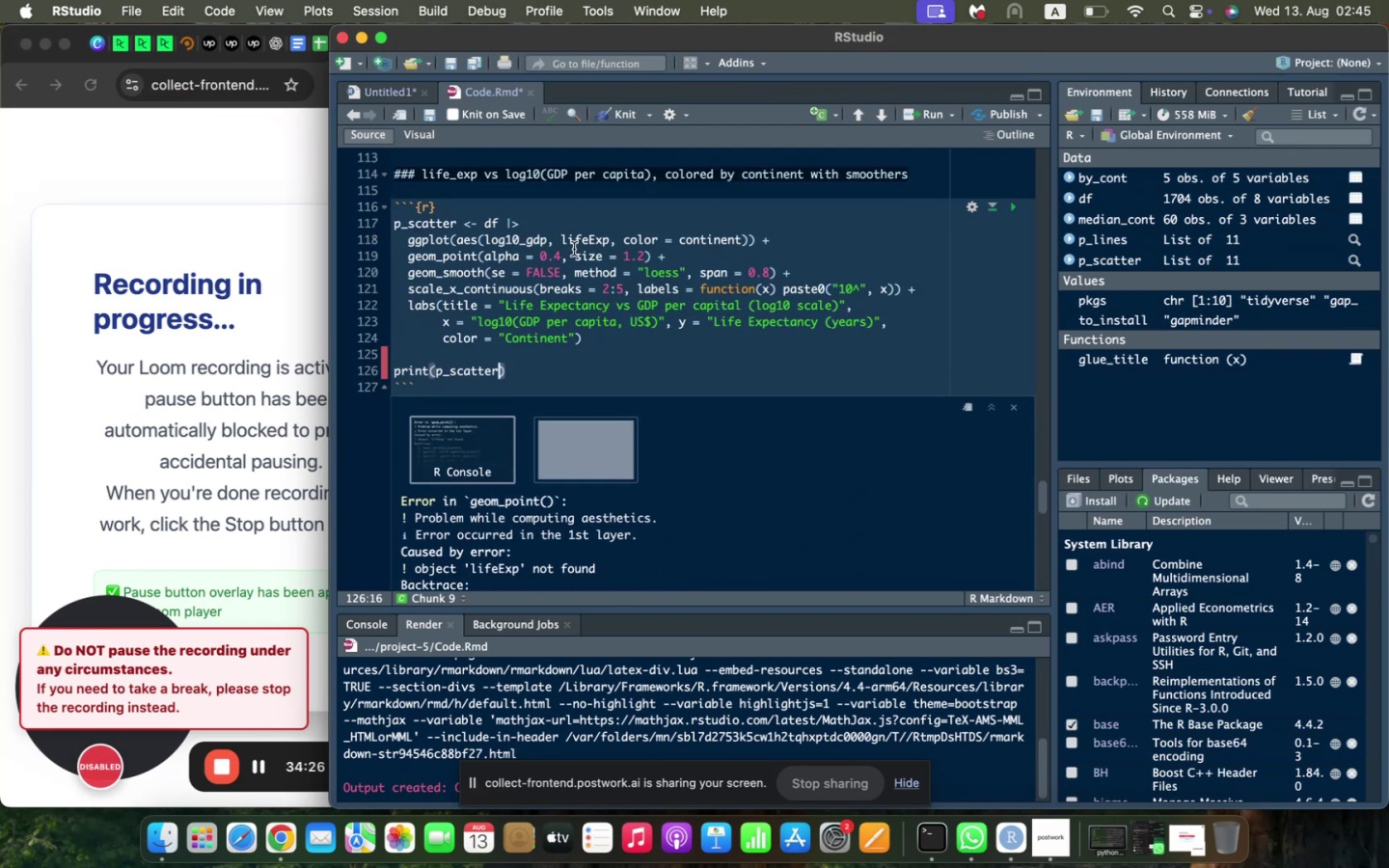 
left_click([593, 235])
 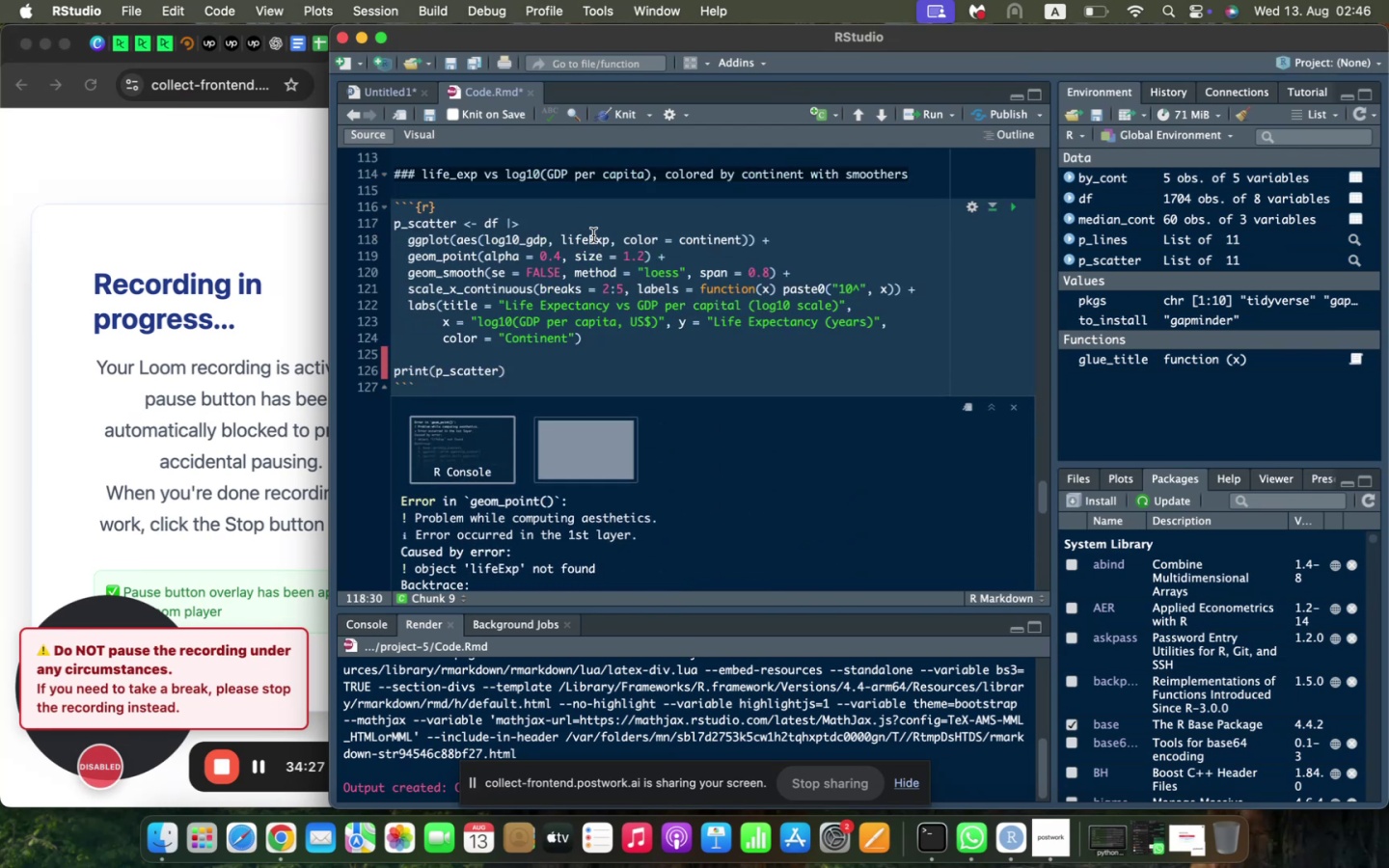 
key(Backspace)
 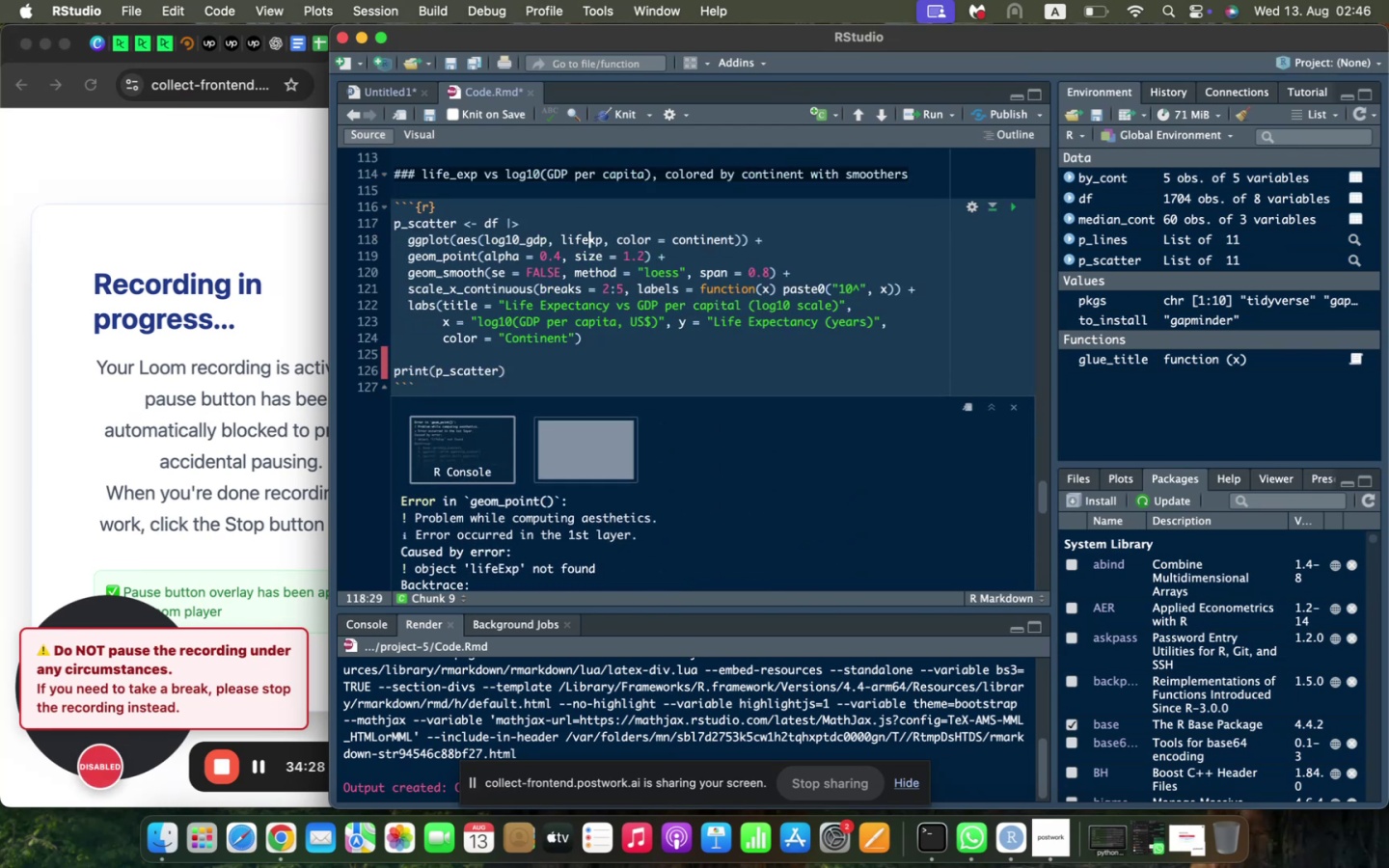 
hold_key(key=ShiftLeft, duration=0.42)
 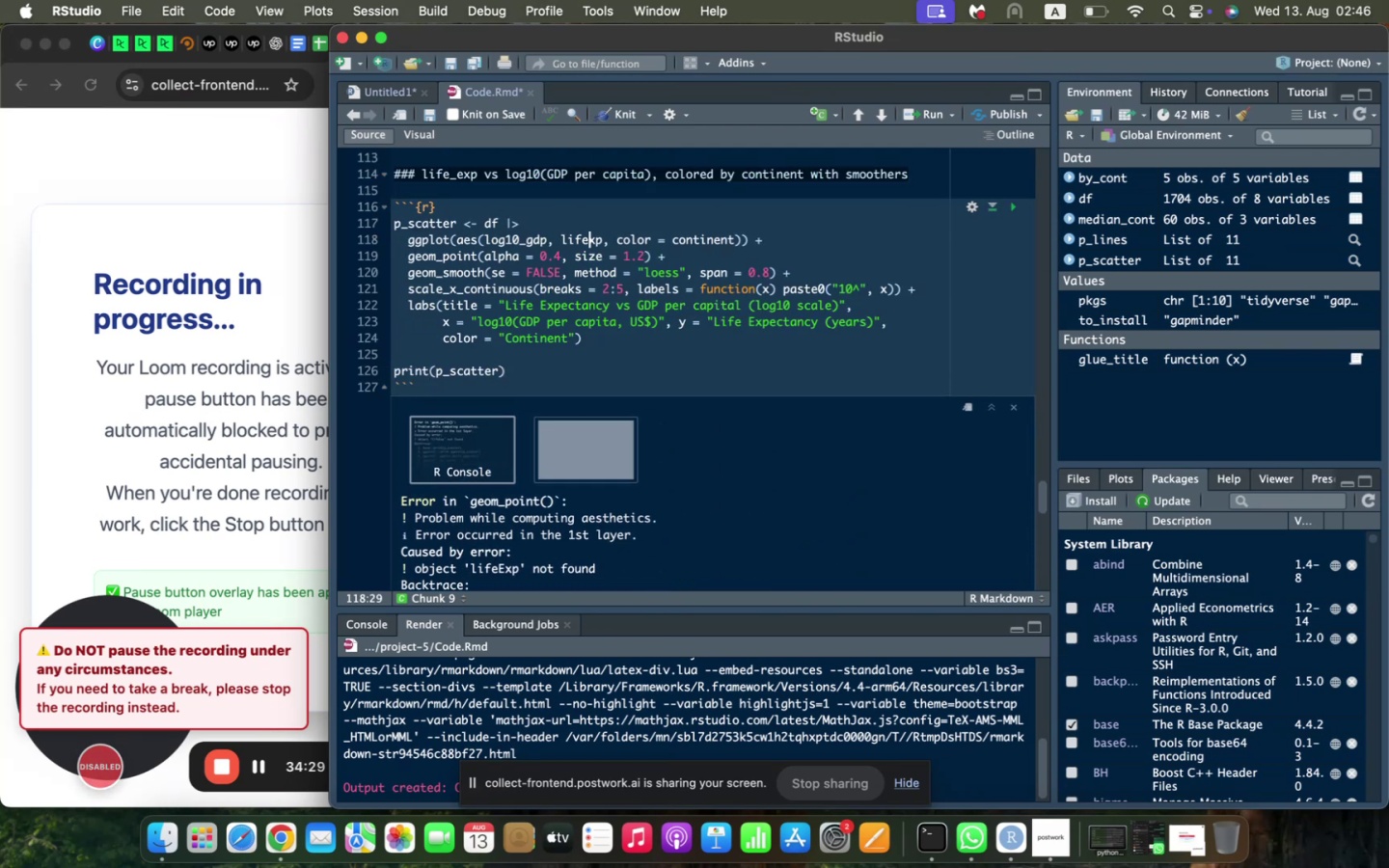 
key(Shift+ShiftLeft)
 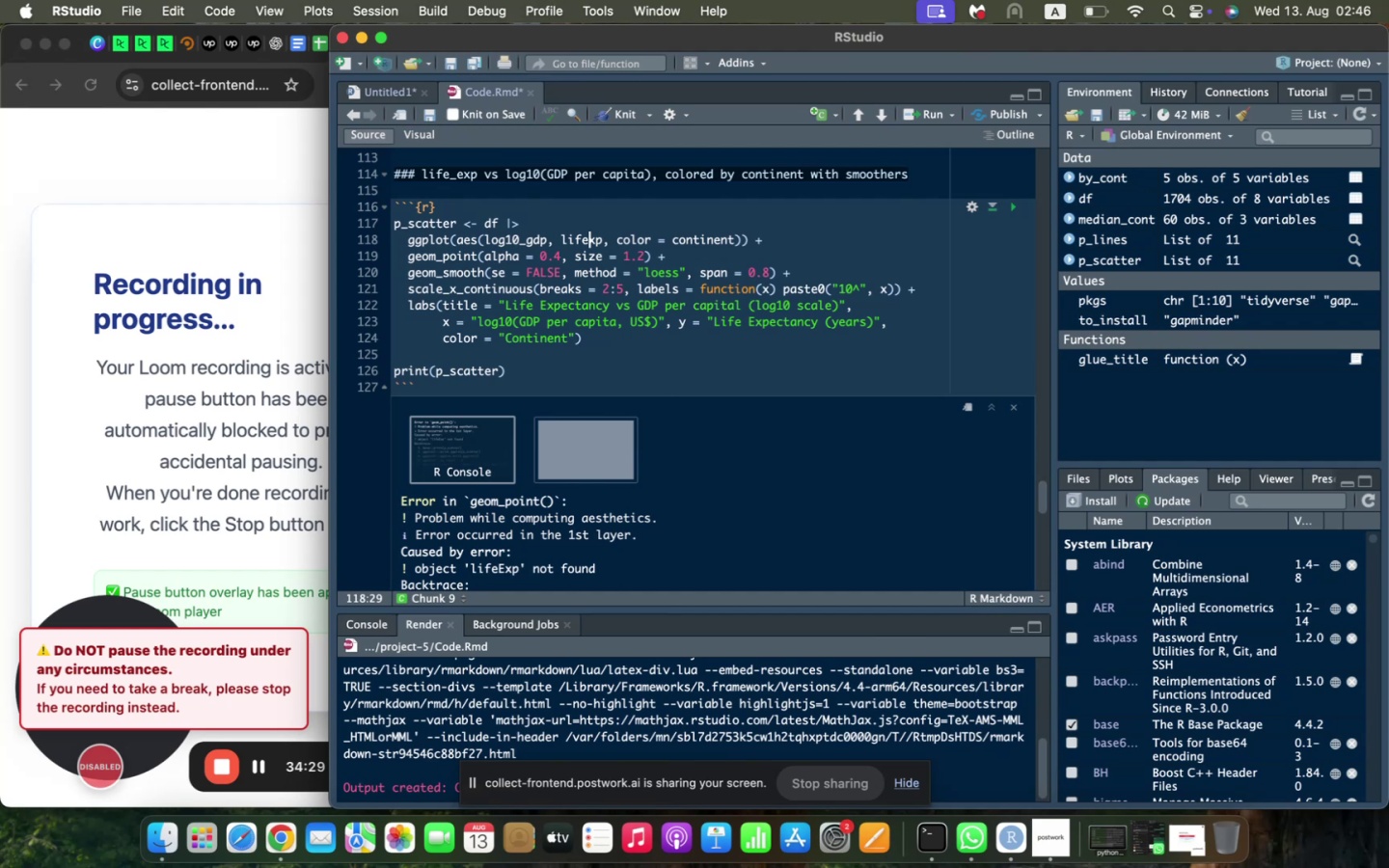 
key(Shift+Minus)
 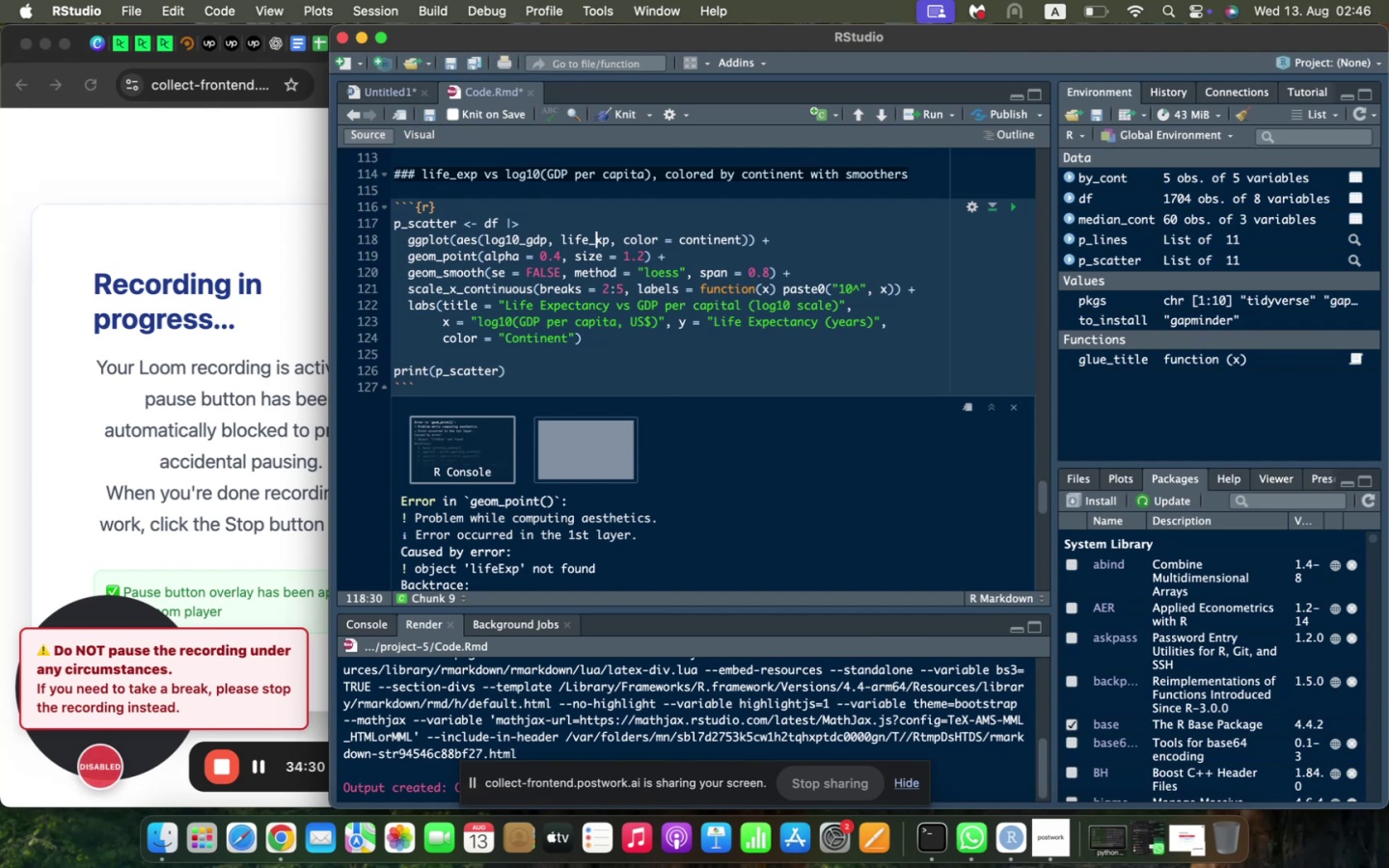 
key(E)
 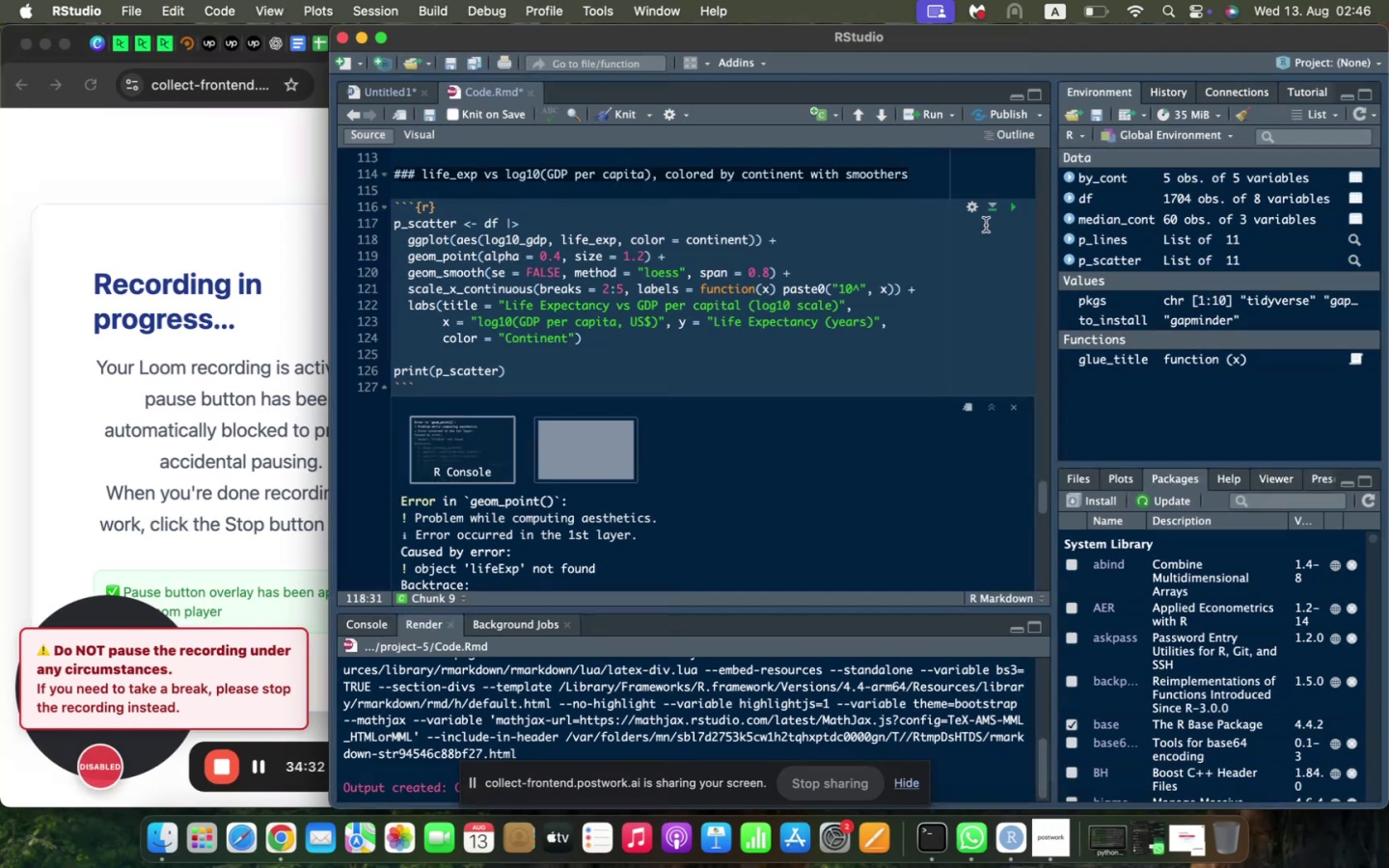 
left_click([1013, 208])
 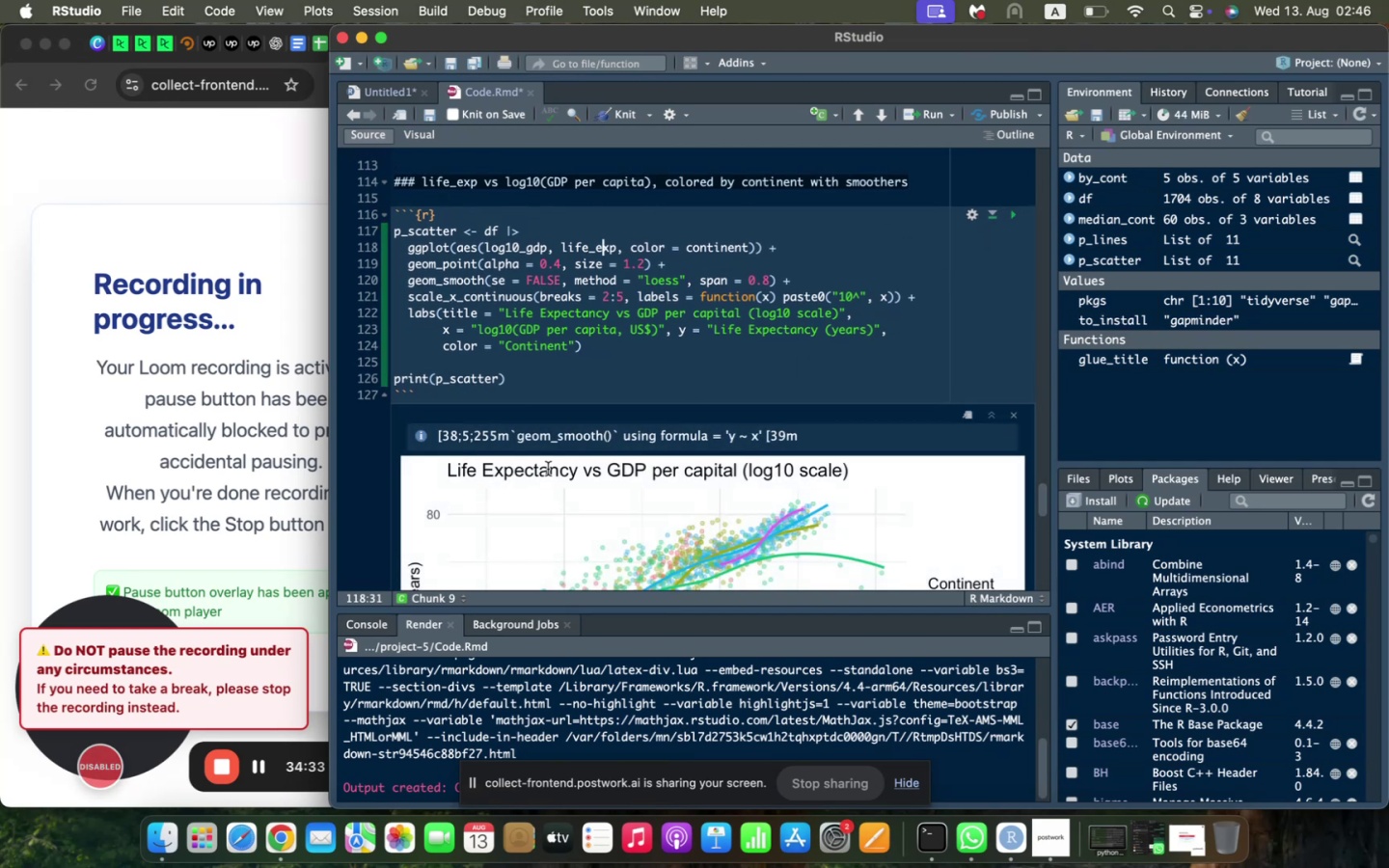 
scroll: coordinate [560, 476], scroll_direction: down, amount: 16.0
 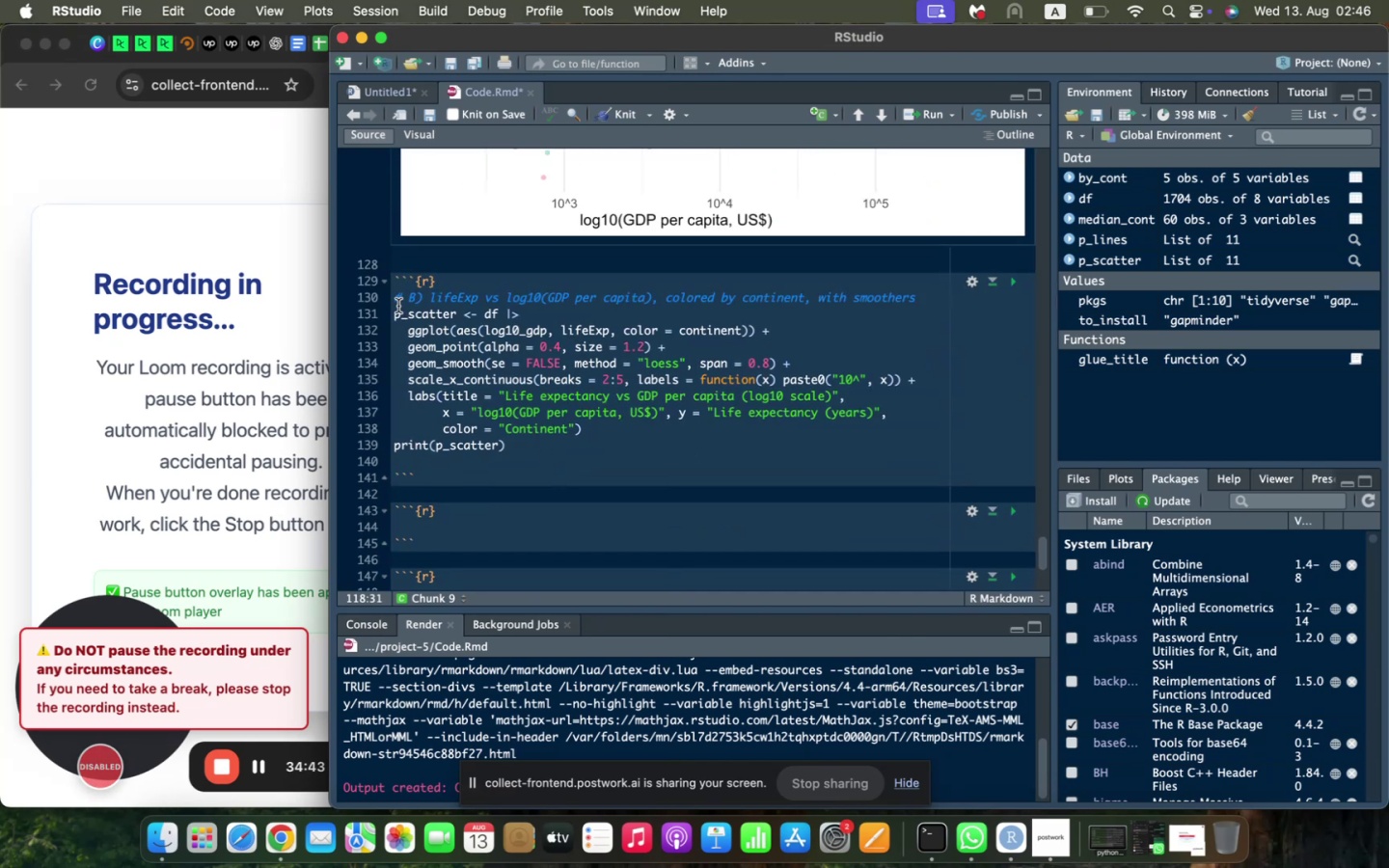 
left_click_drag(start_coordinate=[397, 298], to_coordinate=[646, 442])
 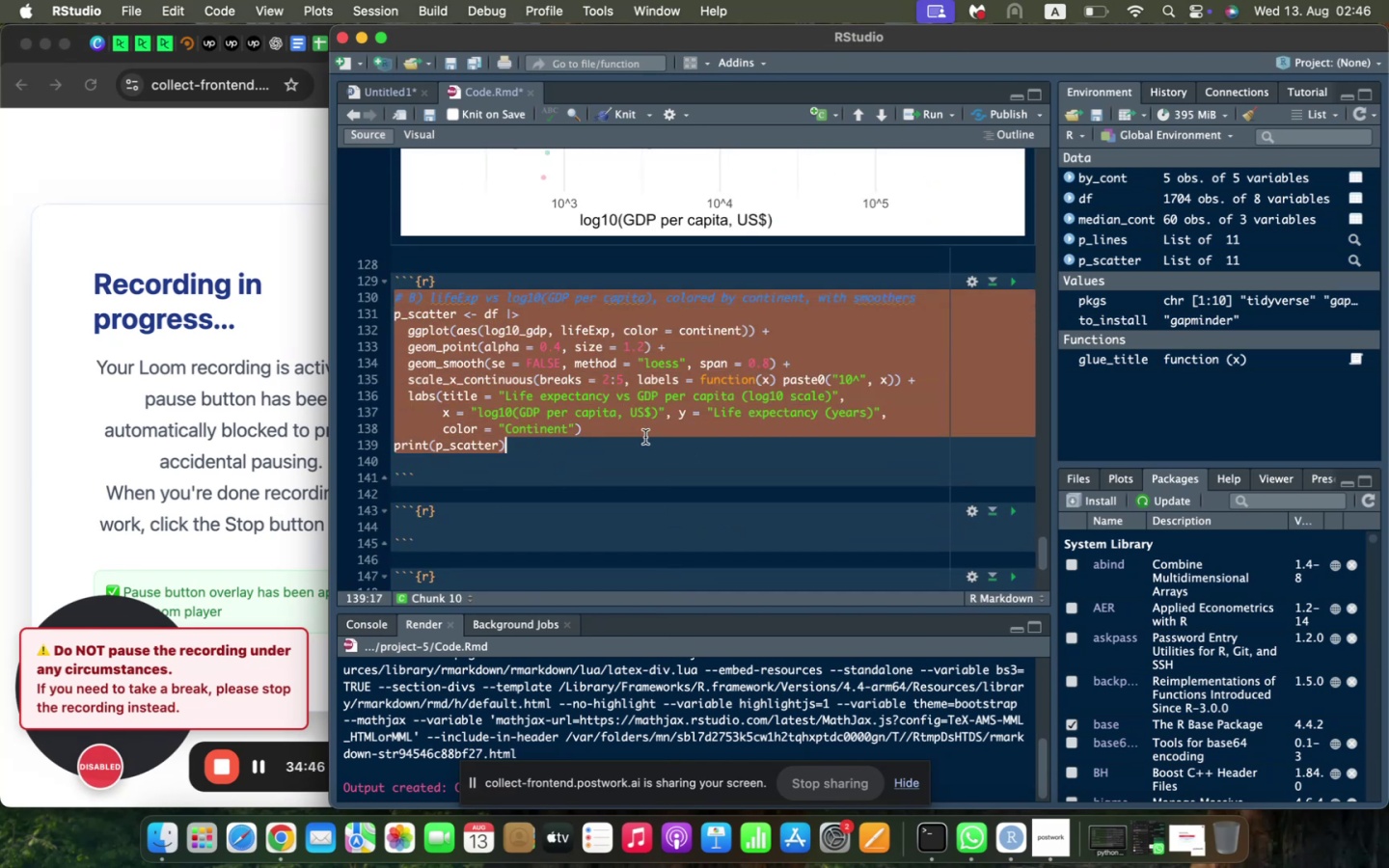 
key(Backspace)
 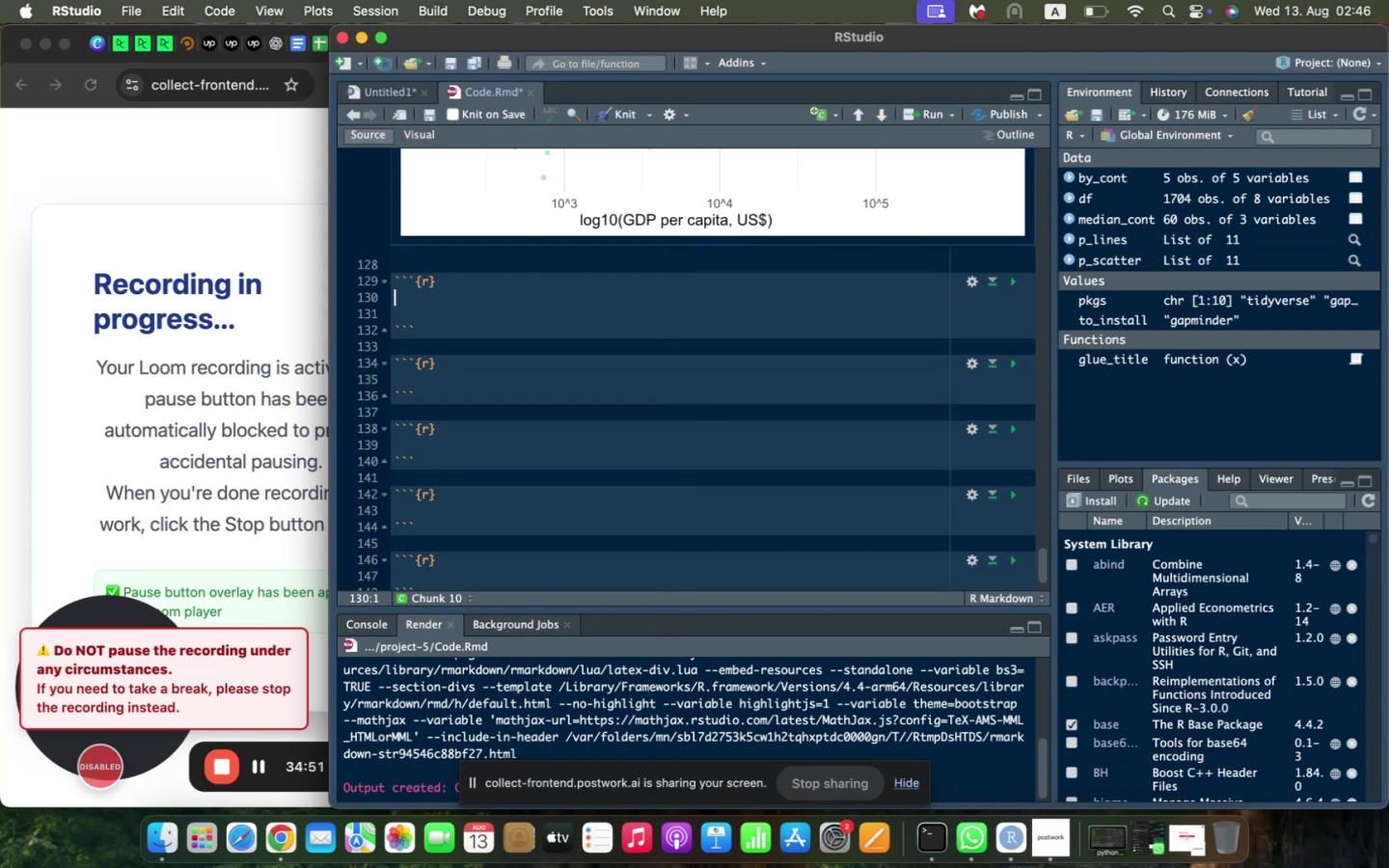 
wait(6.18)
 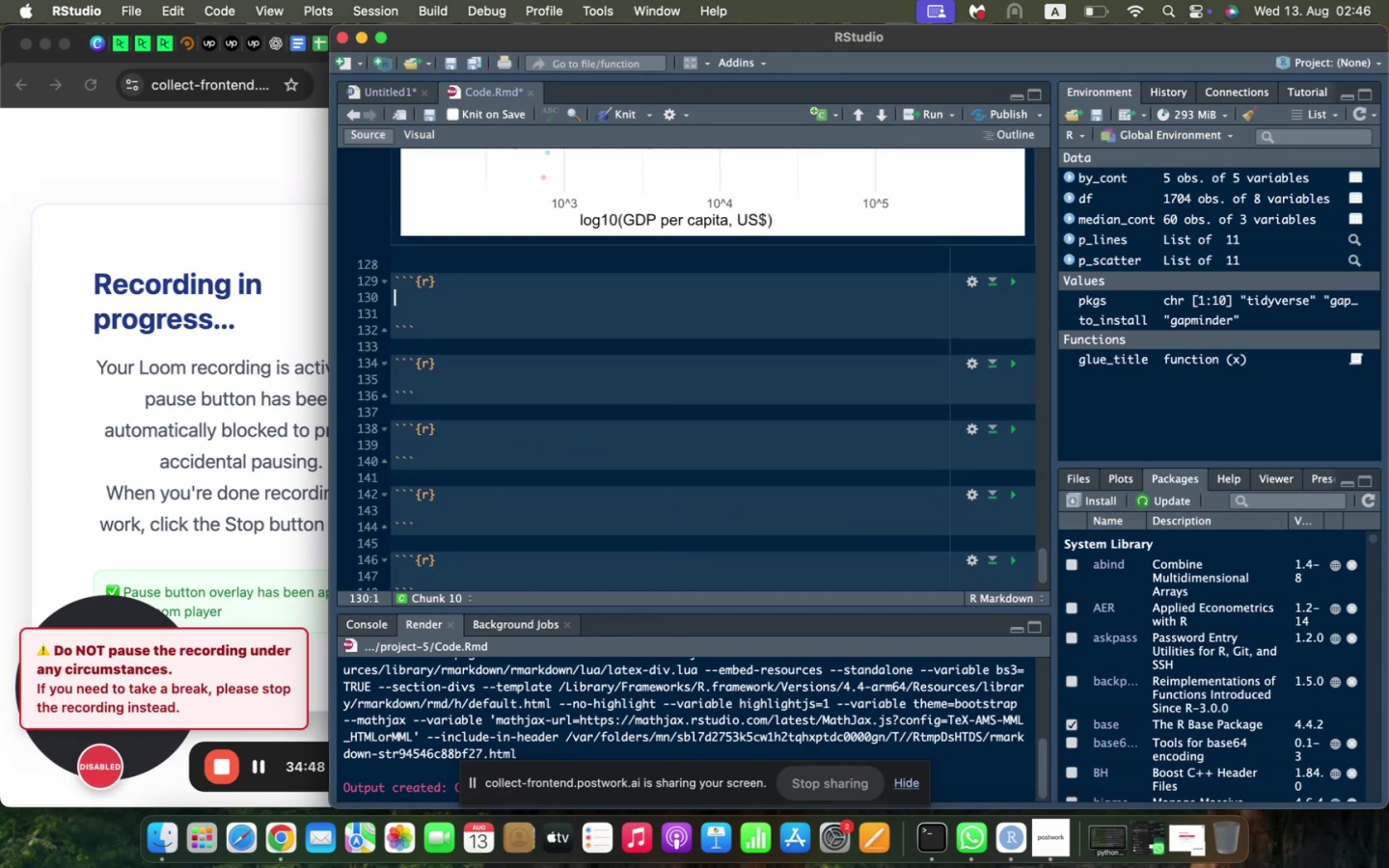 
left_click([372, 89])
 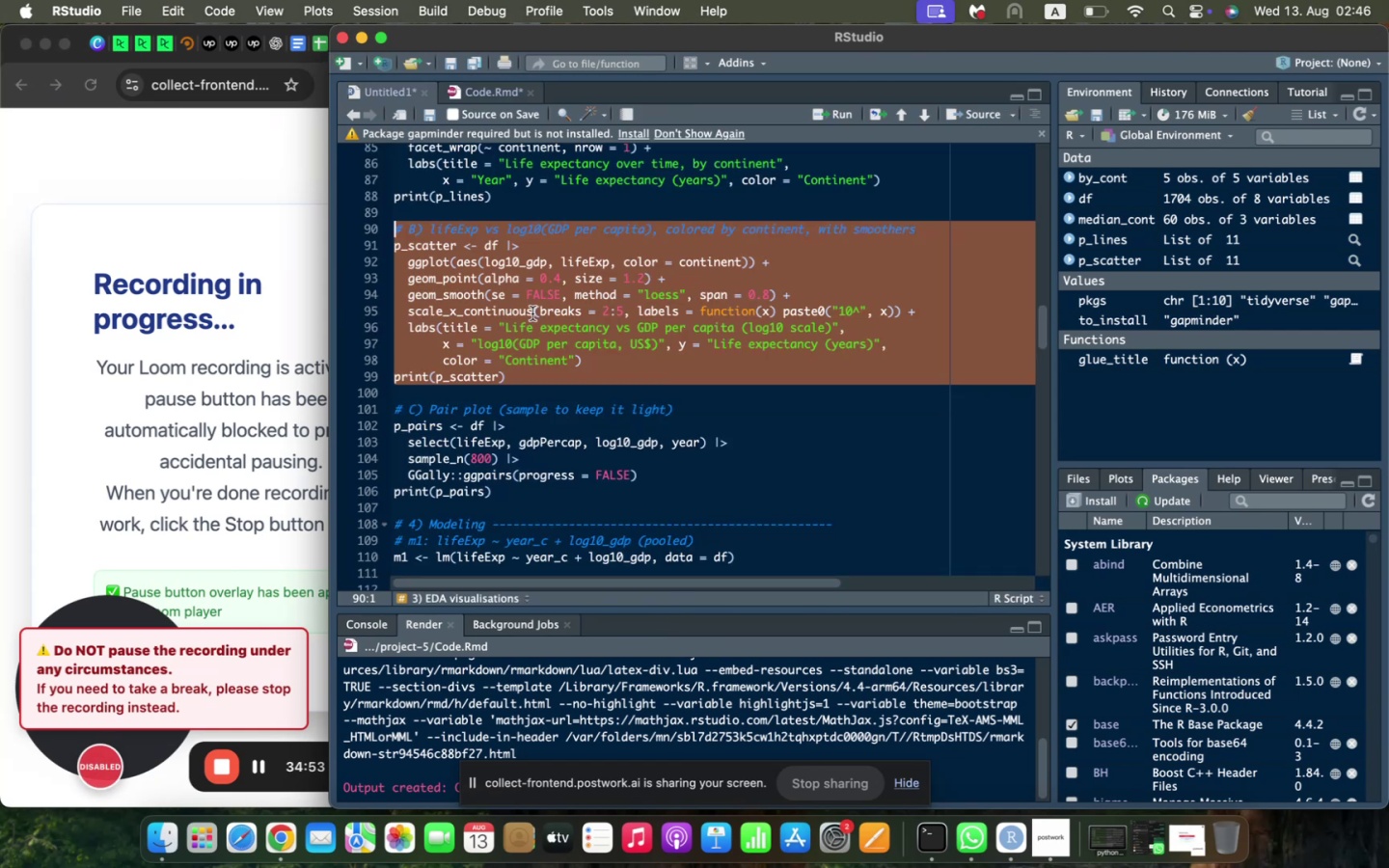 
scroll: coordinate [532, 313], scroll_direction: down, amount: 5.0
 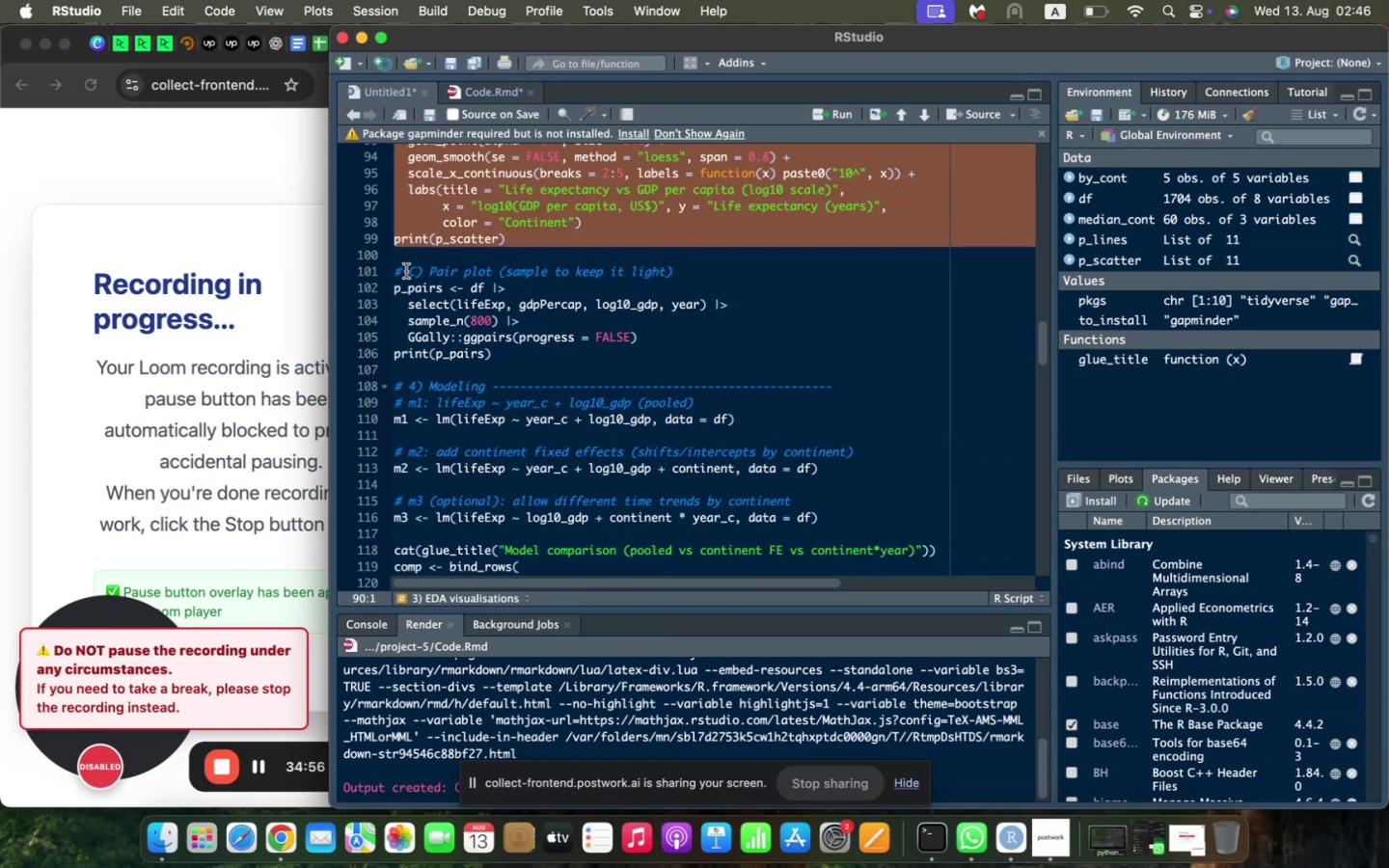 
left_click_drag(start_coordinate=[394, 269], to_coordinate=[564, 355])
 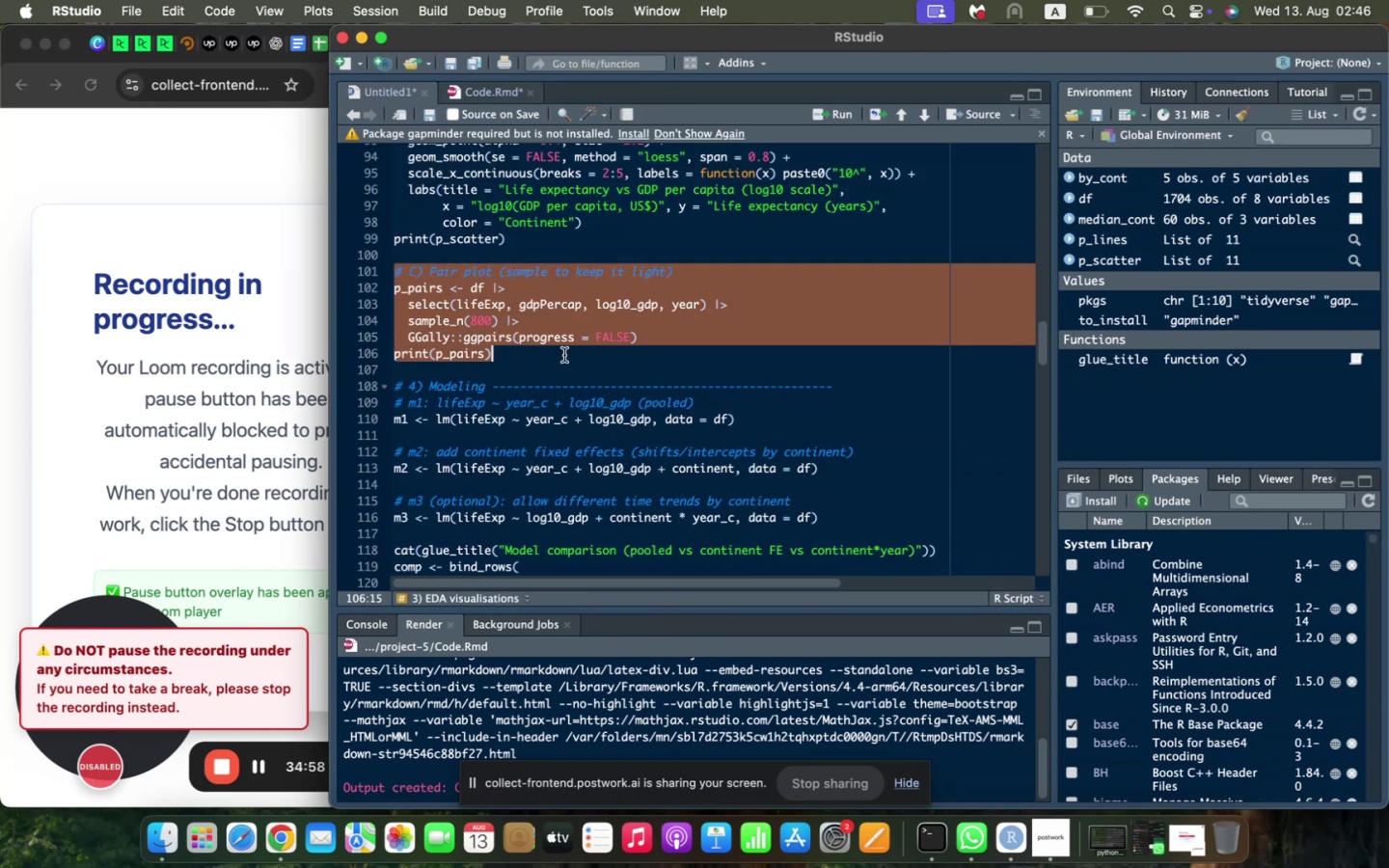 
hold_key(key=CommandLeft, duration=0.33)
 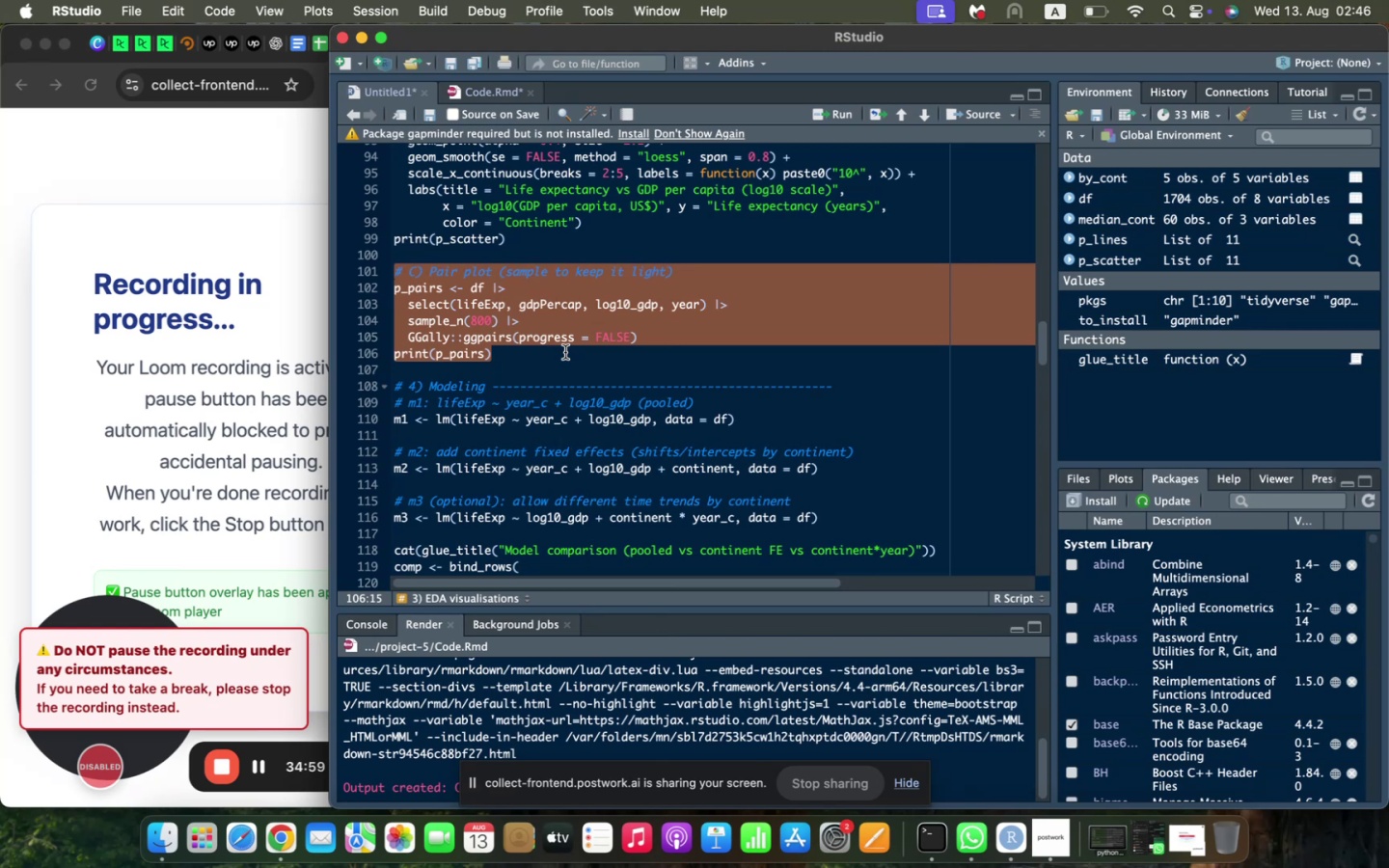 
key(C)
 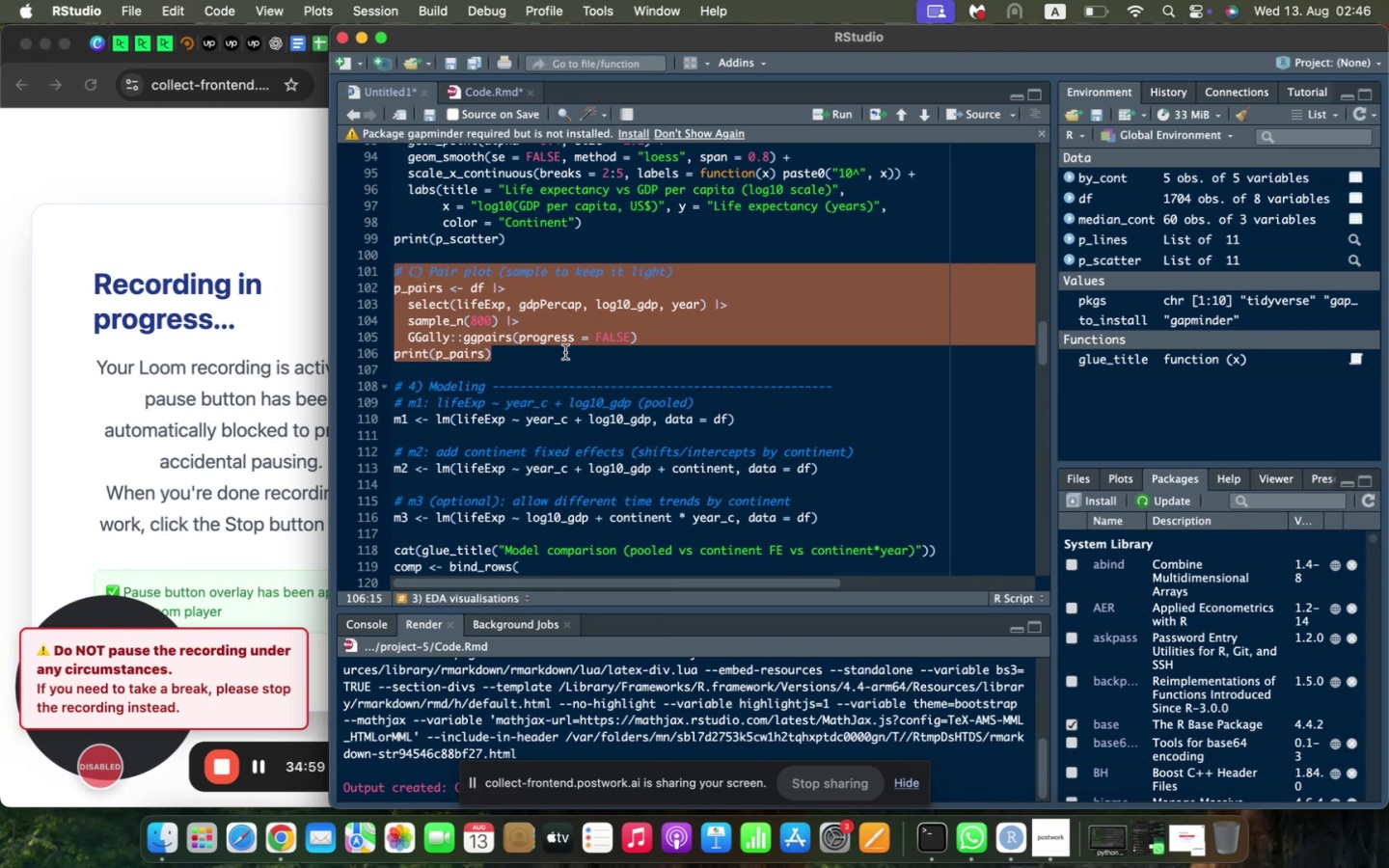 
key(Meta+CommandLeft)
 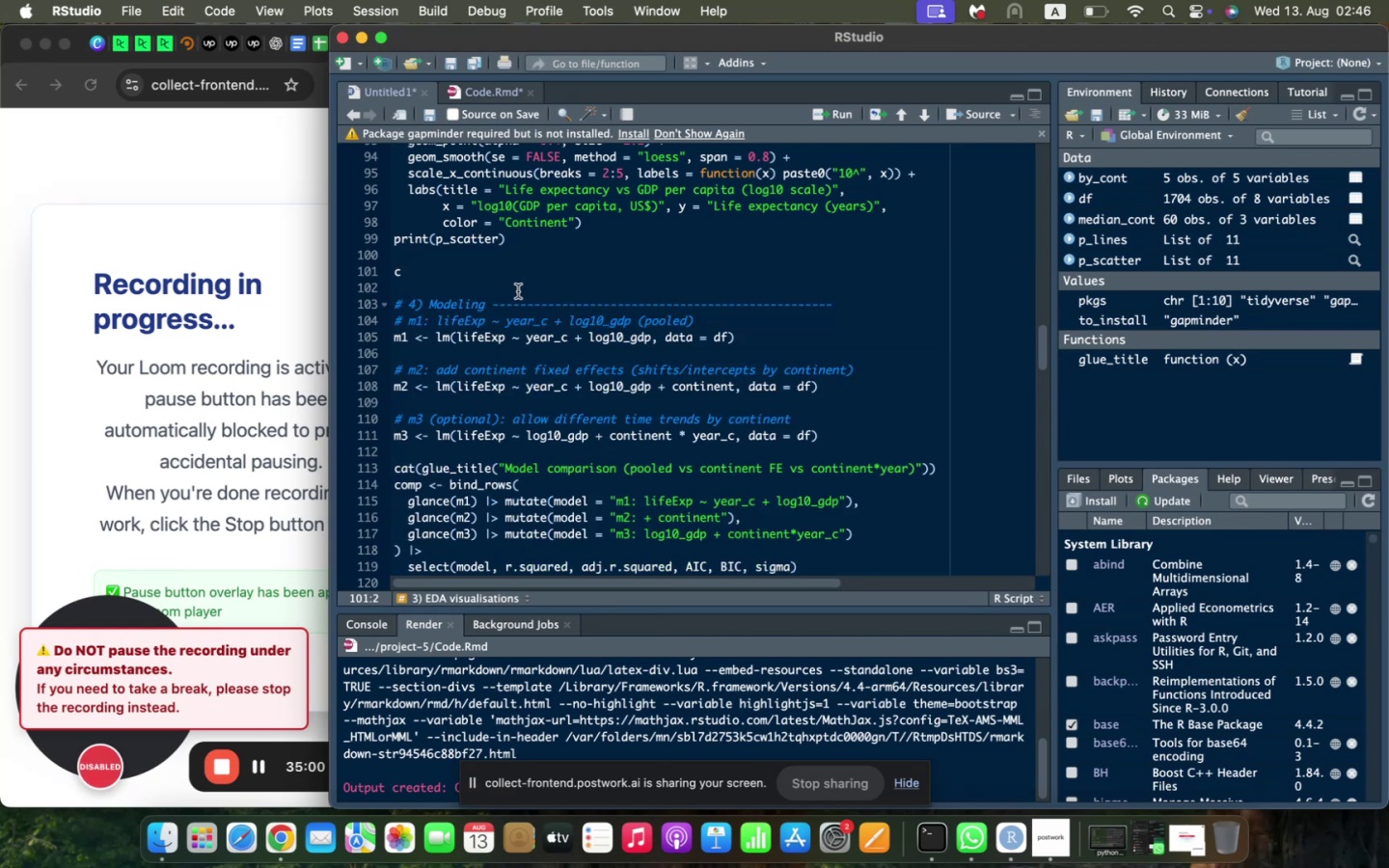 
key(Meta+Z)
 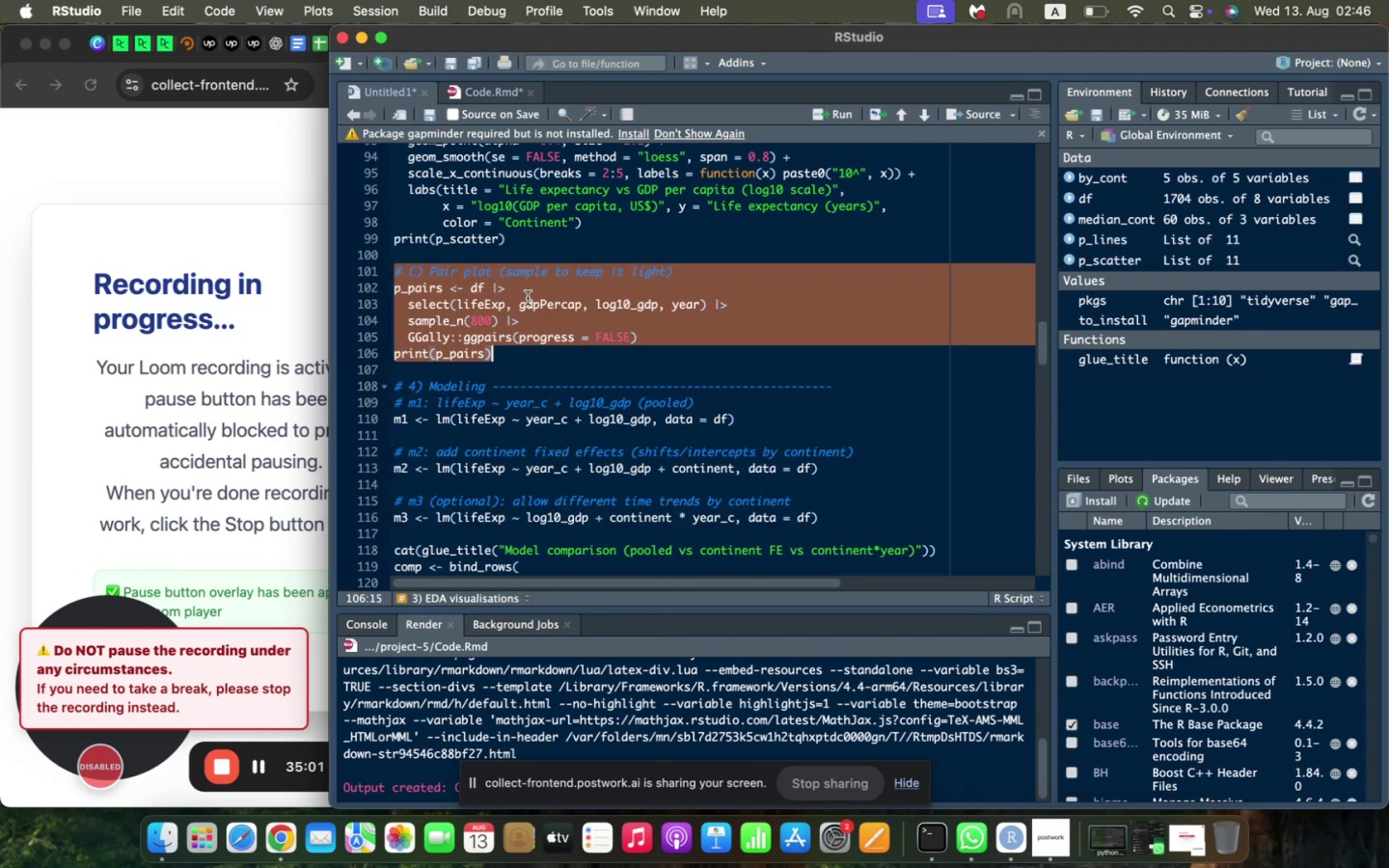 
key(Meta+C)
 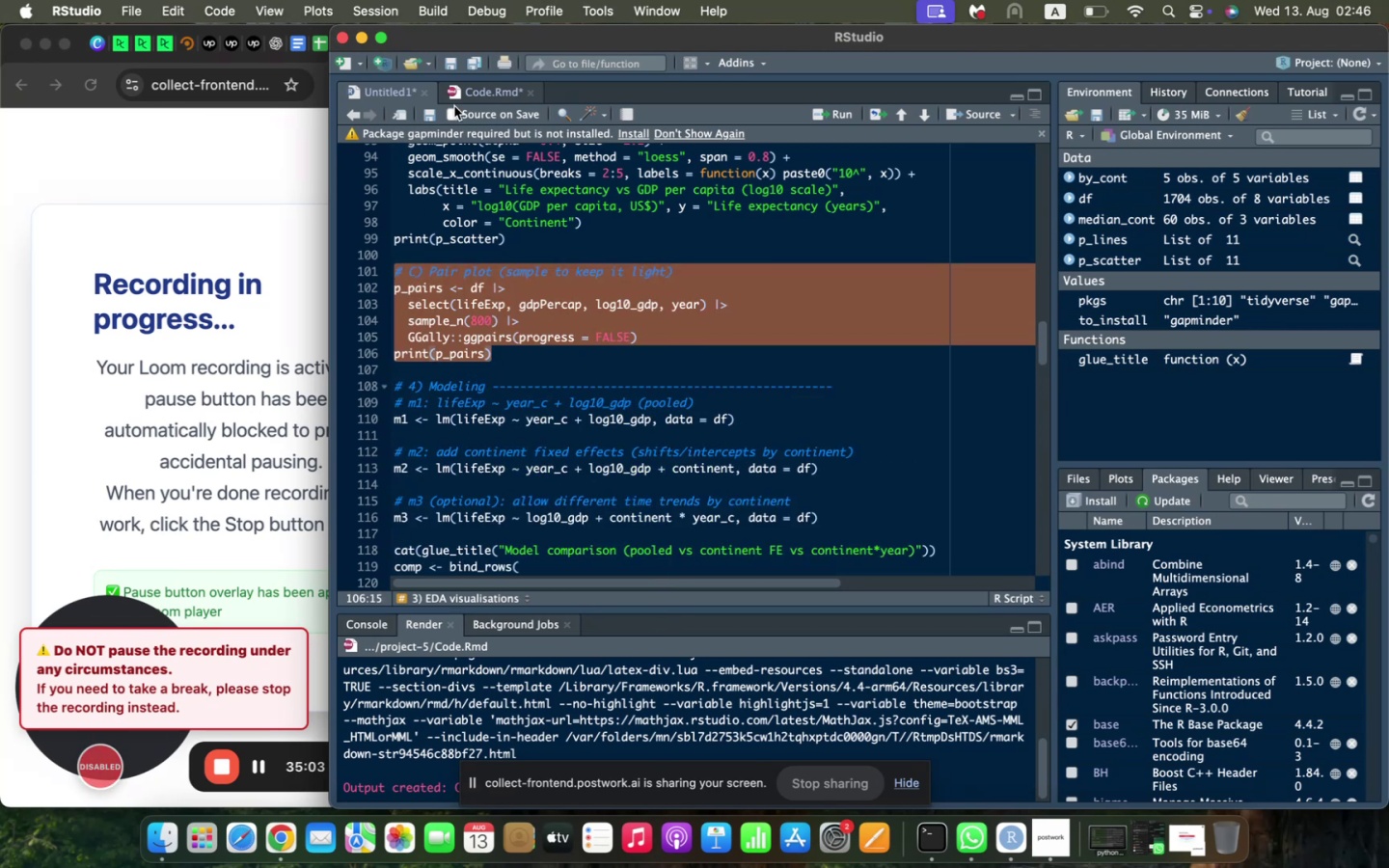 
left_click([459, 95])
 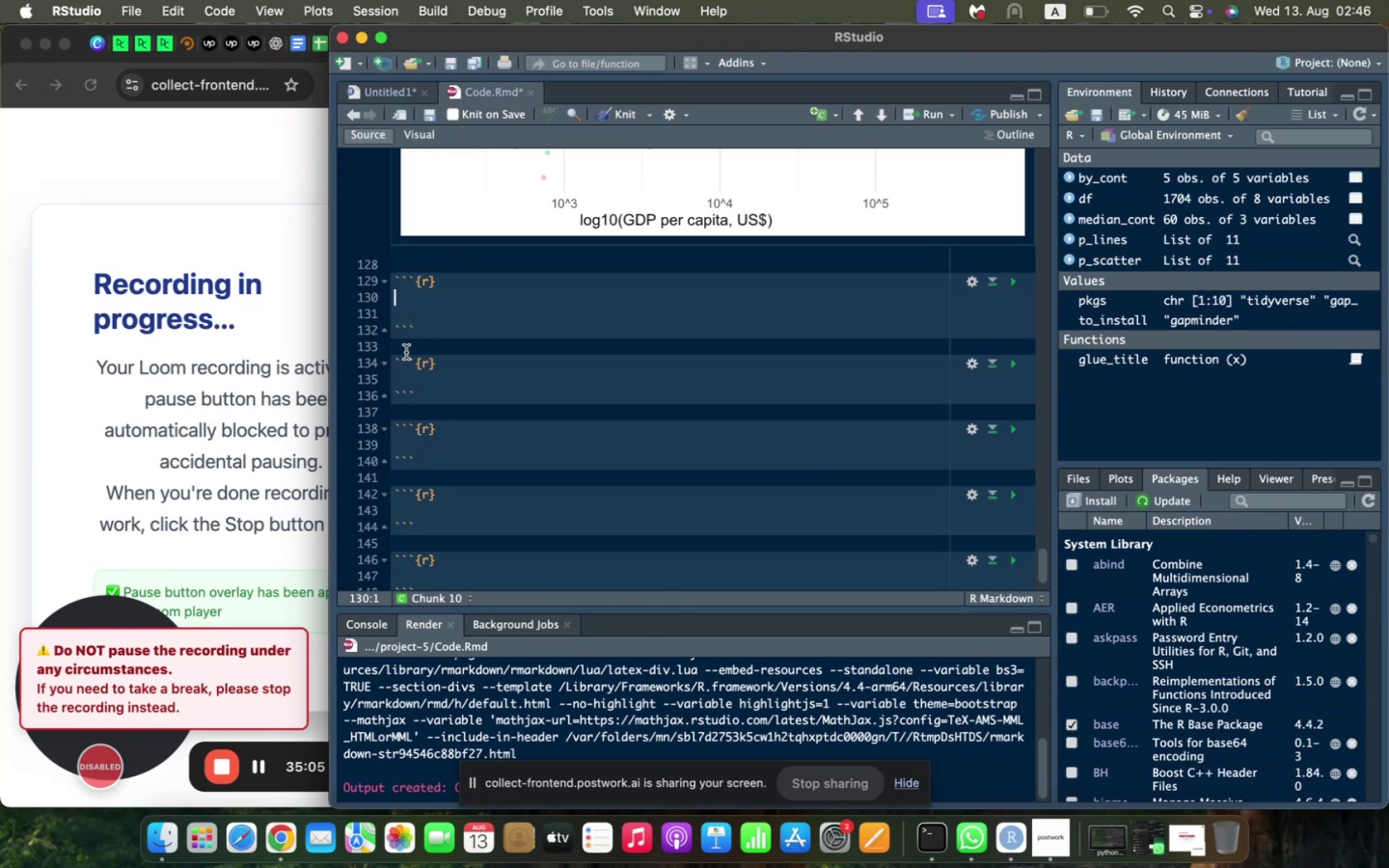 
left_click([409, 381])
 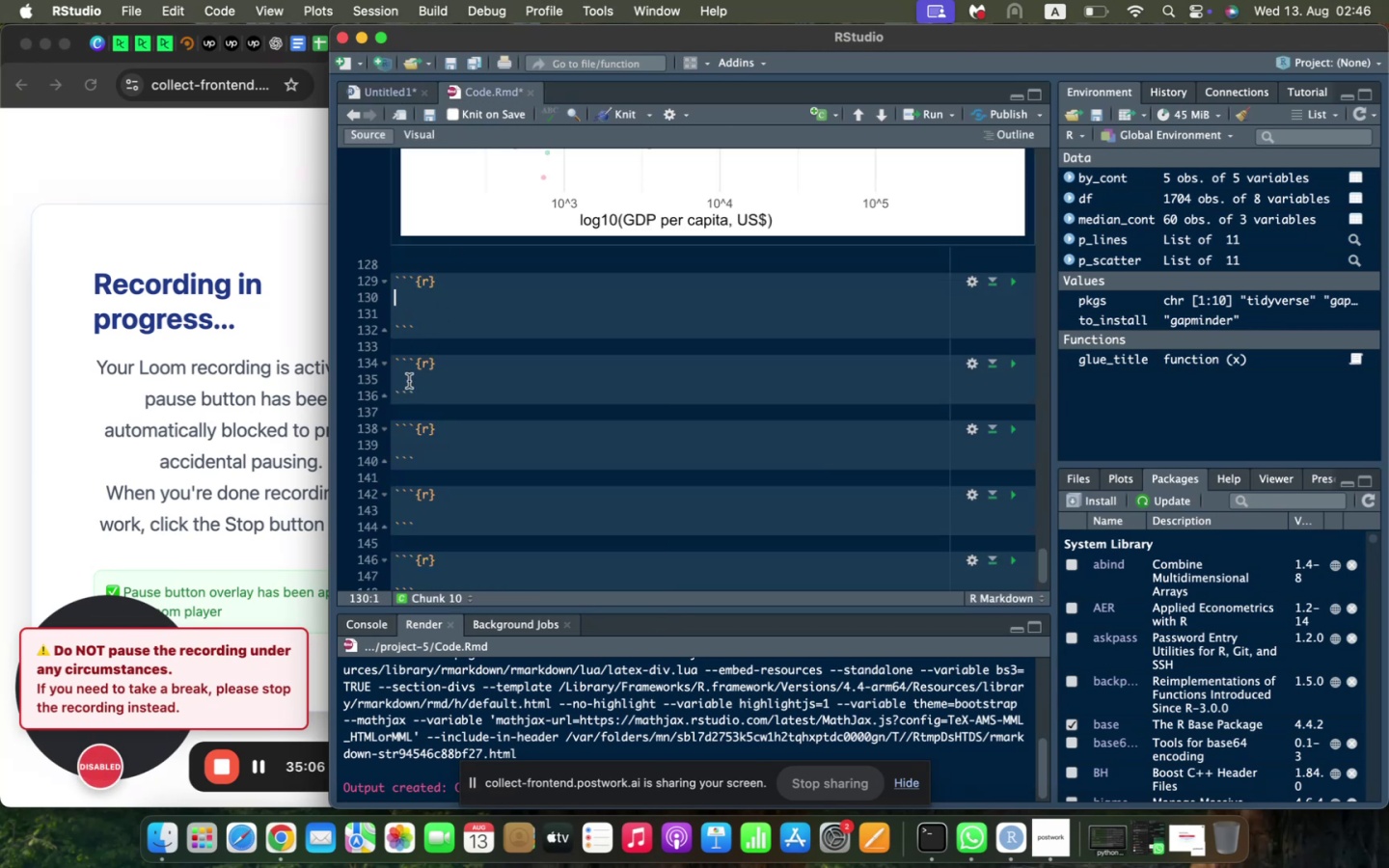 
key(Meta+V)
 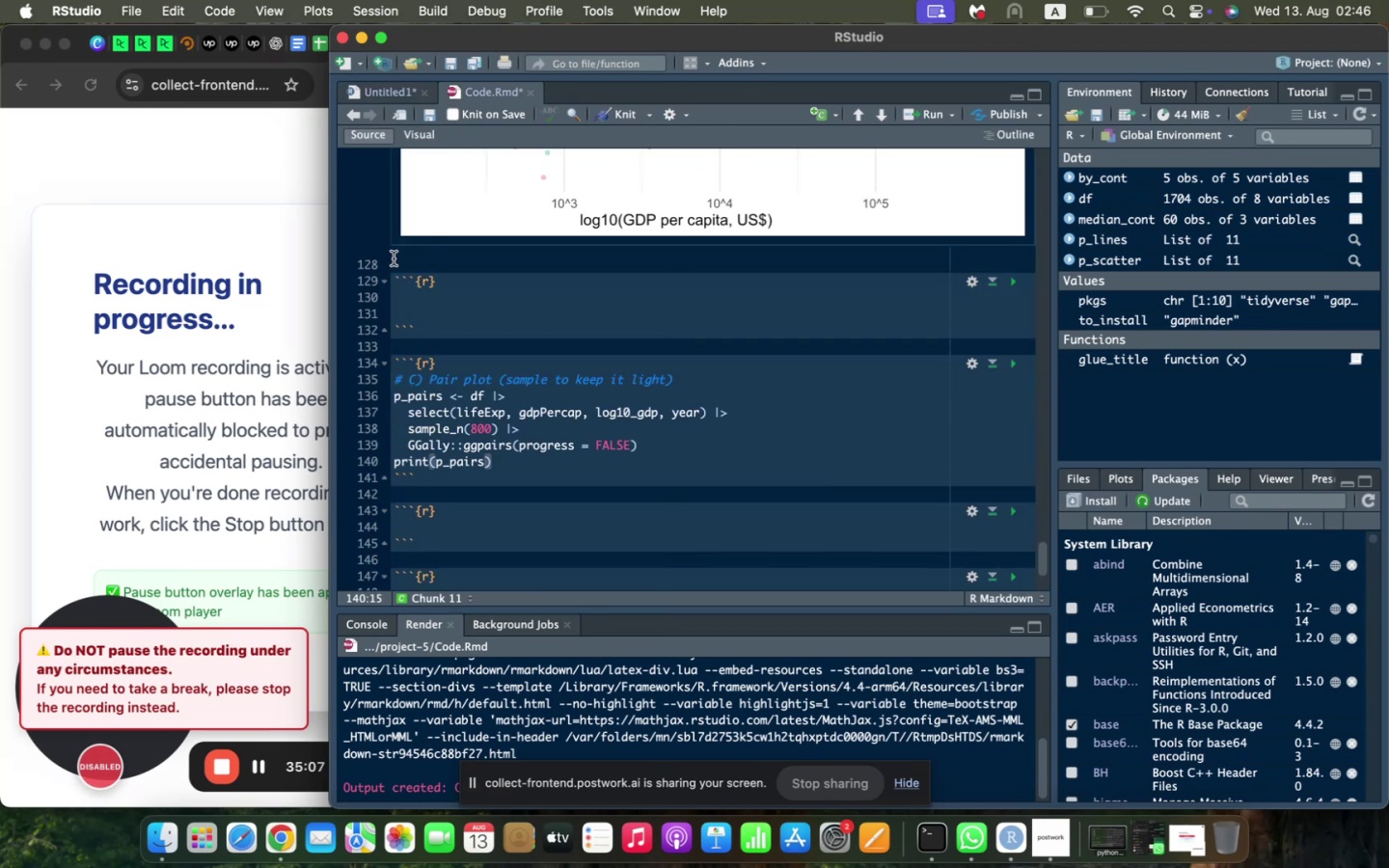 
left_click([396, 267])
 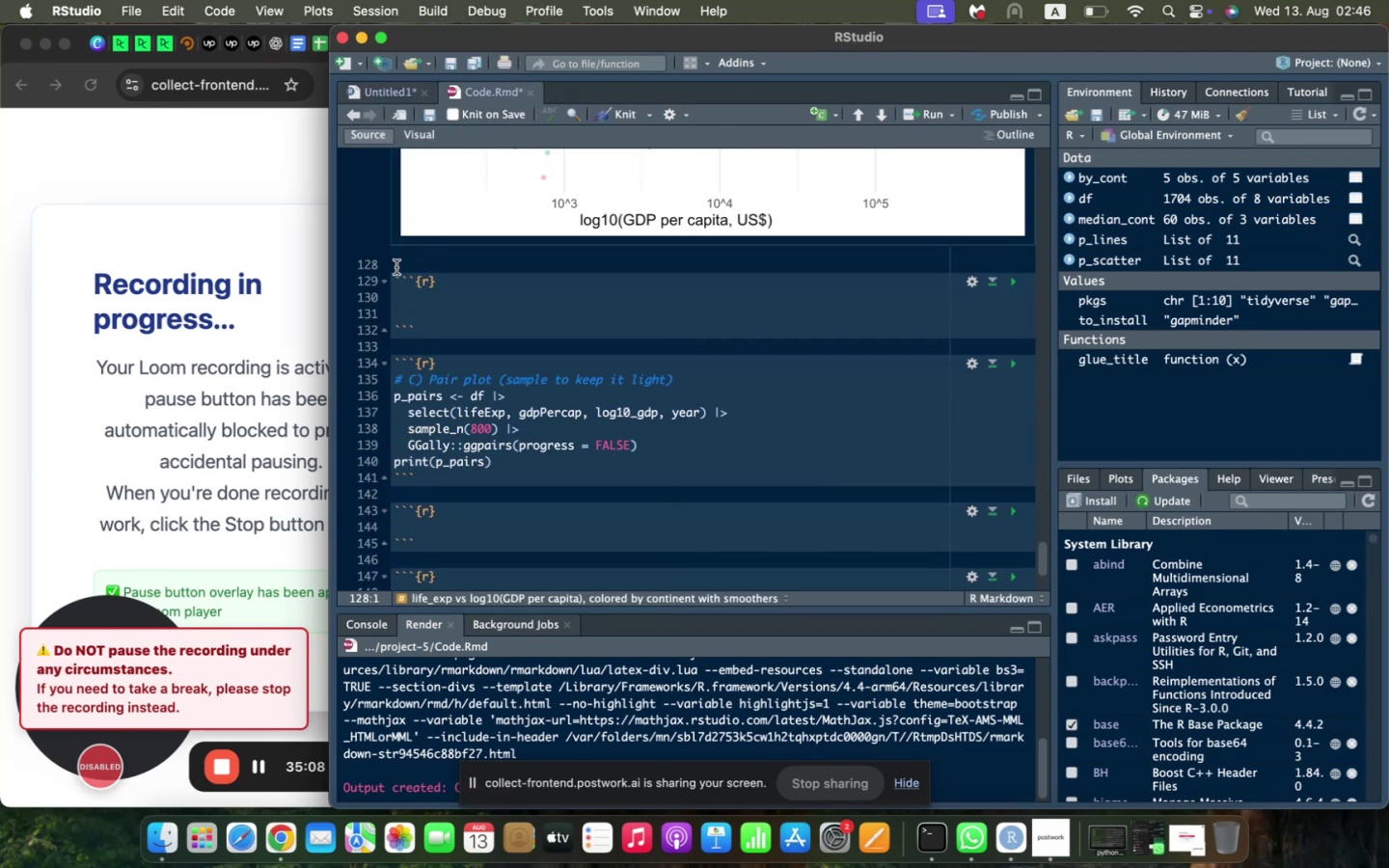 
key(Enter)
 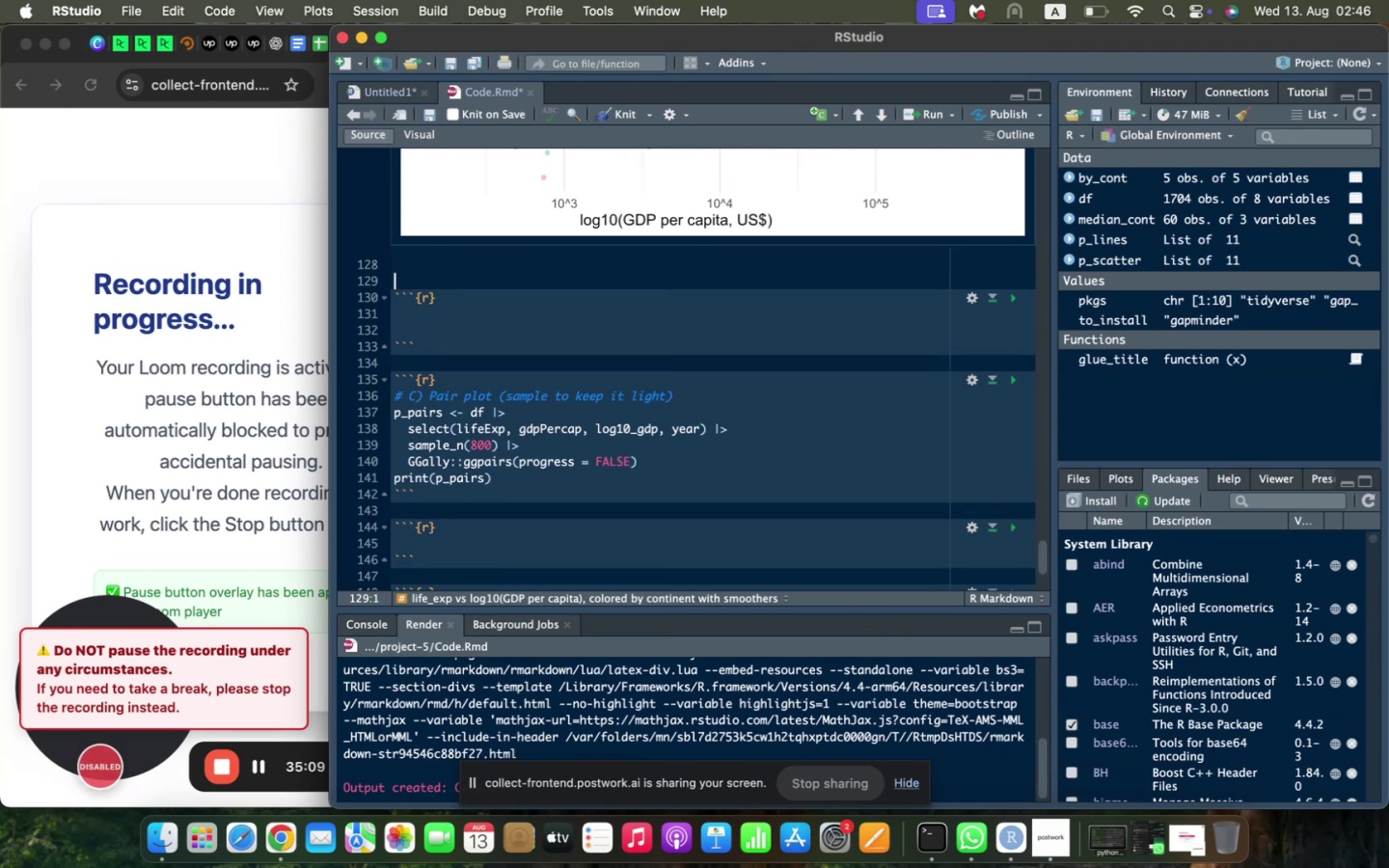 
key(ArrowUp)
 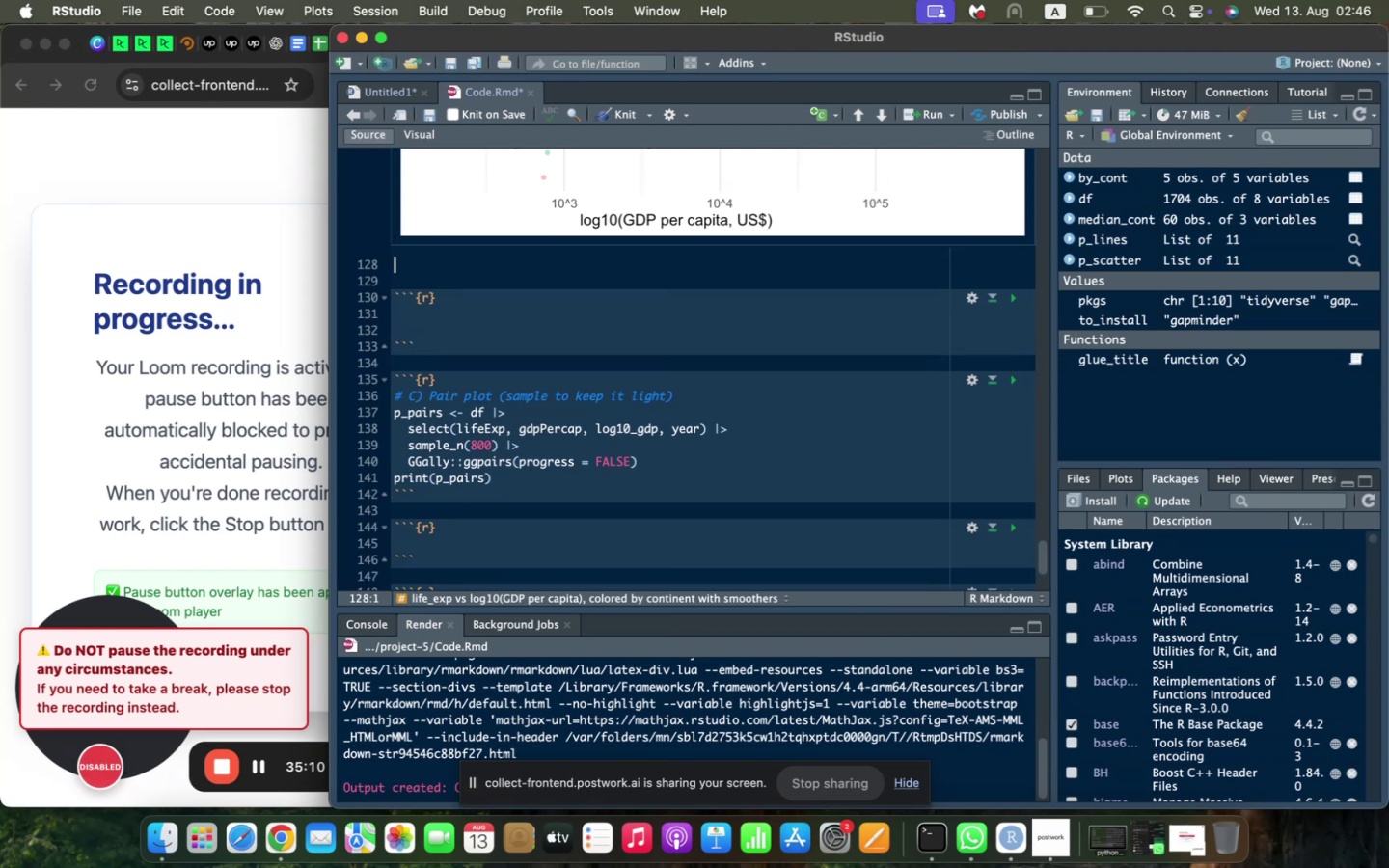 
key(Shift+ShiftLeft)
 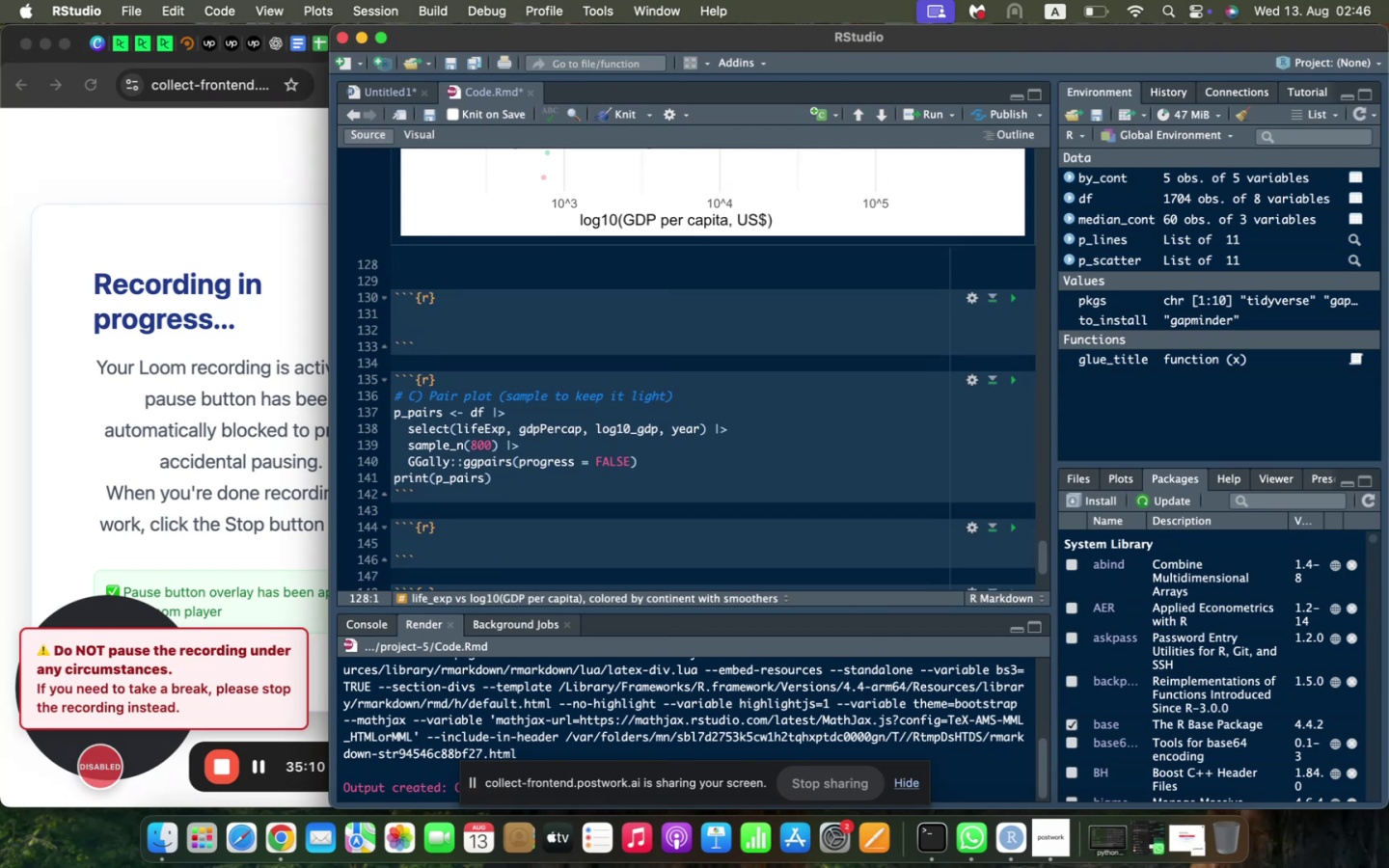 
key(ArrowDown)
 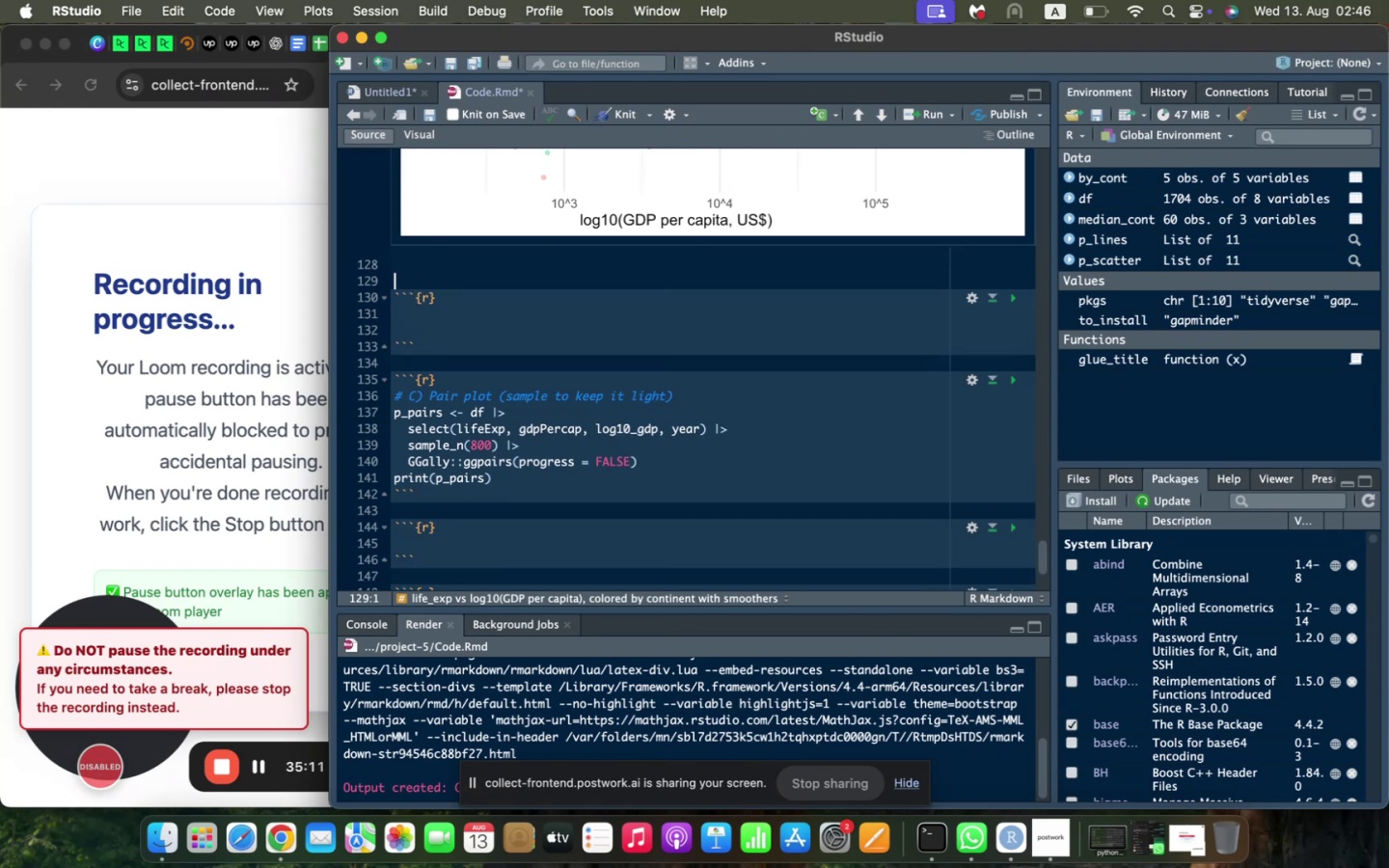 
key(ArrowUp)
 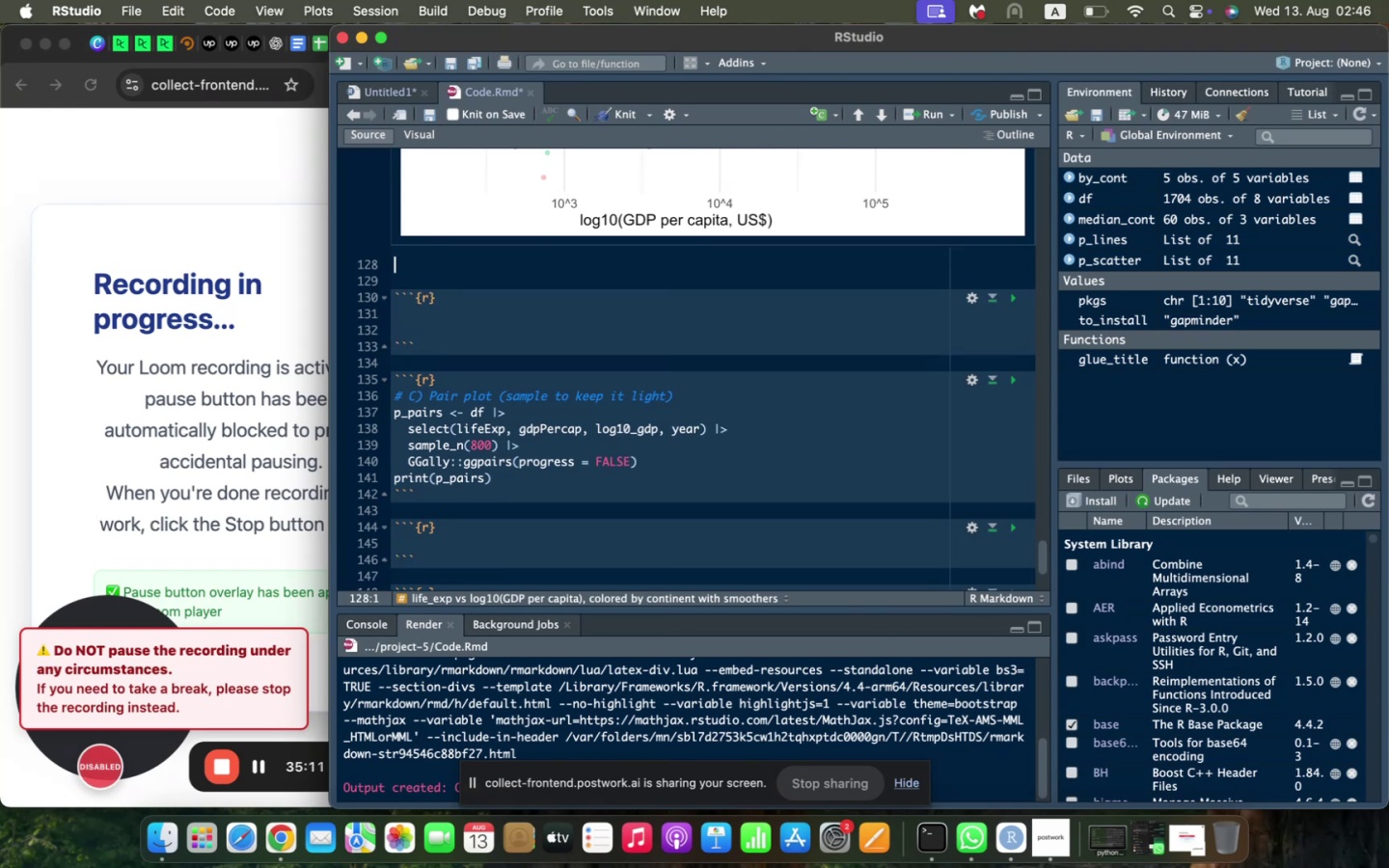 
type(### Pair Plot ()
key(Backspace)
 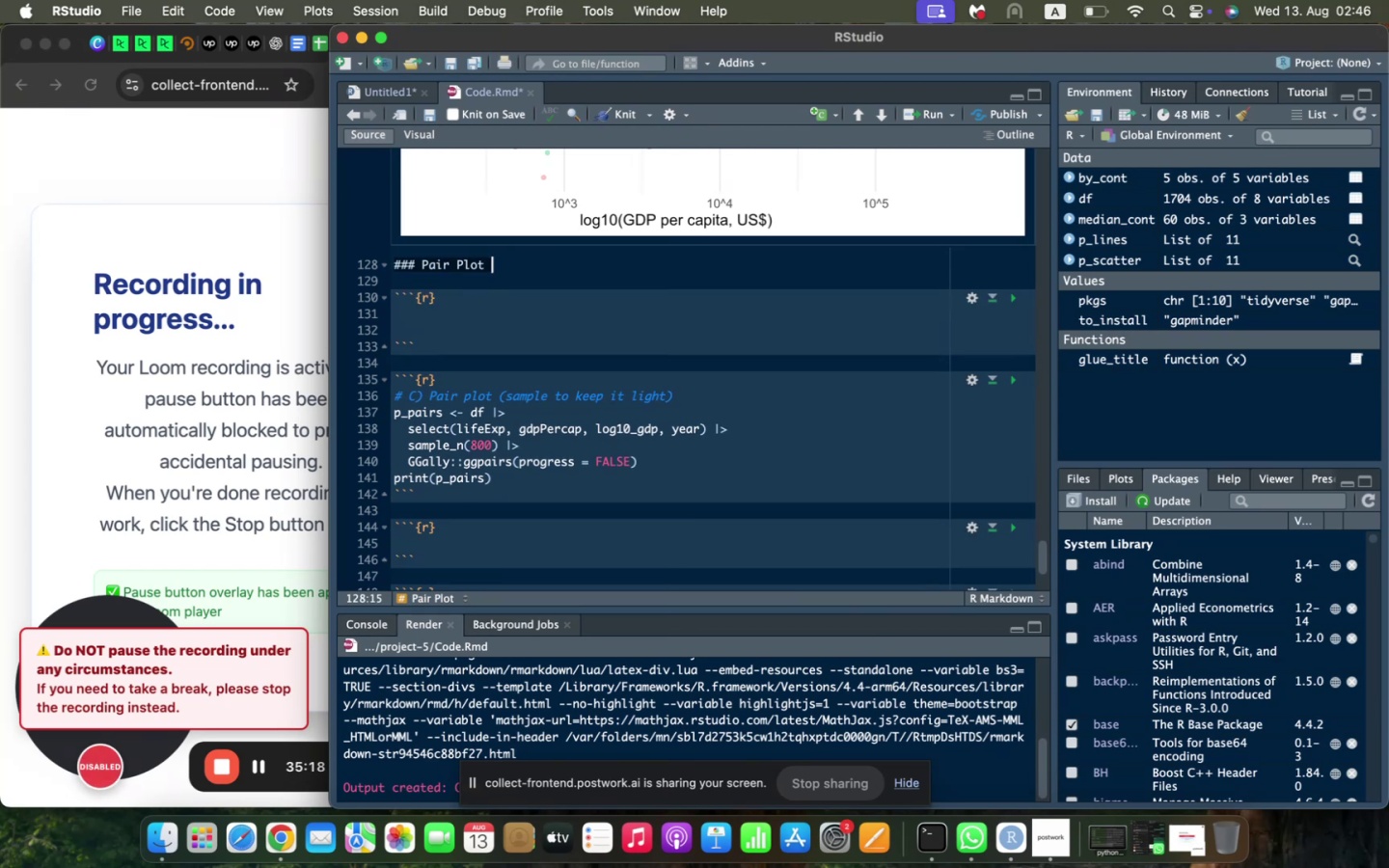 
key(ArrowDown)
 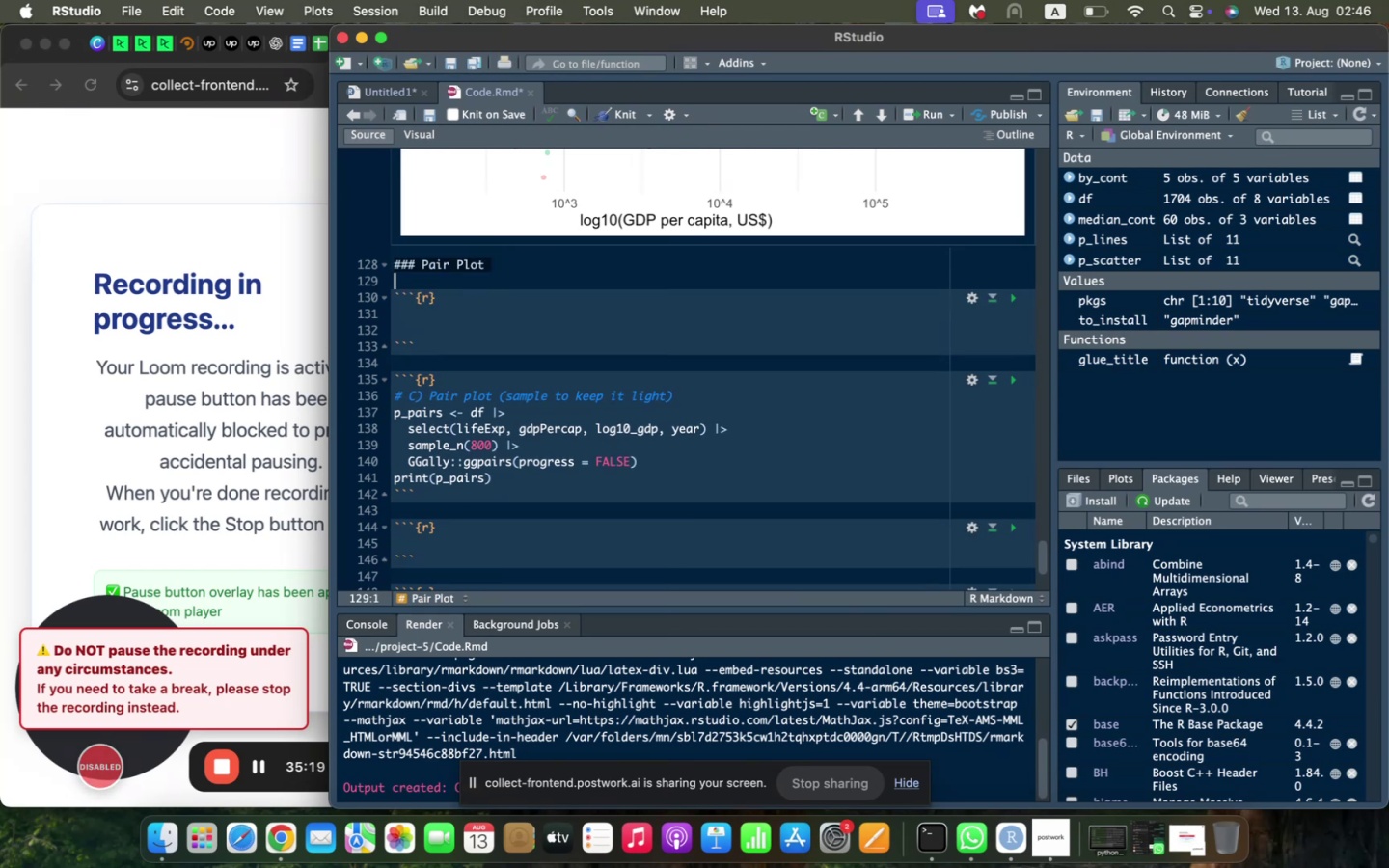 
key(ArrowDown)
 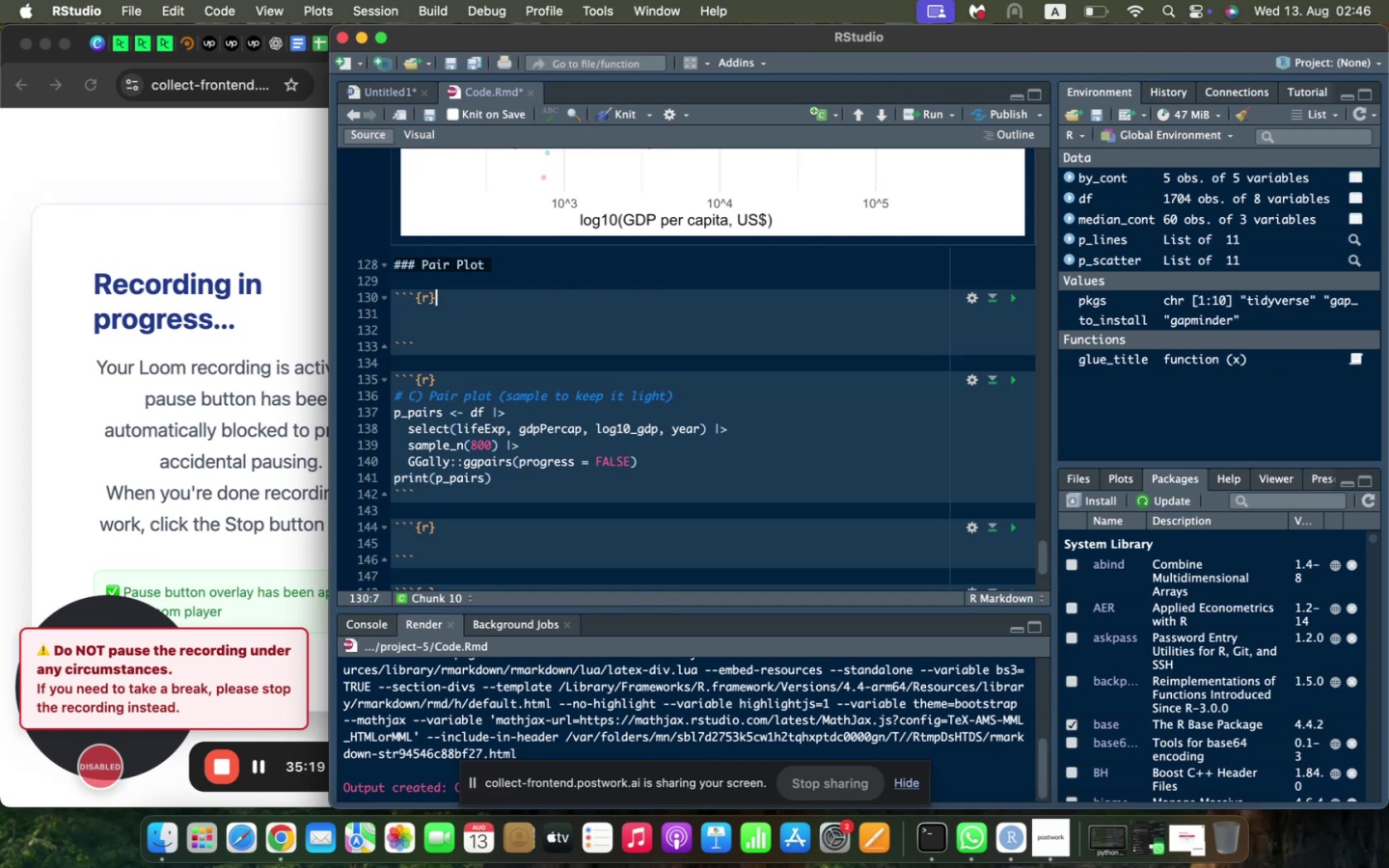 
key(ArrowDown)
 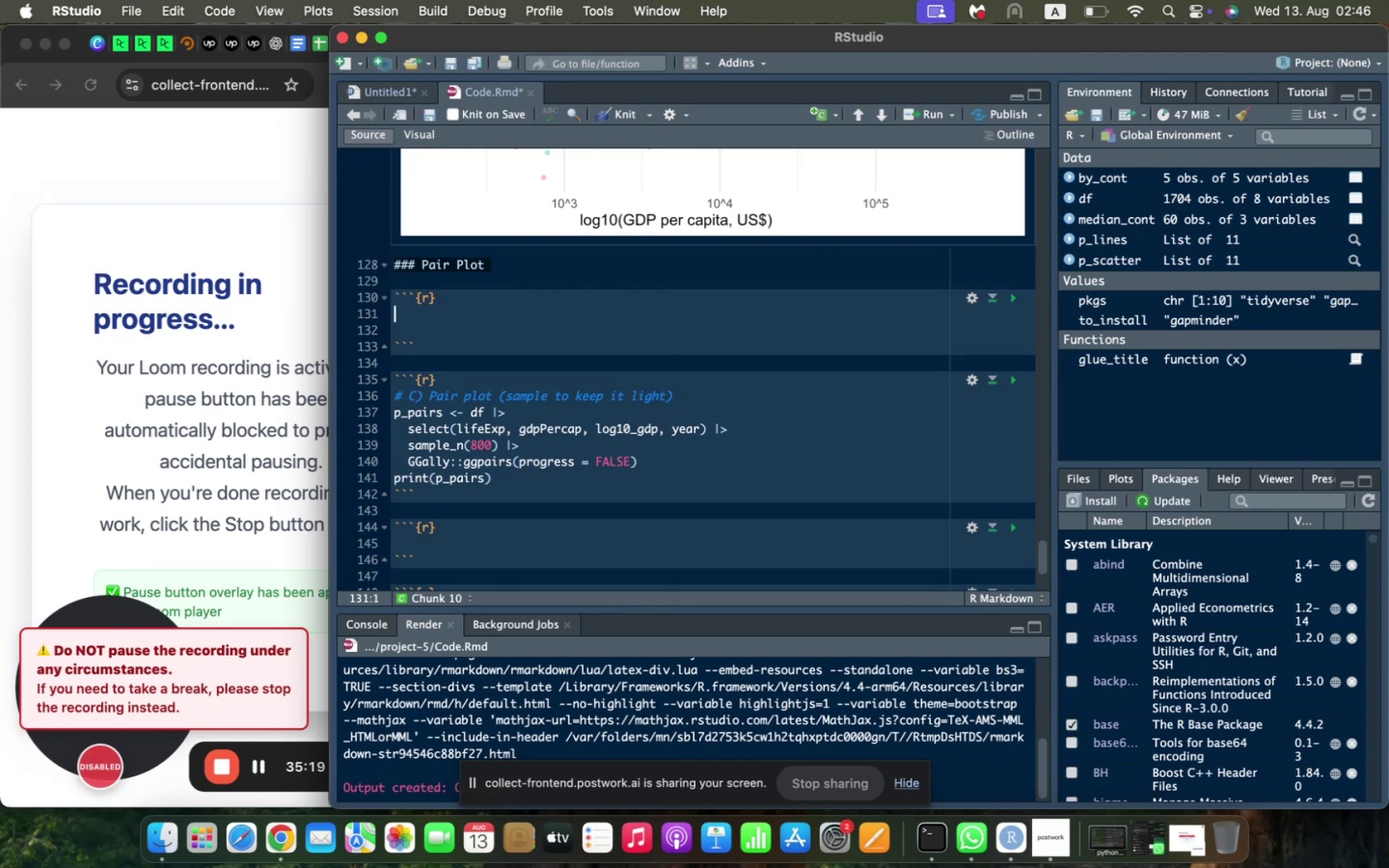 
key(ArrowDown)
 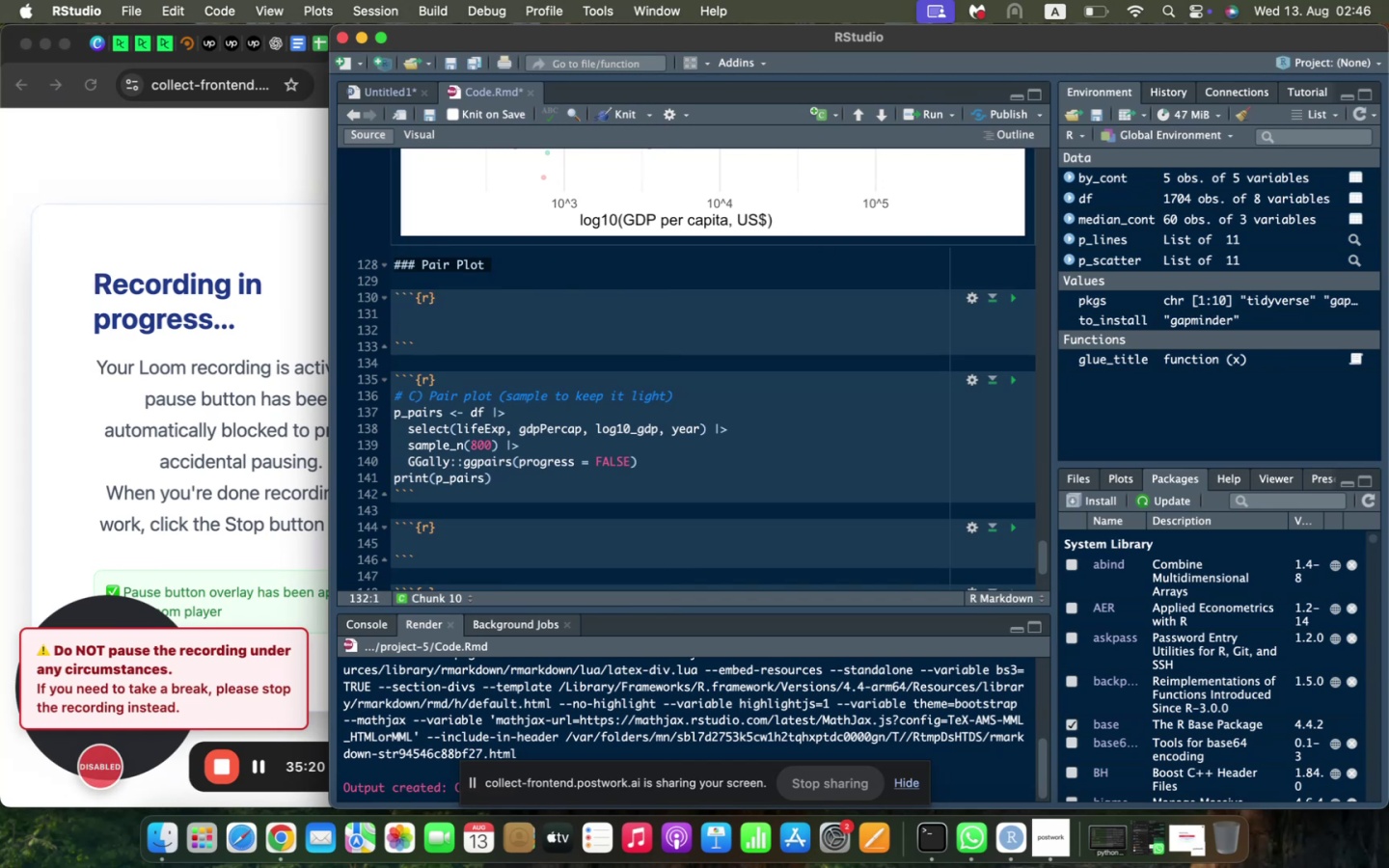 
key(Backspace)
 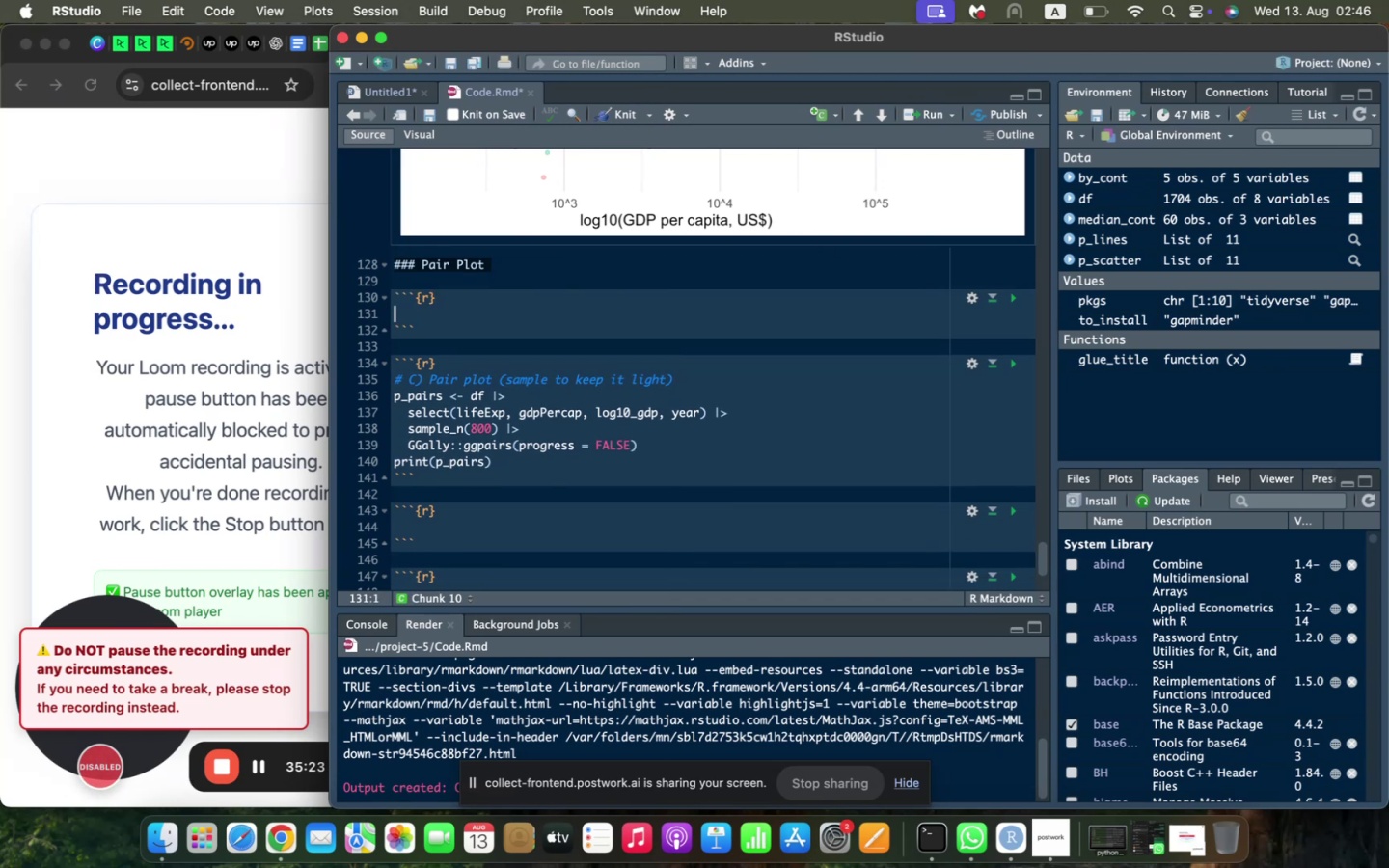 
type(p_pairs <- df |>)
 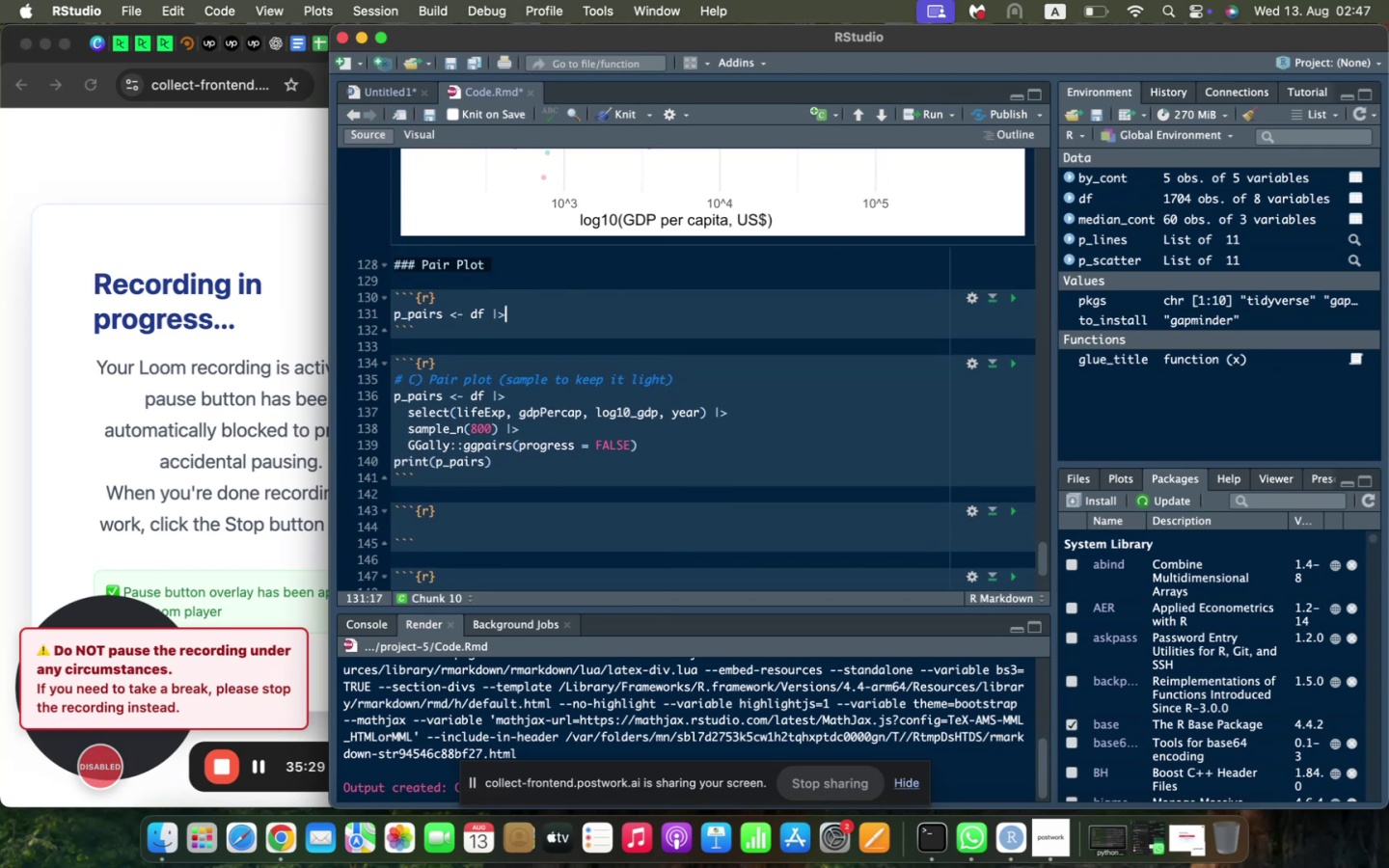 
key(Enter)
 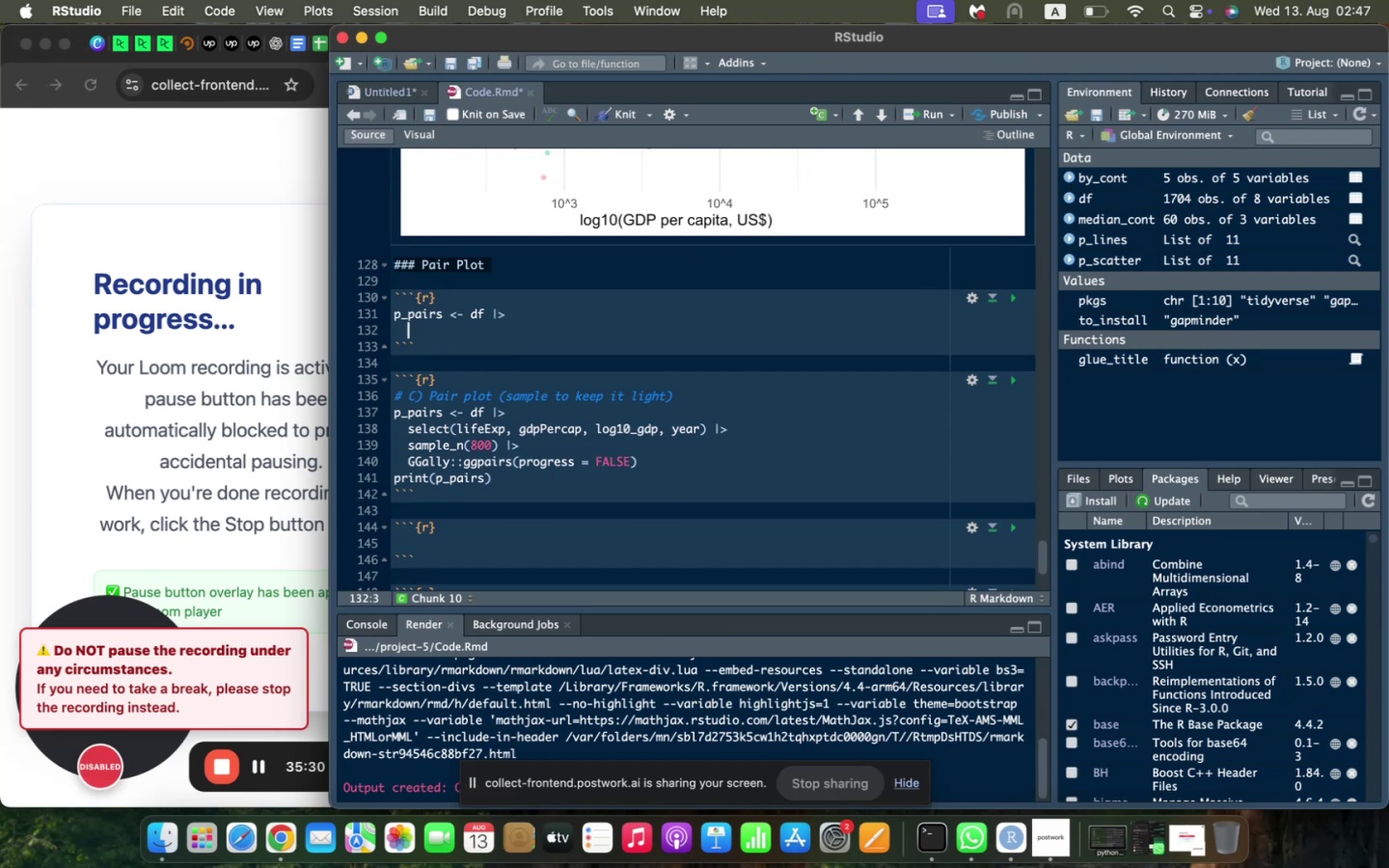 
type(select(life_exp, gdp_percap, log10_gdp, year)
 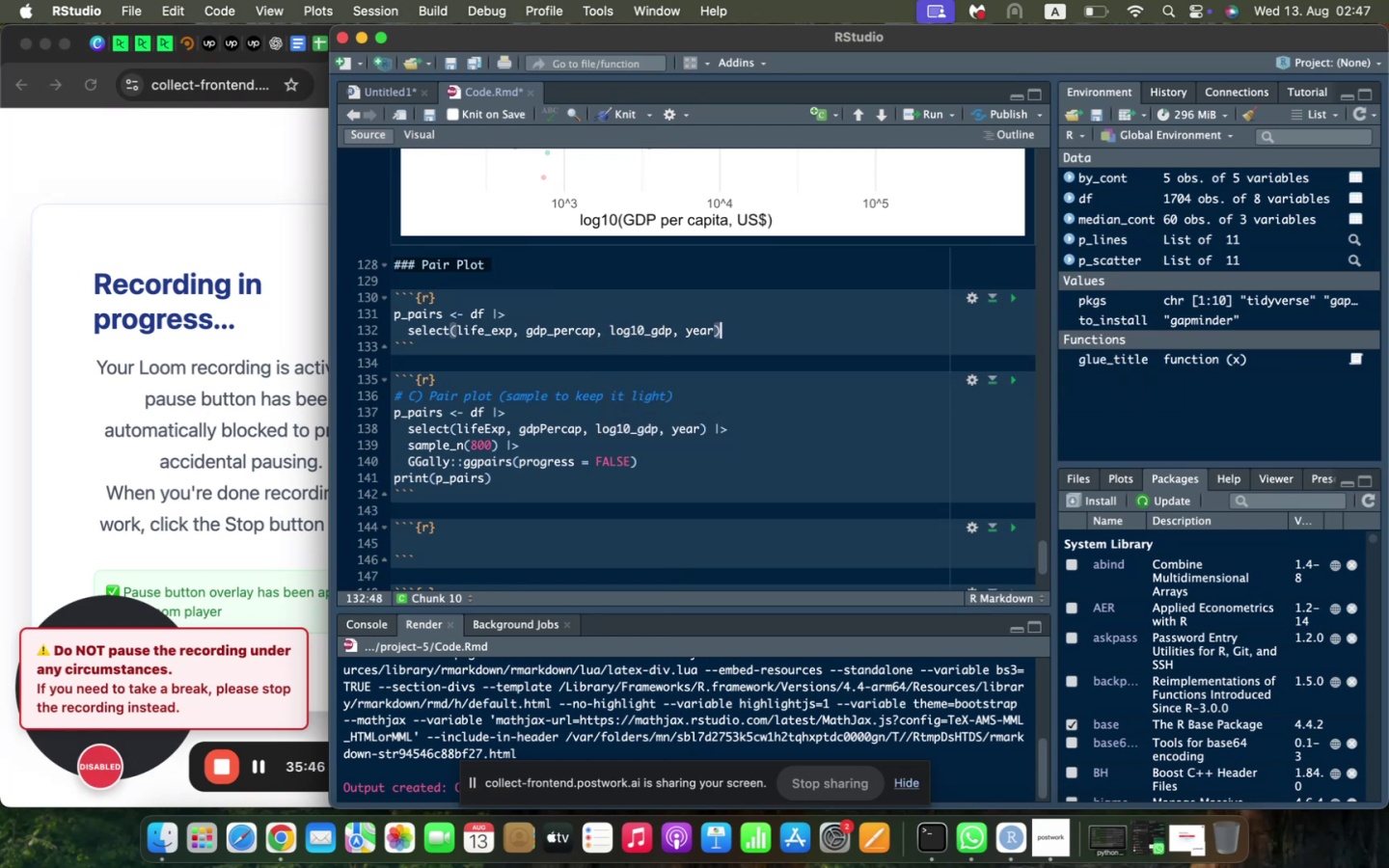 
 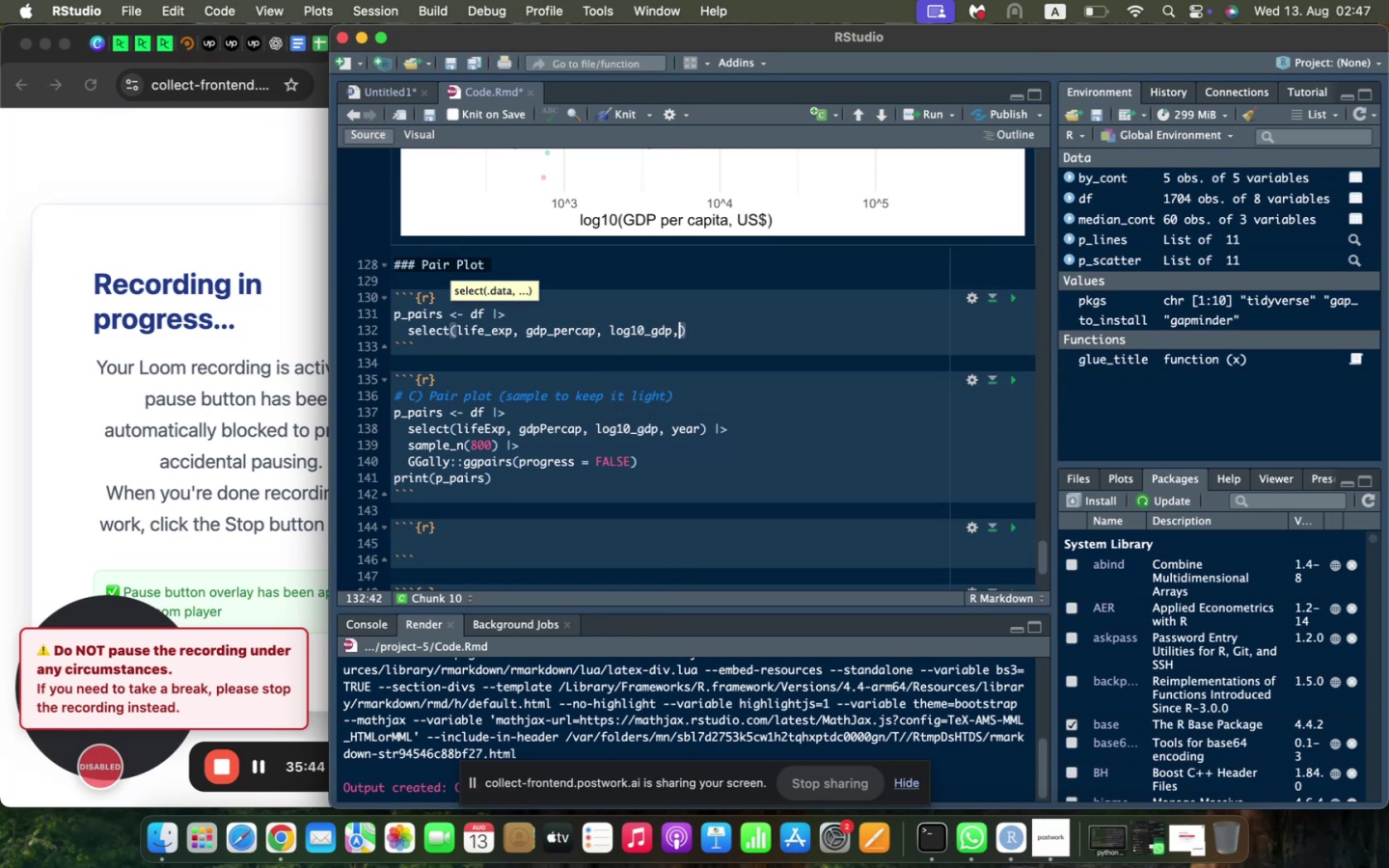 
key(ArrowRight)
 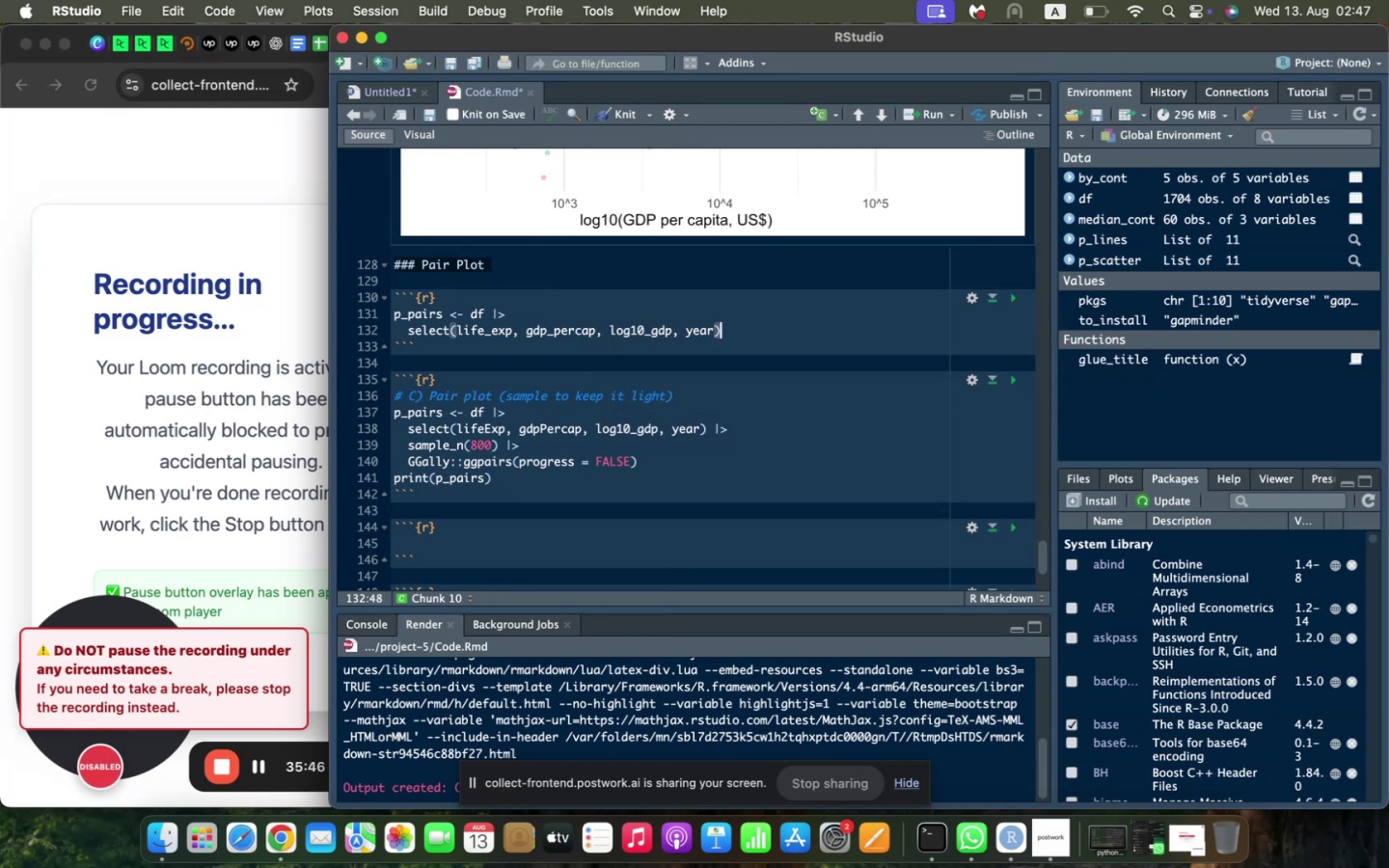 
key(Space)
 